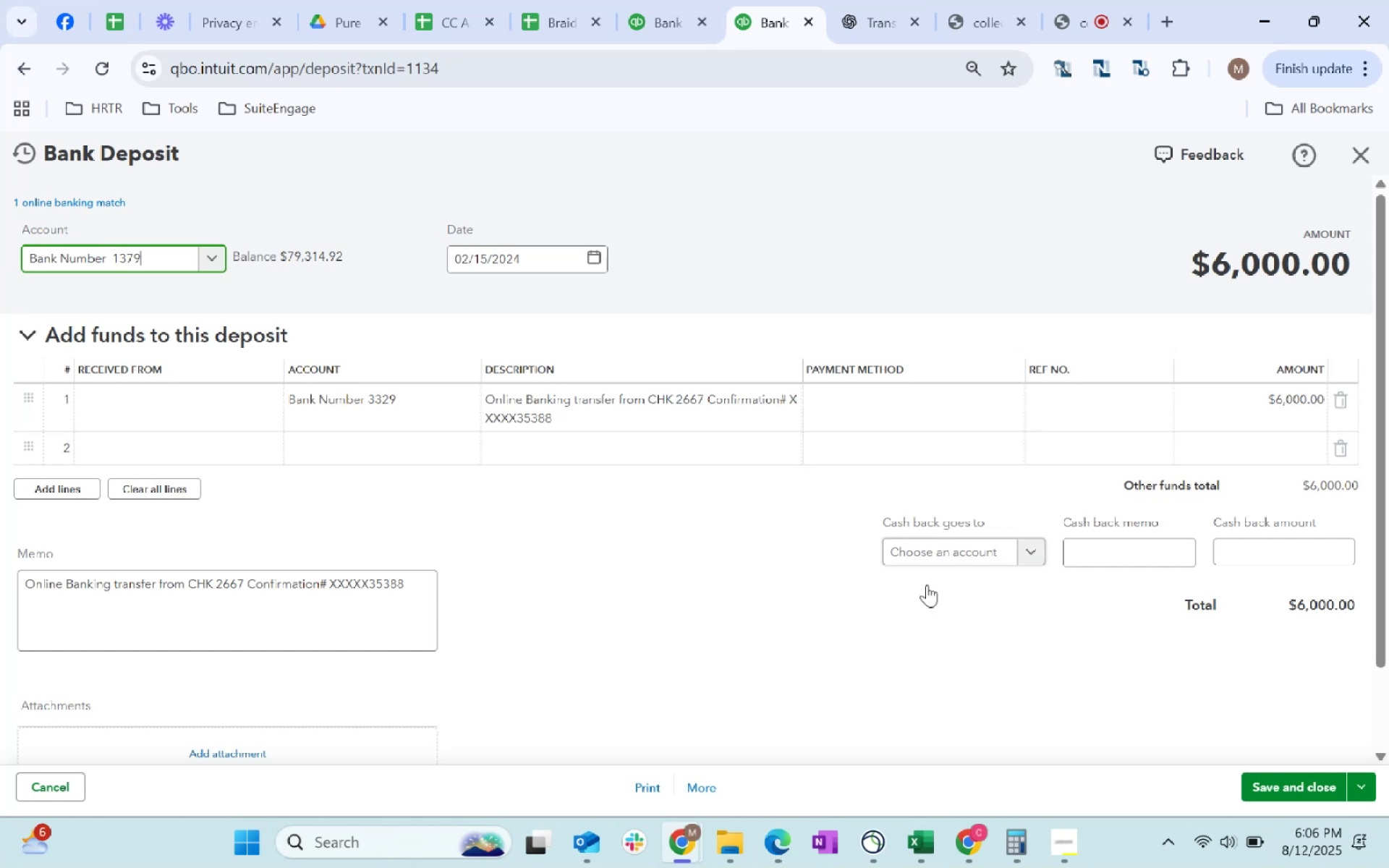 
wait(8.98)
 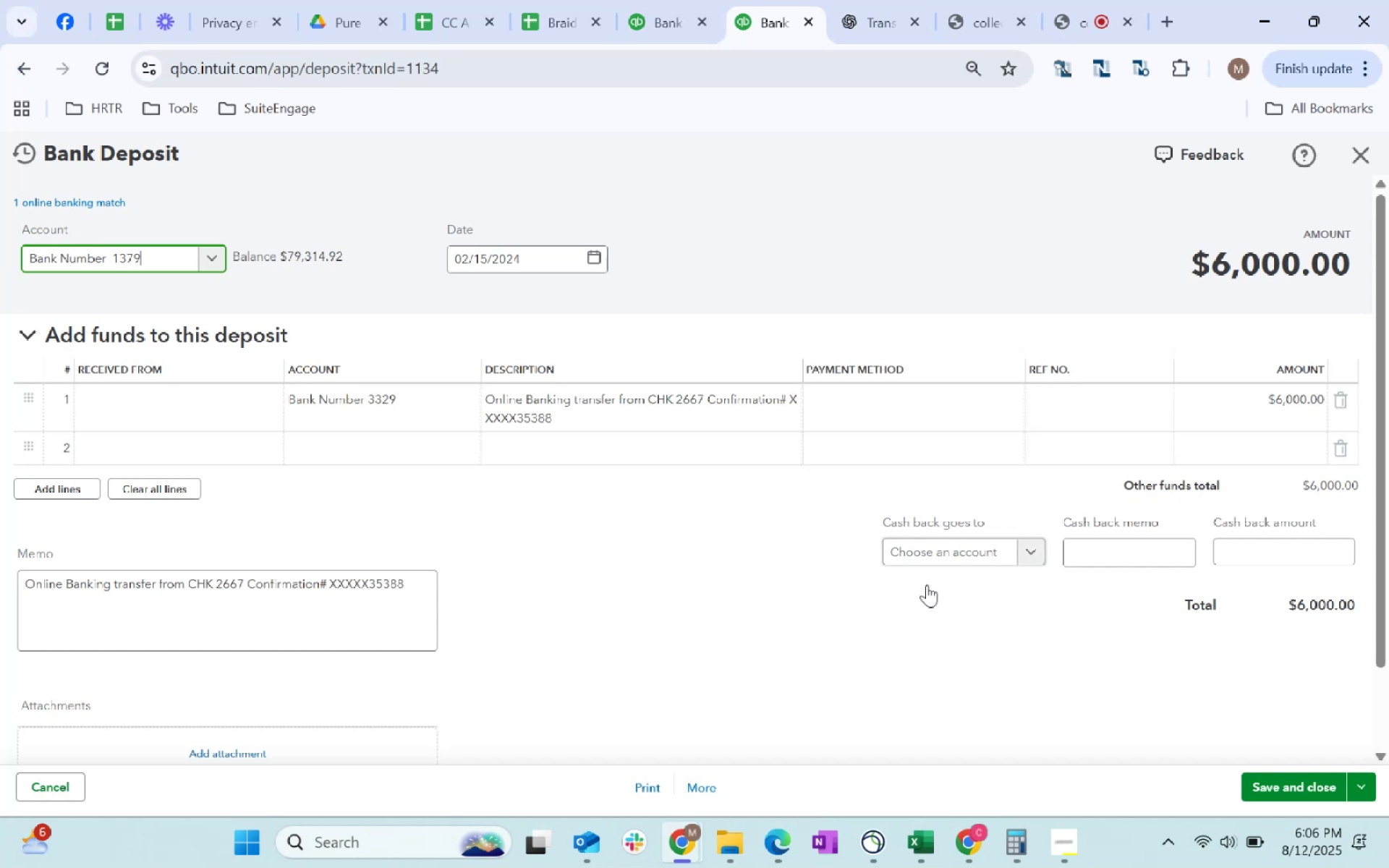 
left_click([967, 548])
 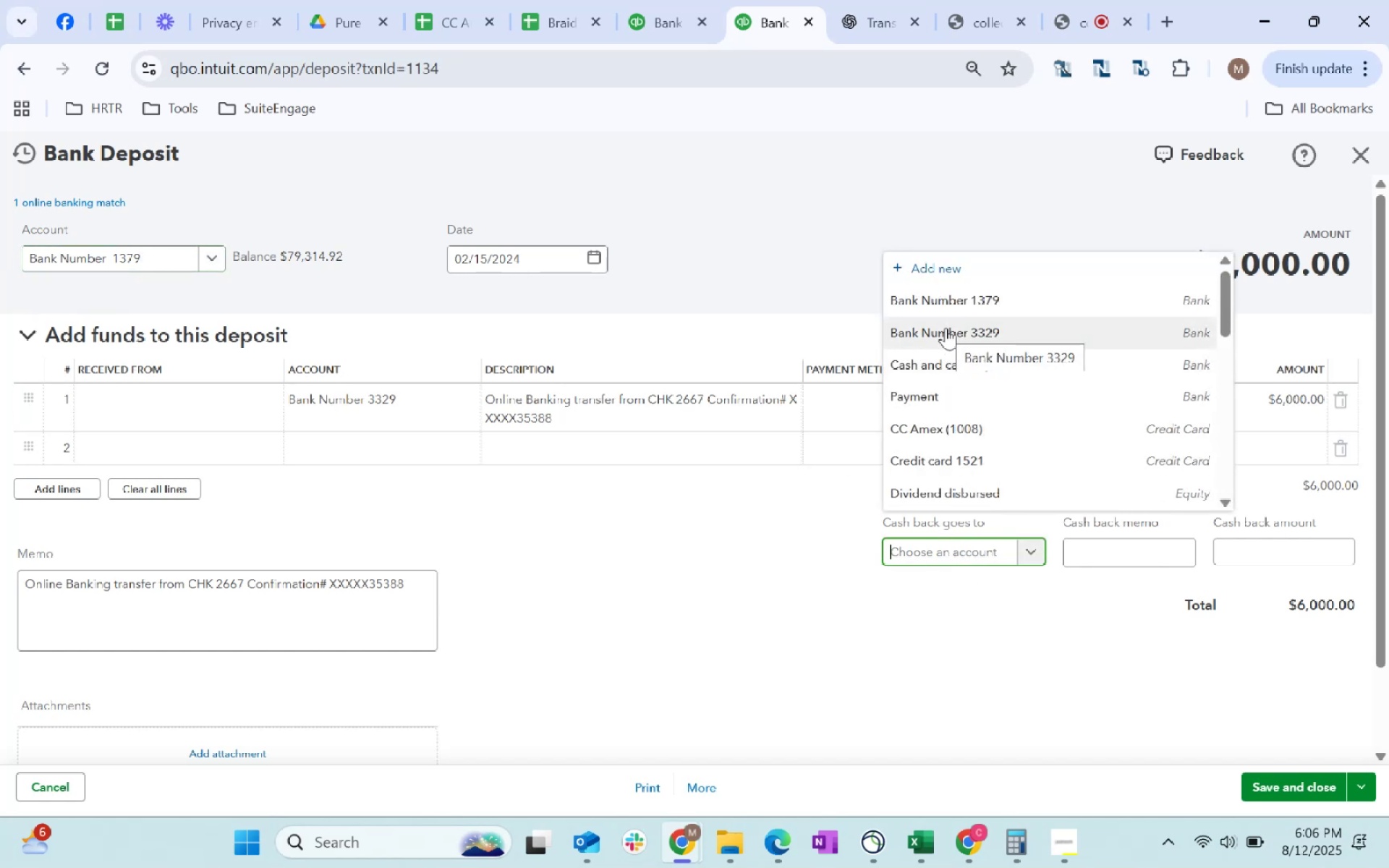 
left_click([946, 328])
 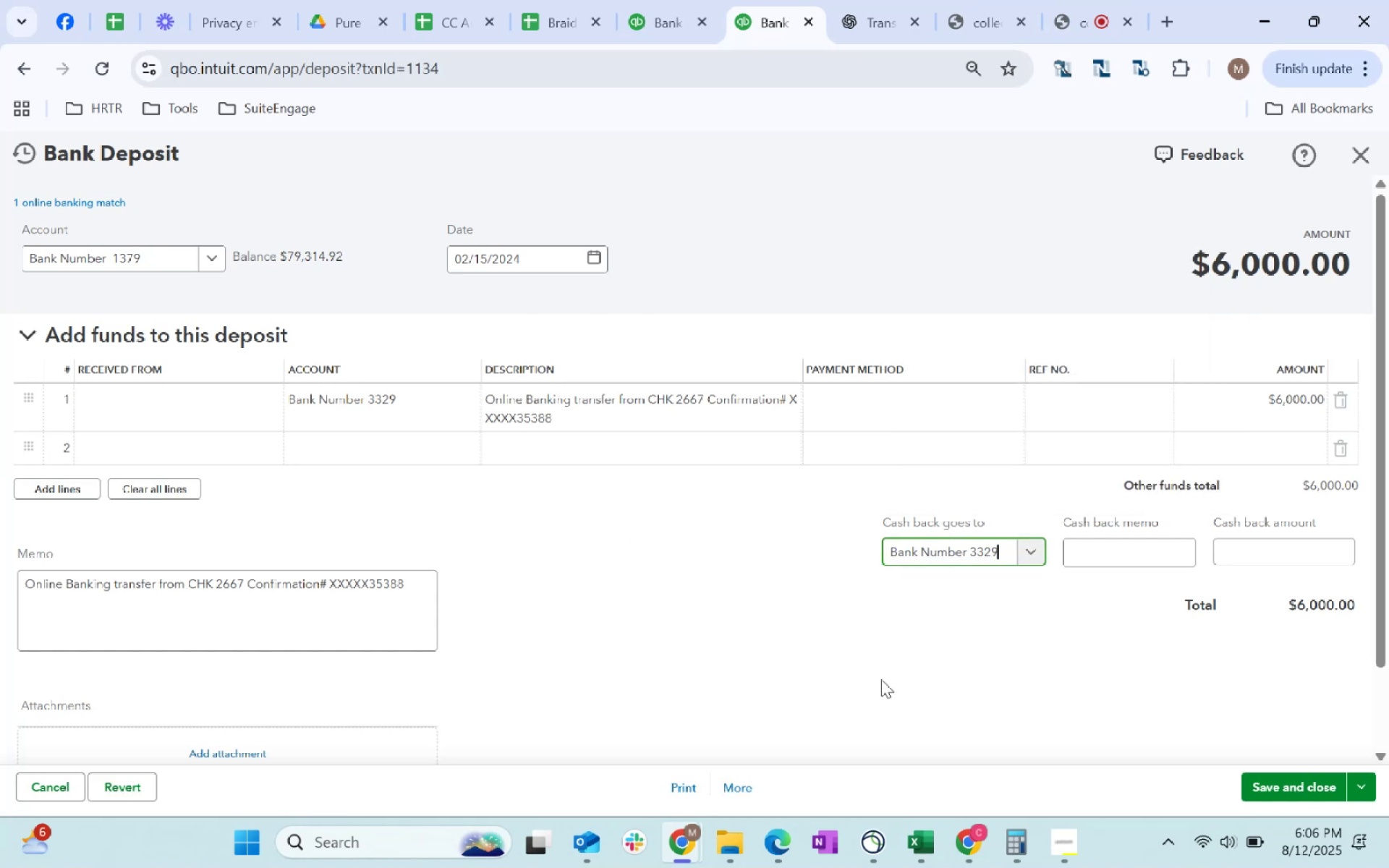 
left_click([867, 690])
 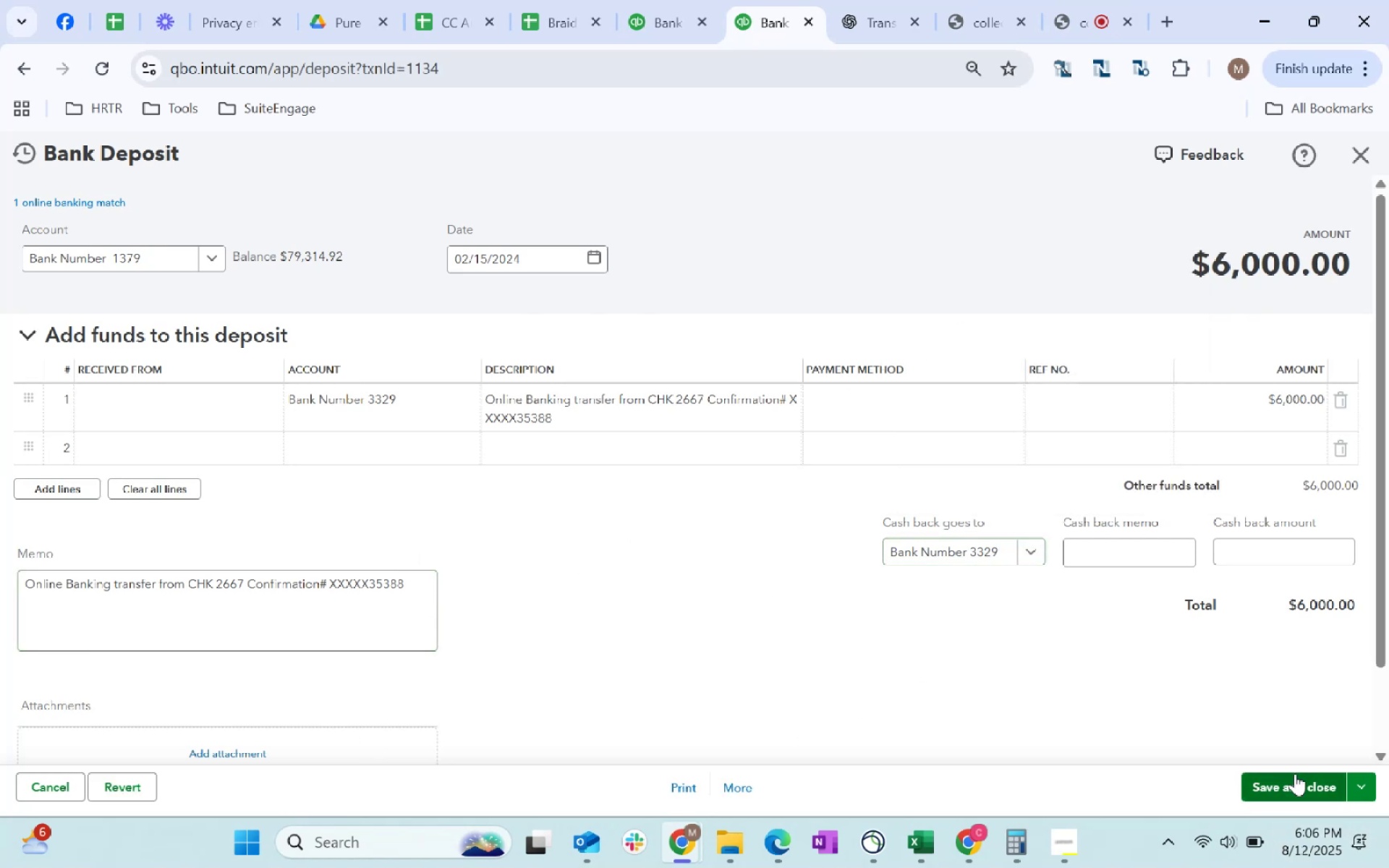 
left_click([1295, 773])
 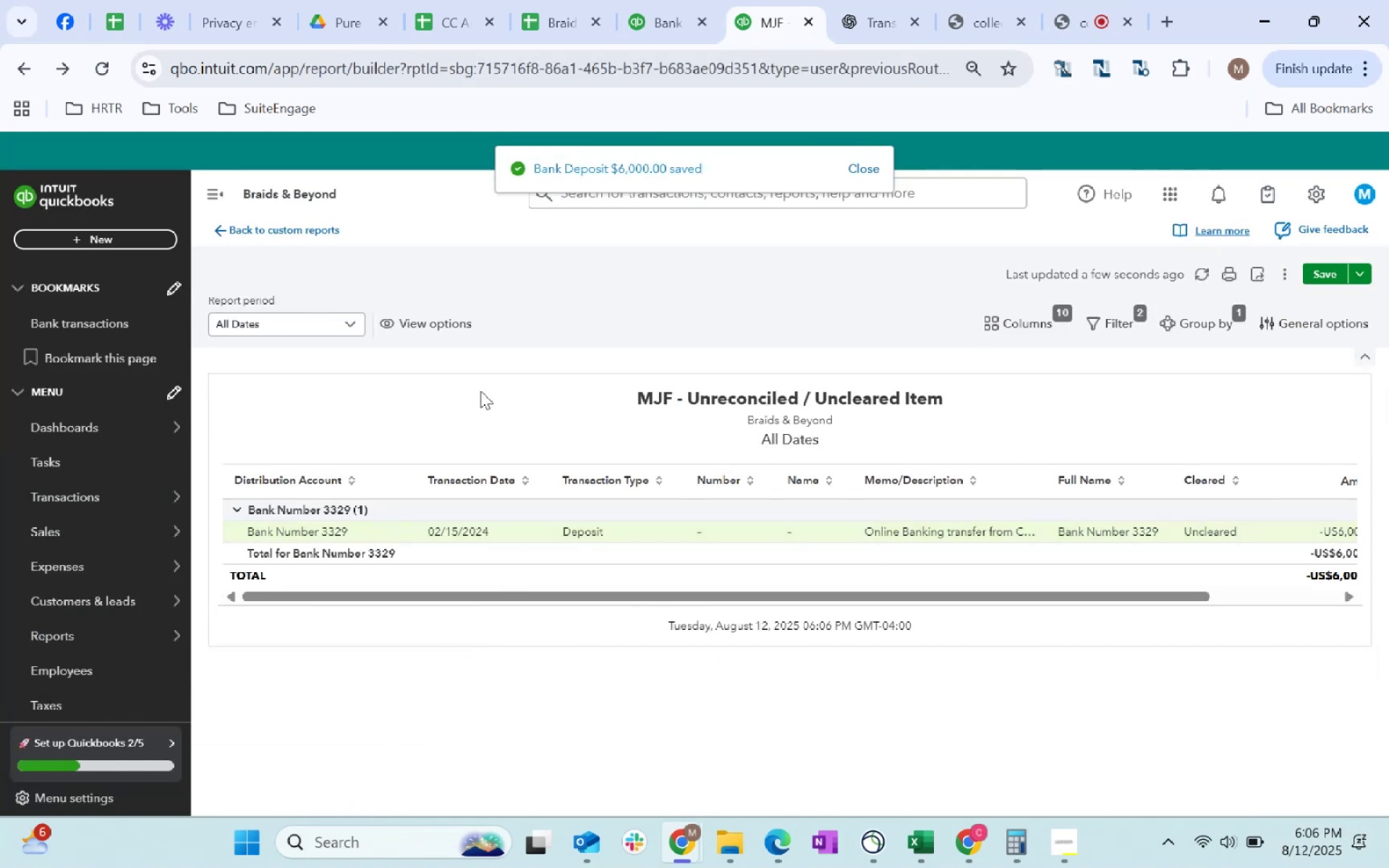 
wait(8.71)
 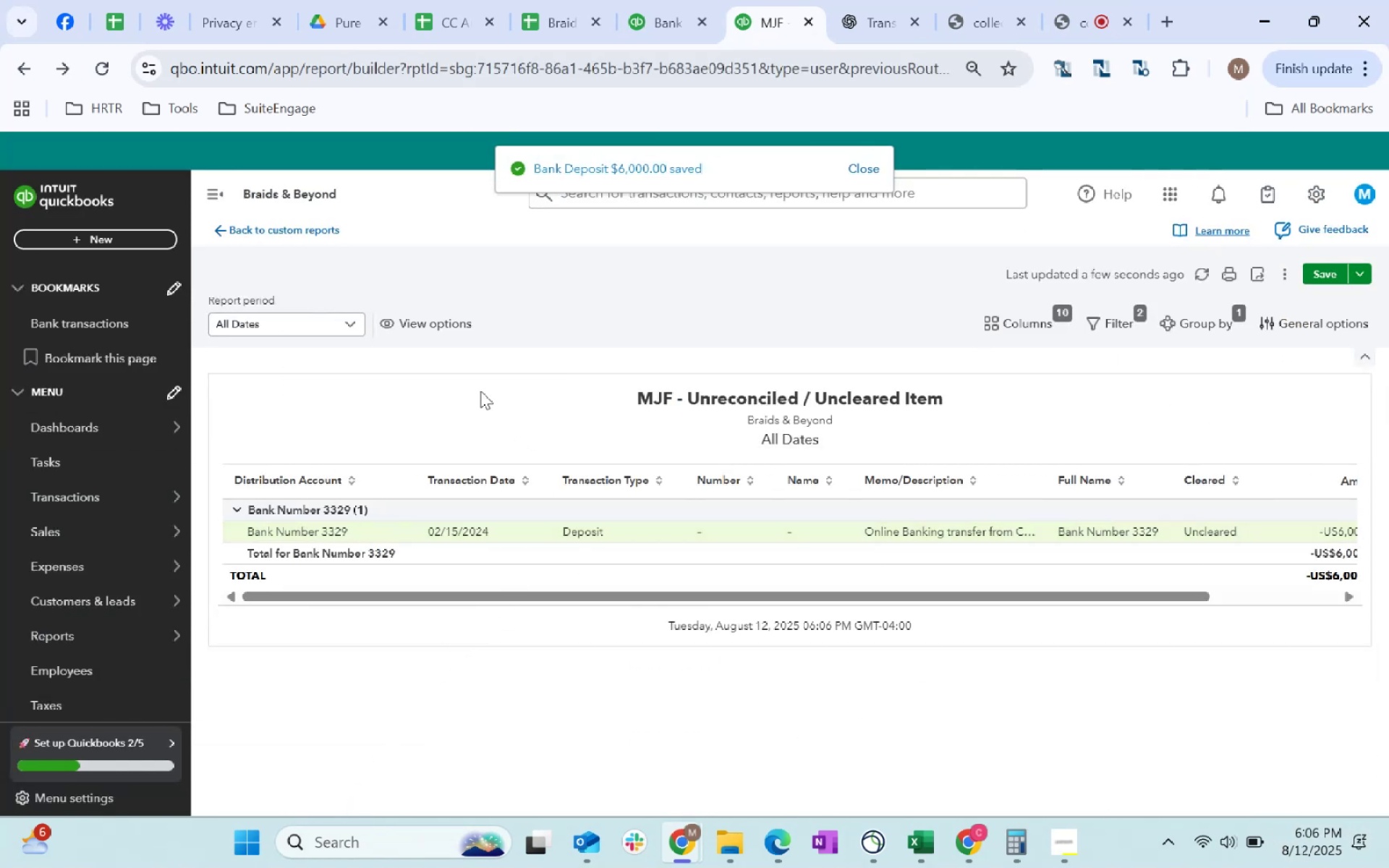 
scroll: coordinate [1165, 390], scroll_direction: up, amount: 4.0
 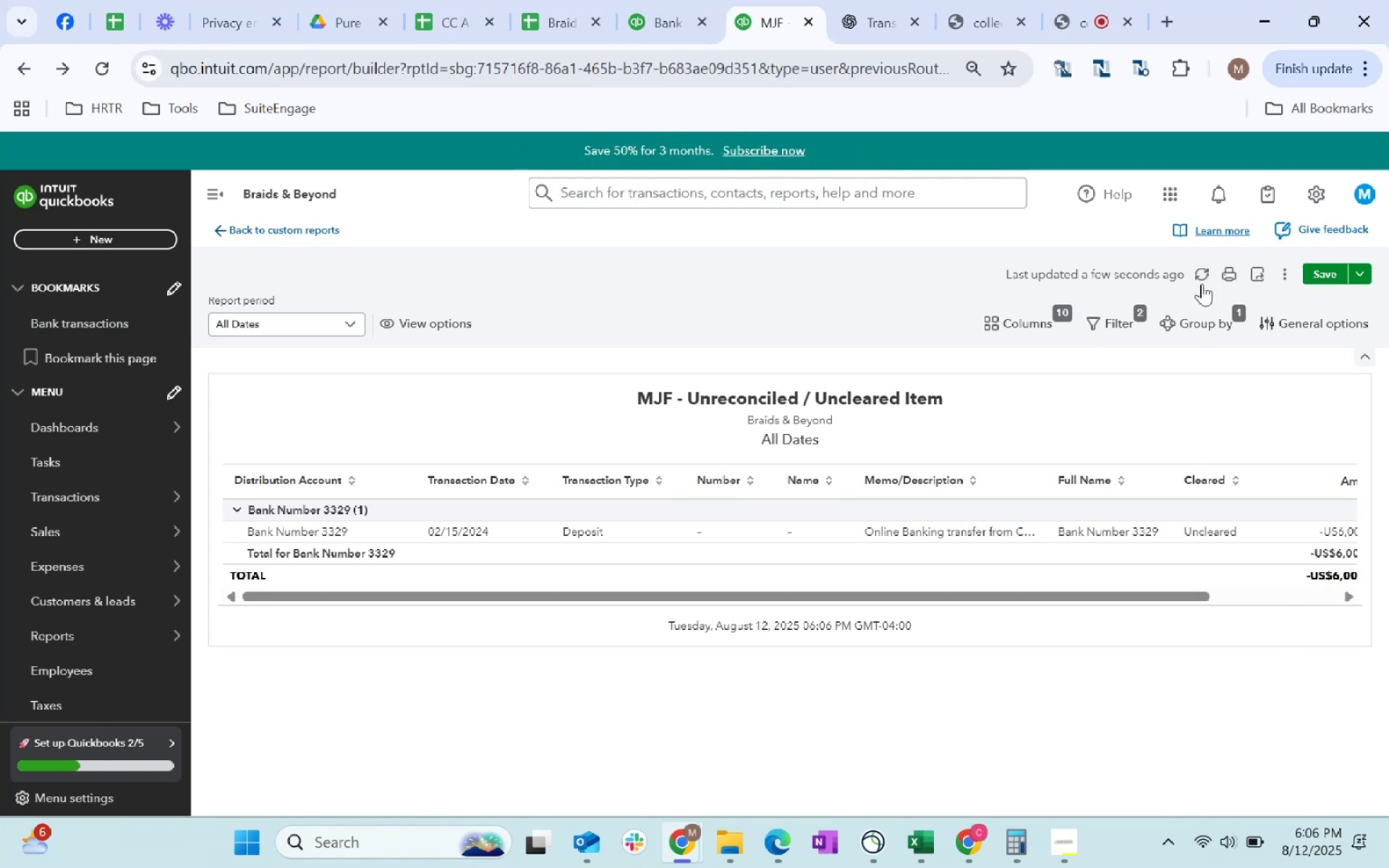 
left_click([1202, 269])
 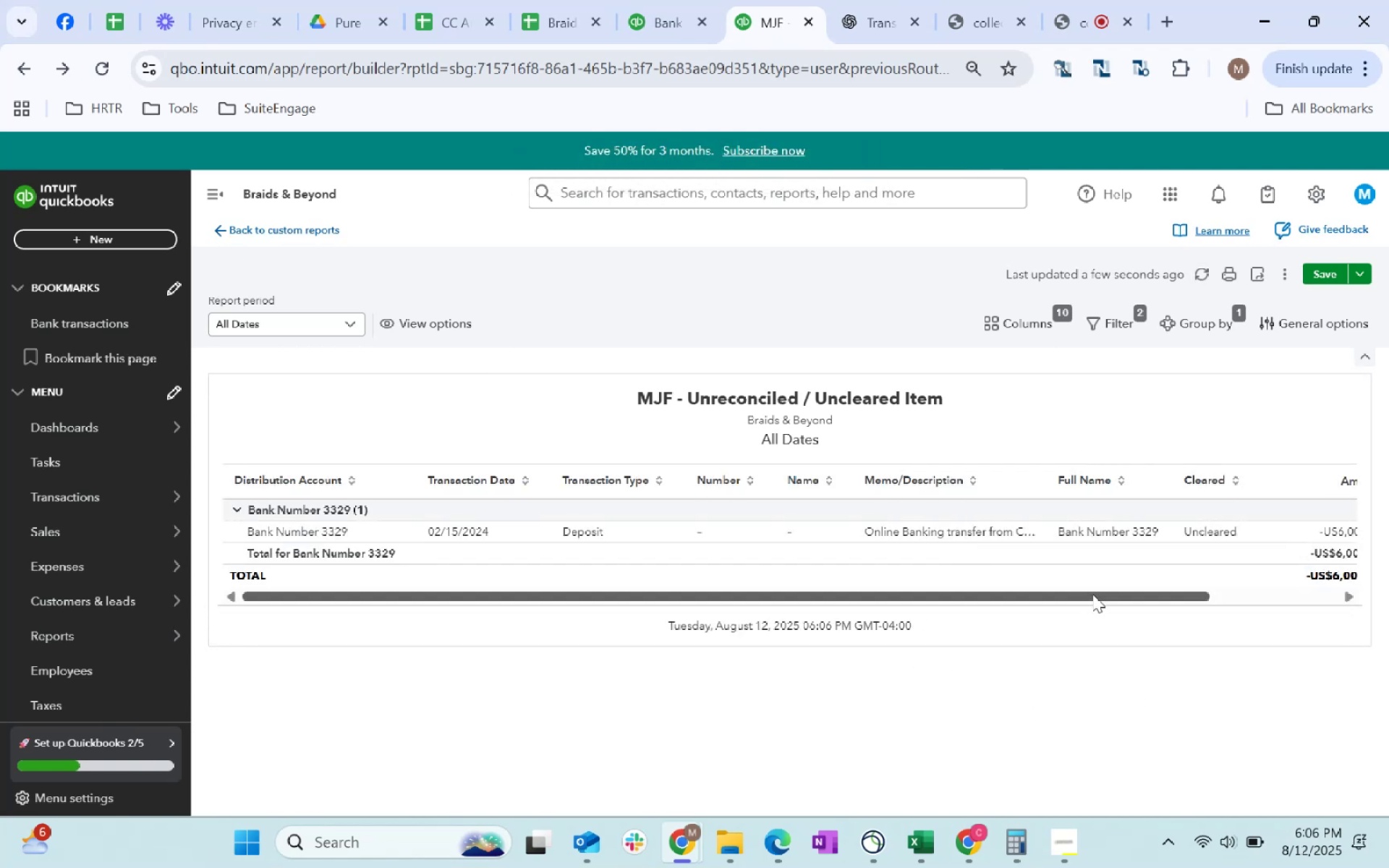 
left_click([687, 0])
 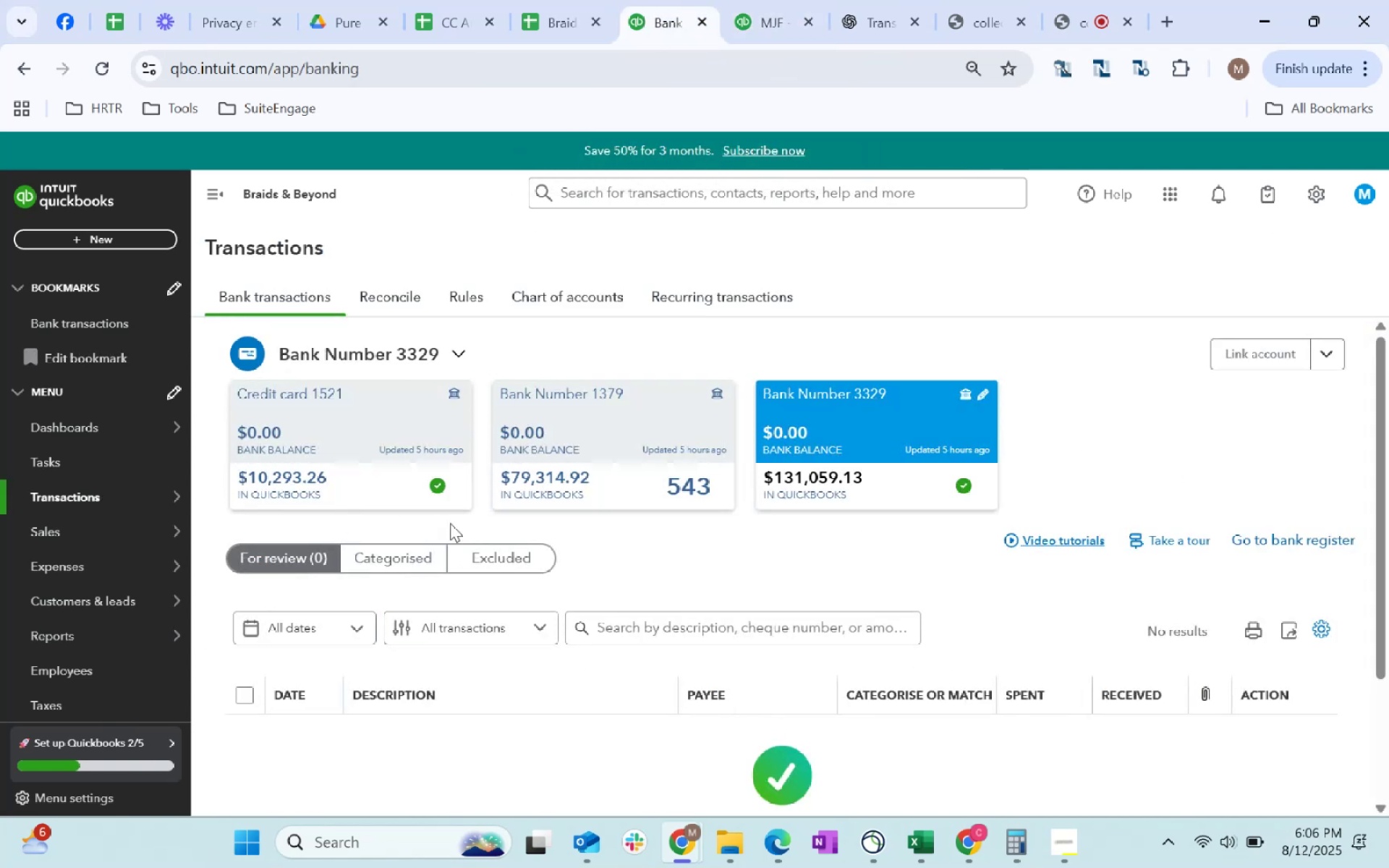 
left_click([386, 554])
 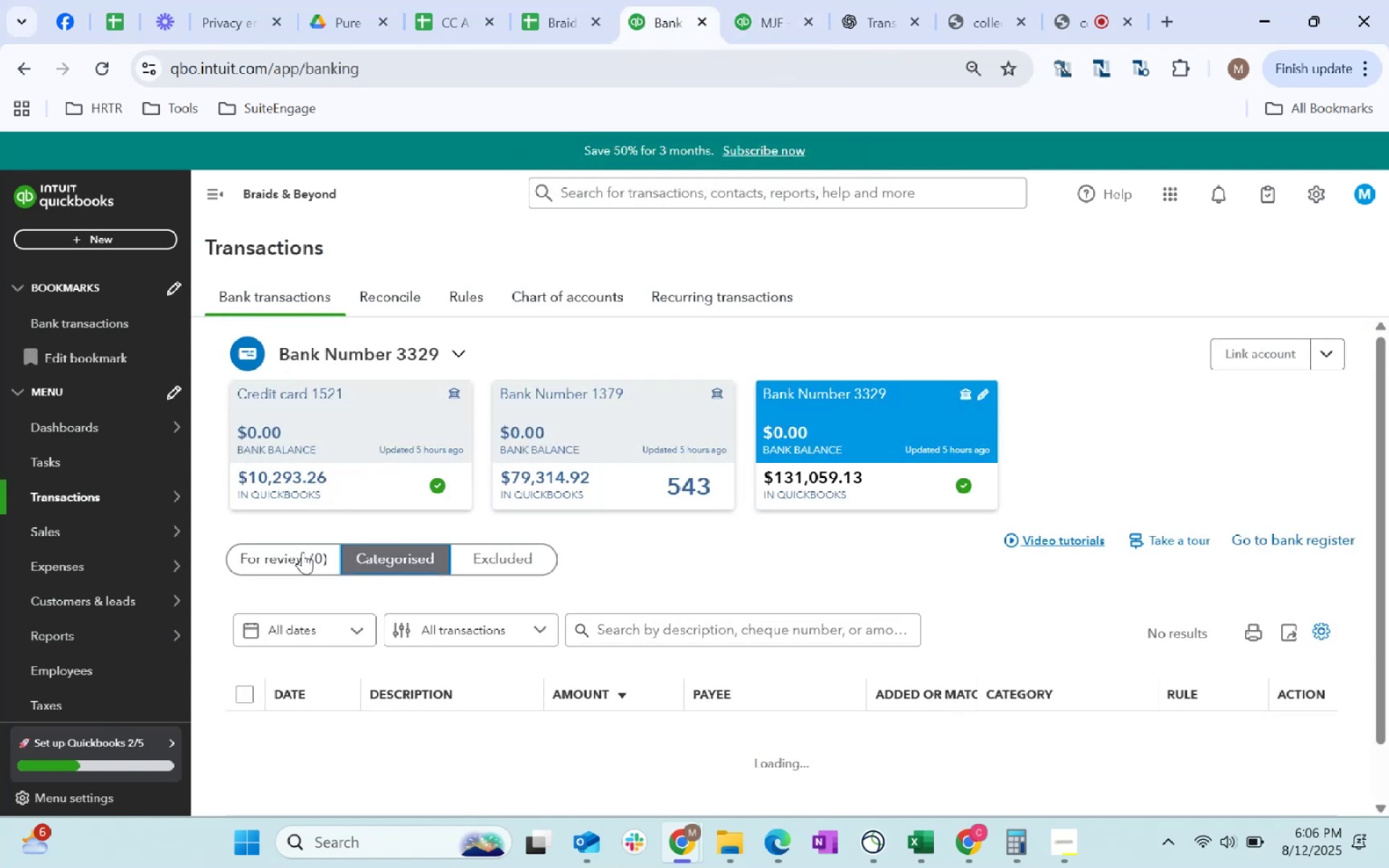 
left_click([302, 552])
 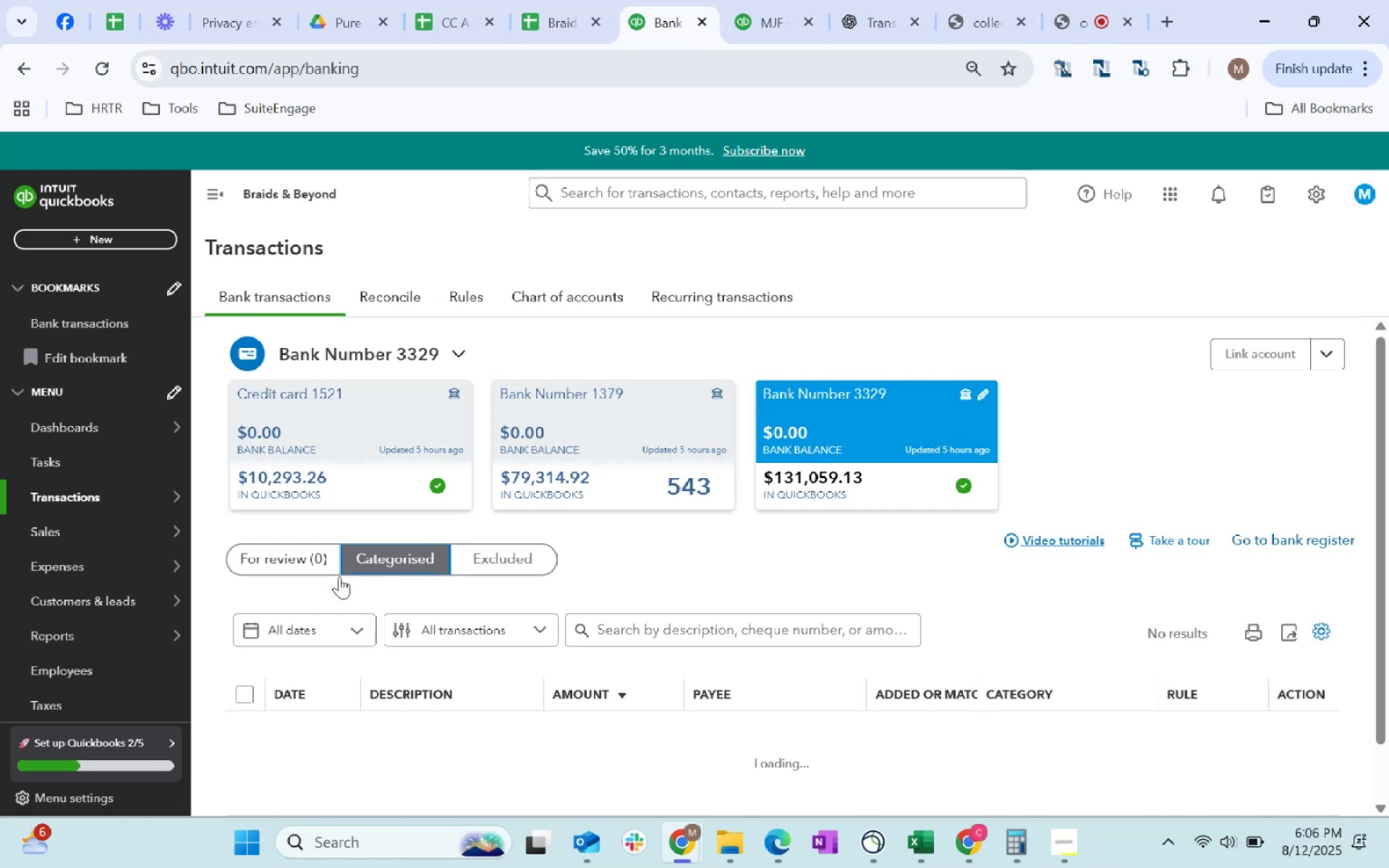 
left_click([260, 554])
 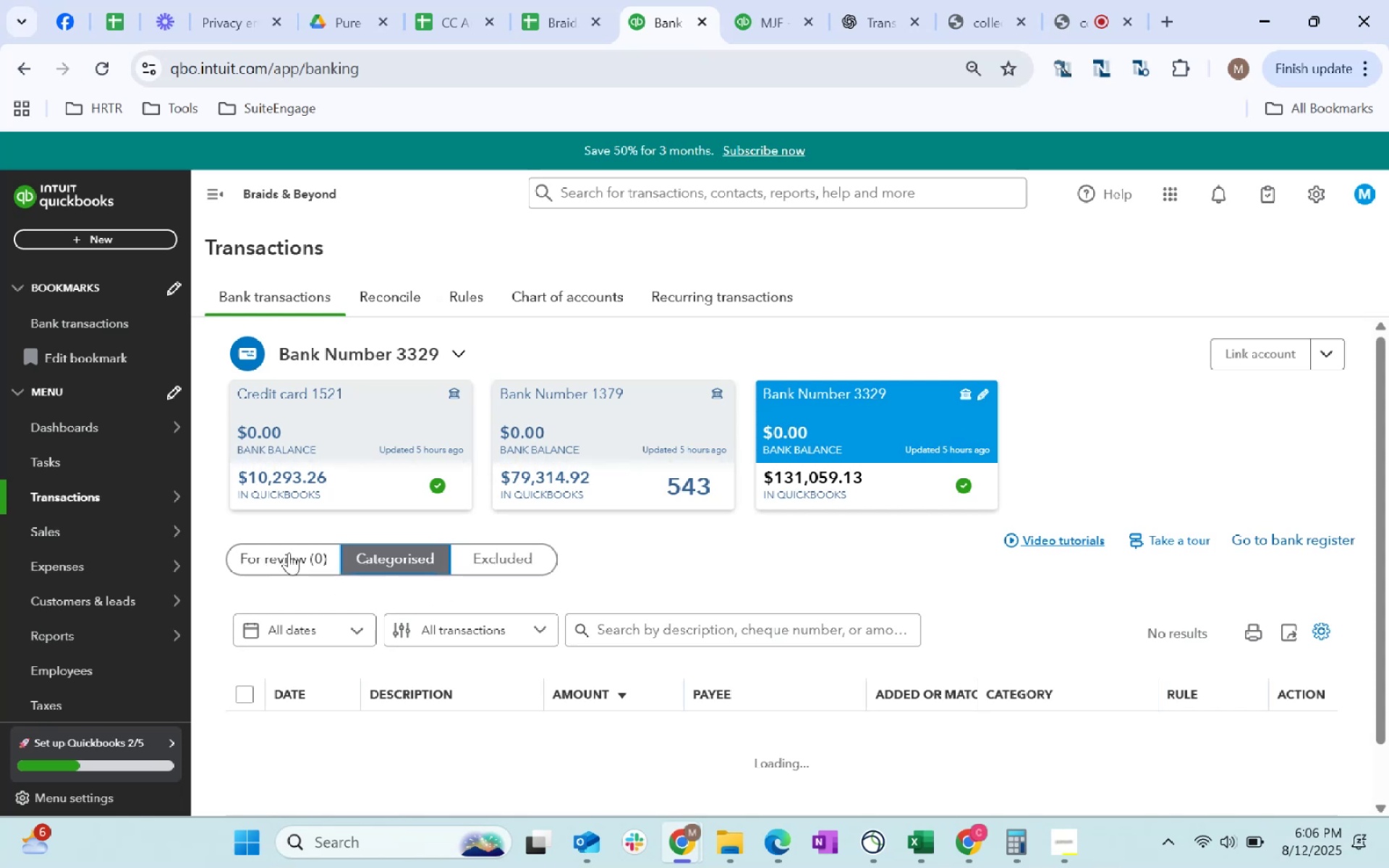 
double_click([289, 553])
 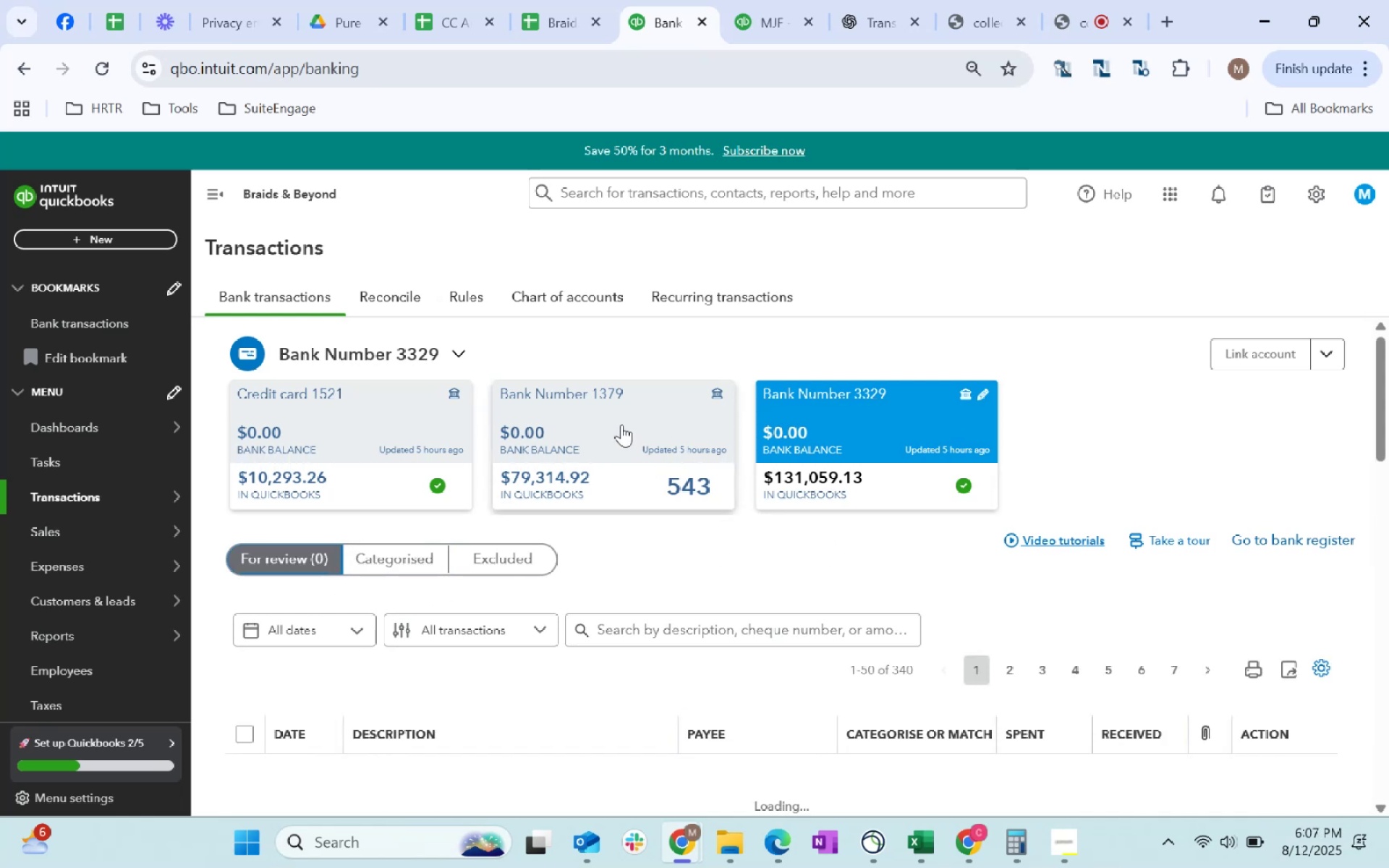 
left_click([595, 433])
 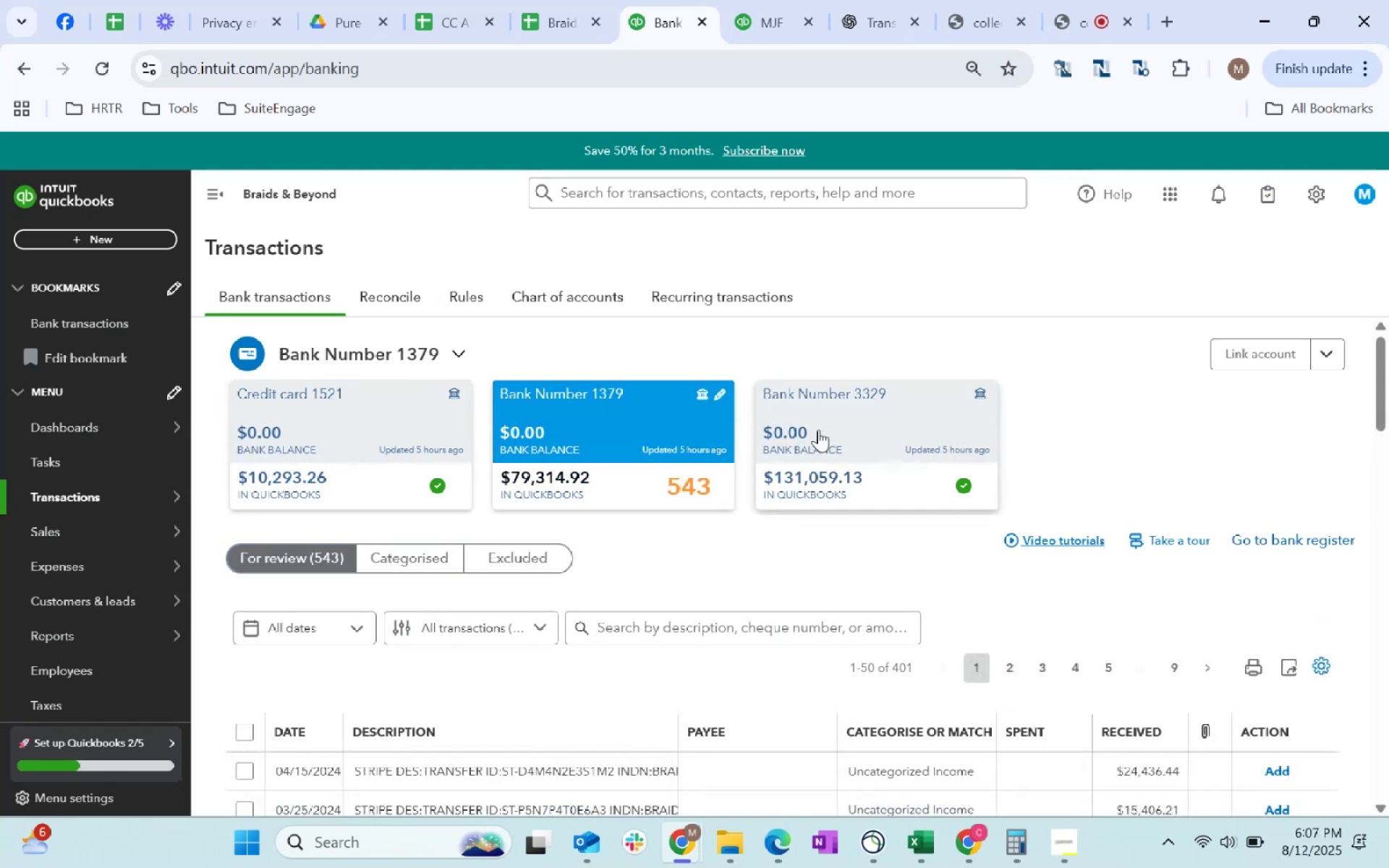 
left_click([818, 430])
 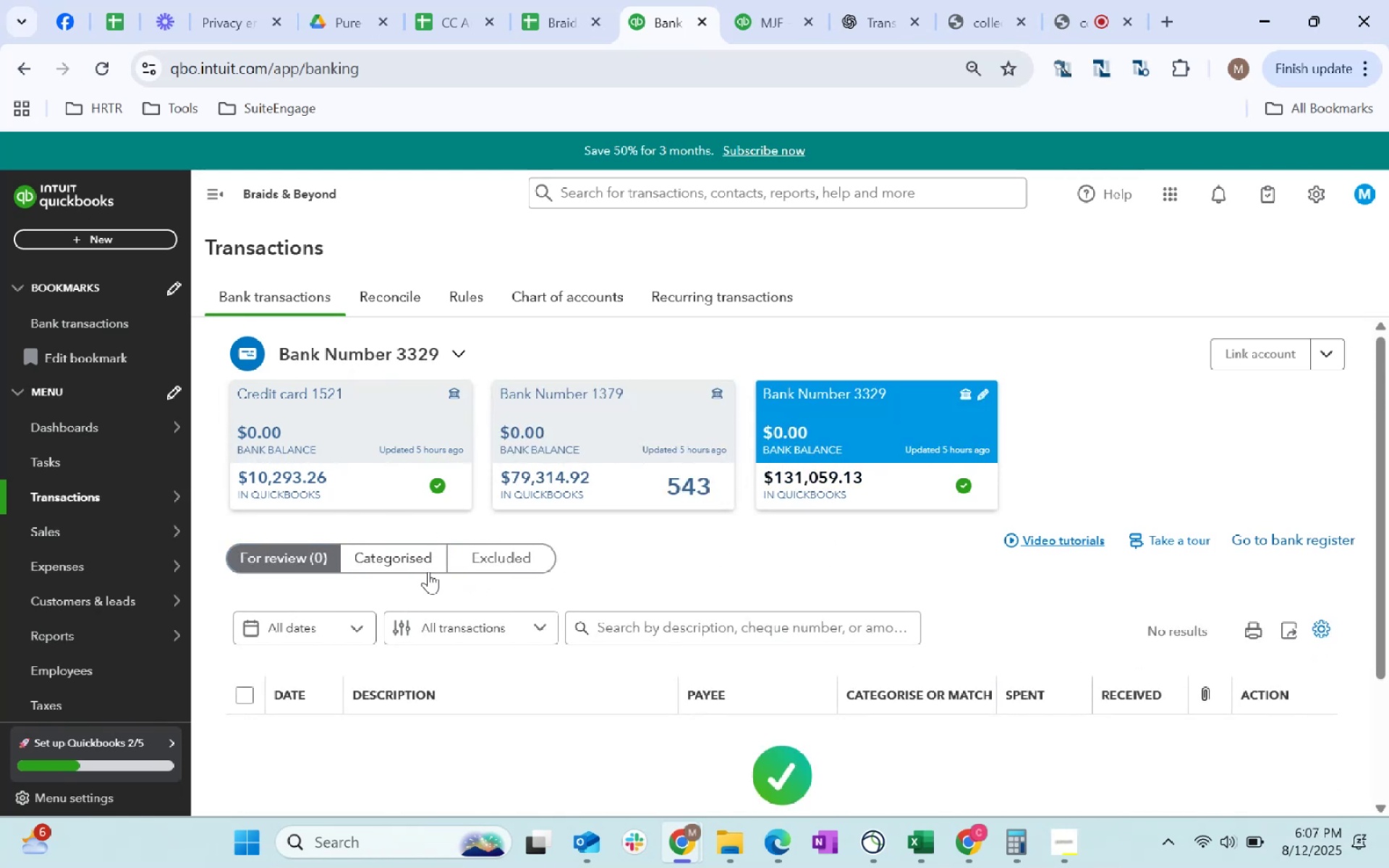 
left_click([402, 561])
 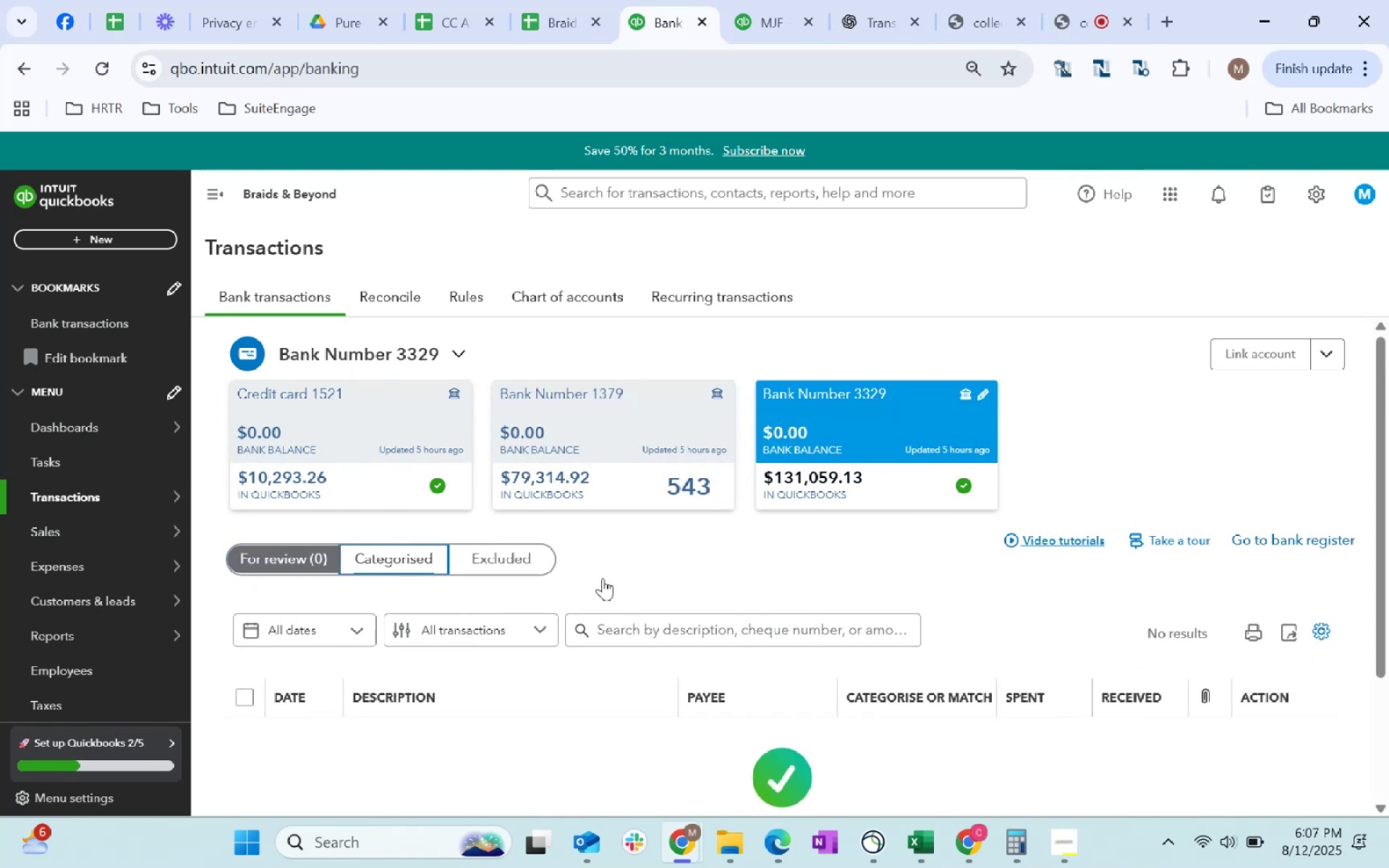 
left_click([381, 550])
 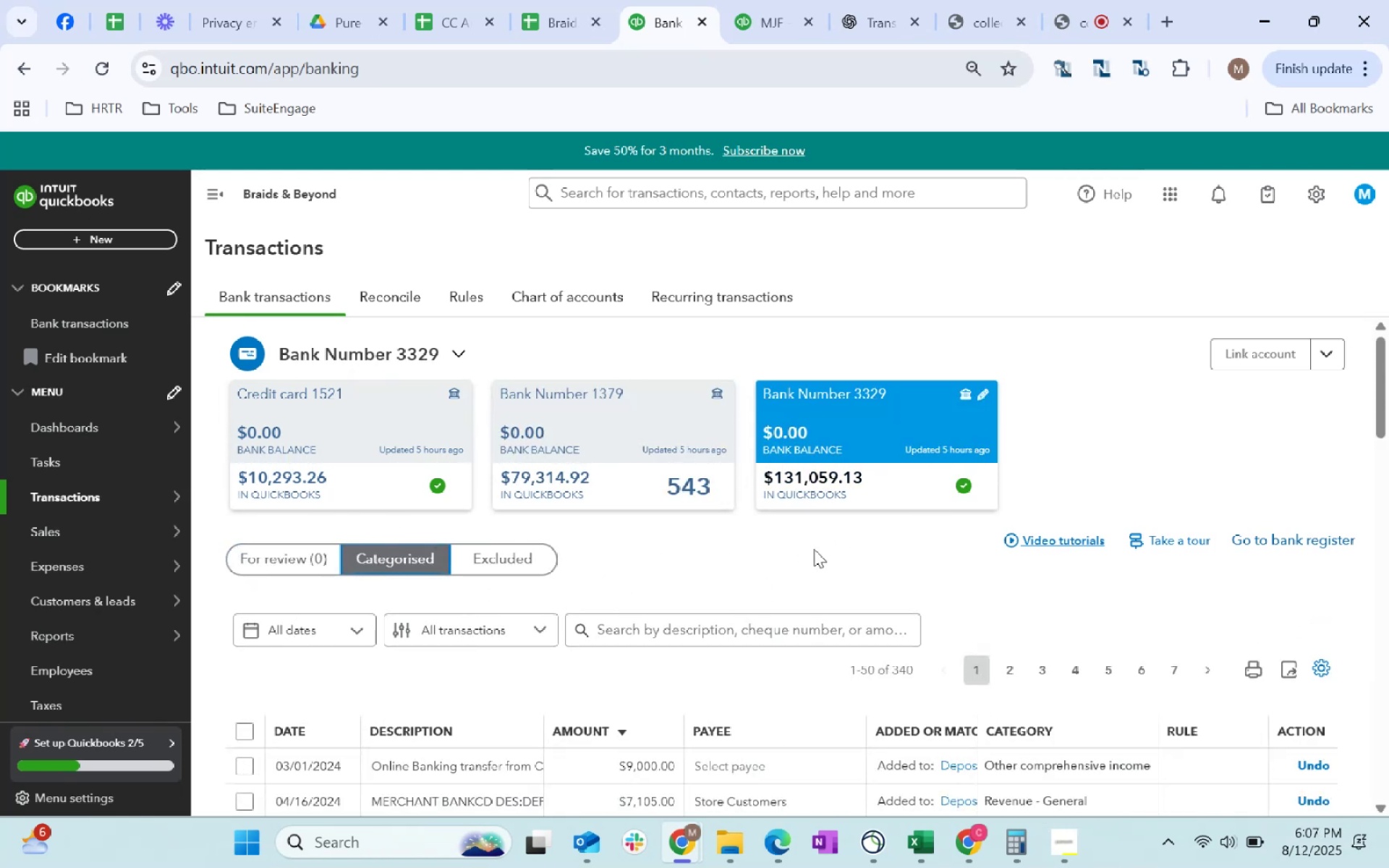 
scroll: coordinate [825, 558], scroll_direction: down, amount: 2.0
 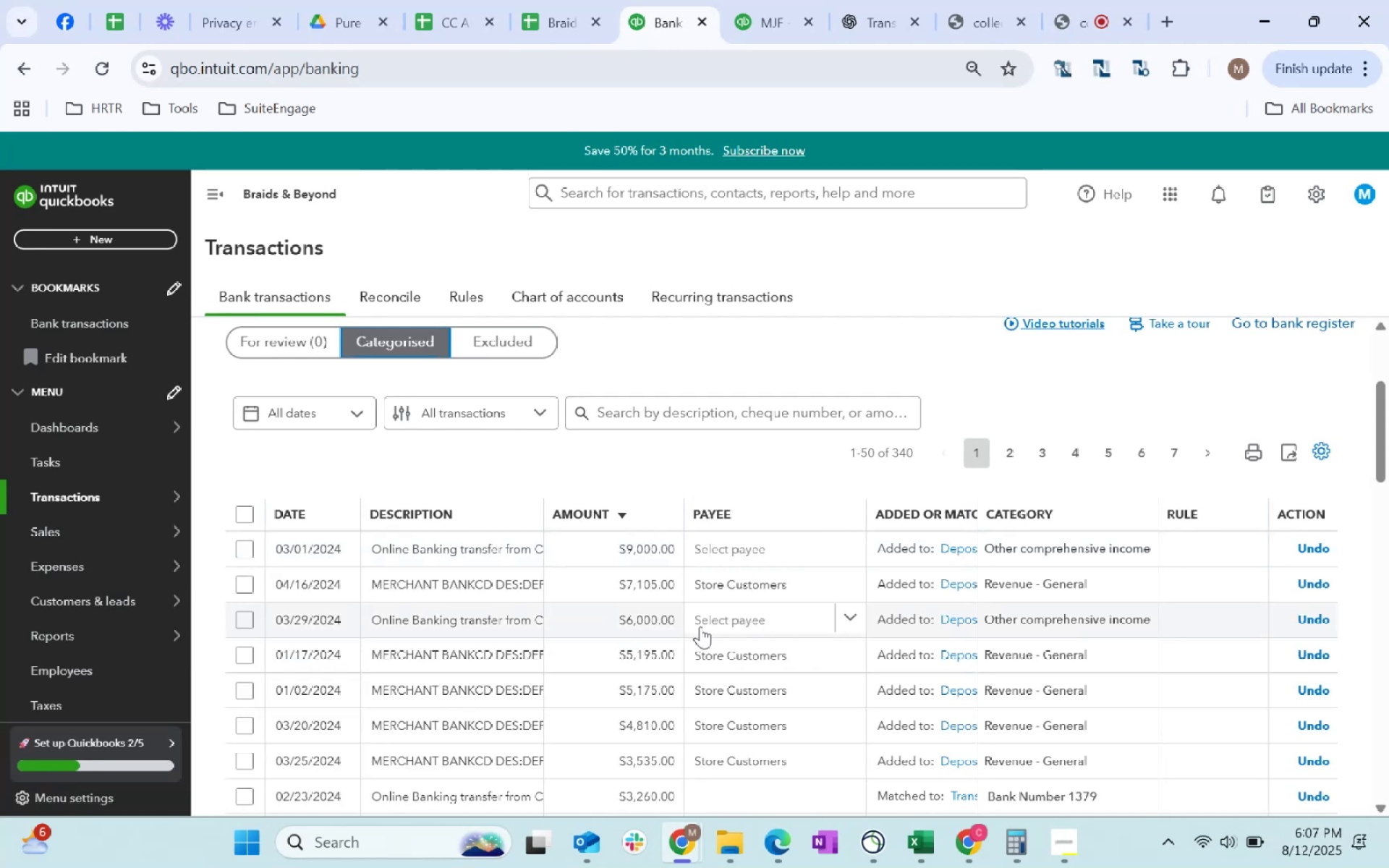 
wait(8.66)
 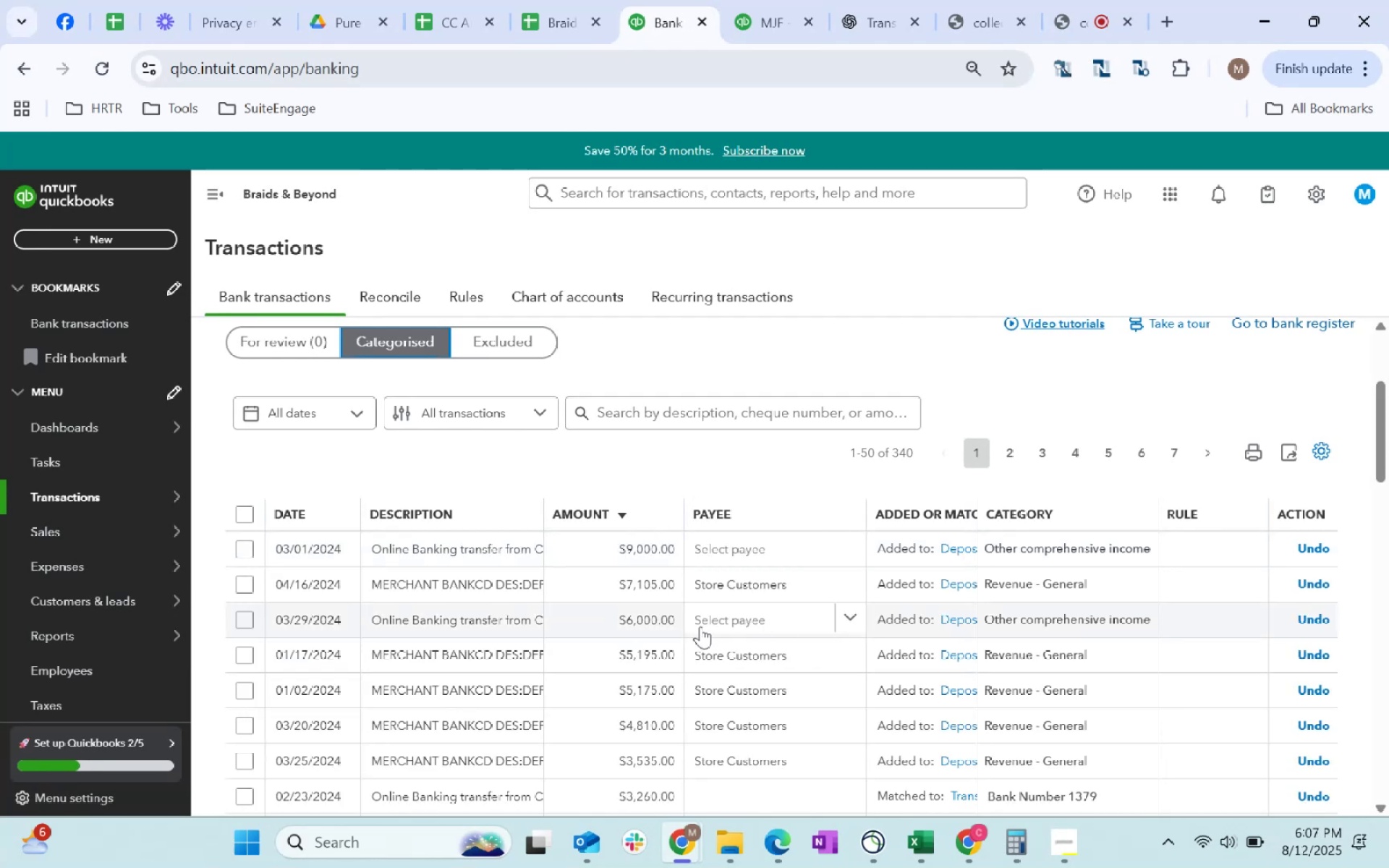 
left_click([1148, 618])
 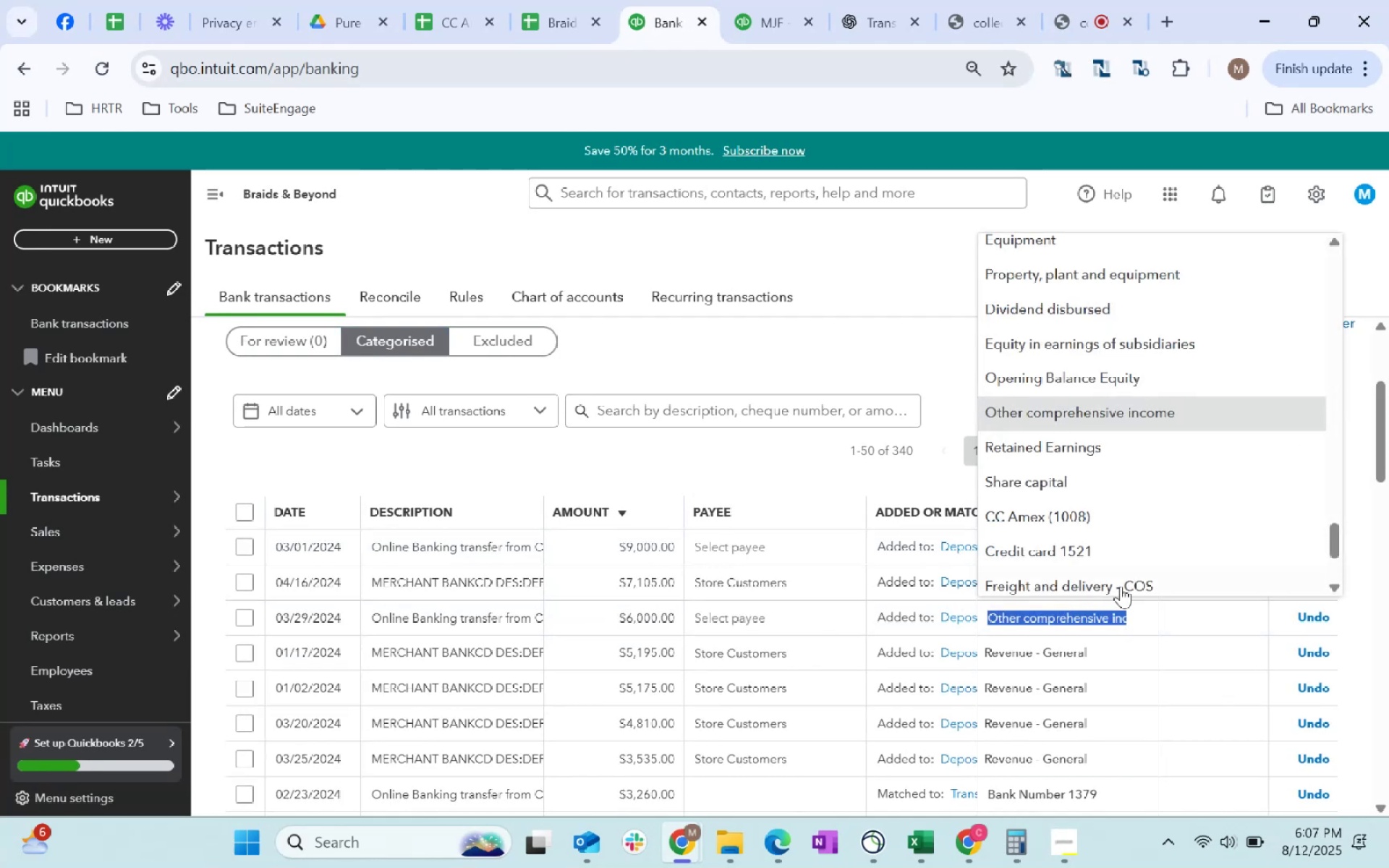 
scroll: coordinate [1122, 506], scroll_direction: down, amount: 1.0
 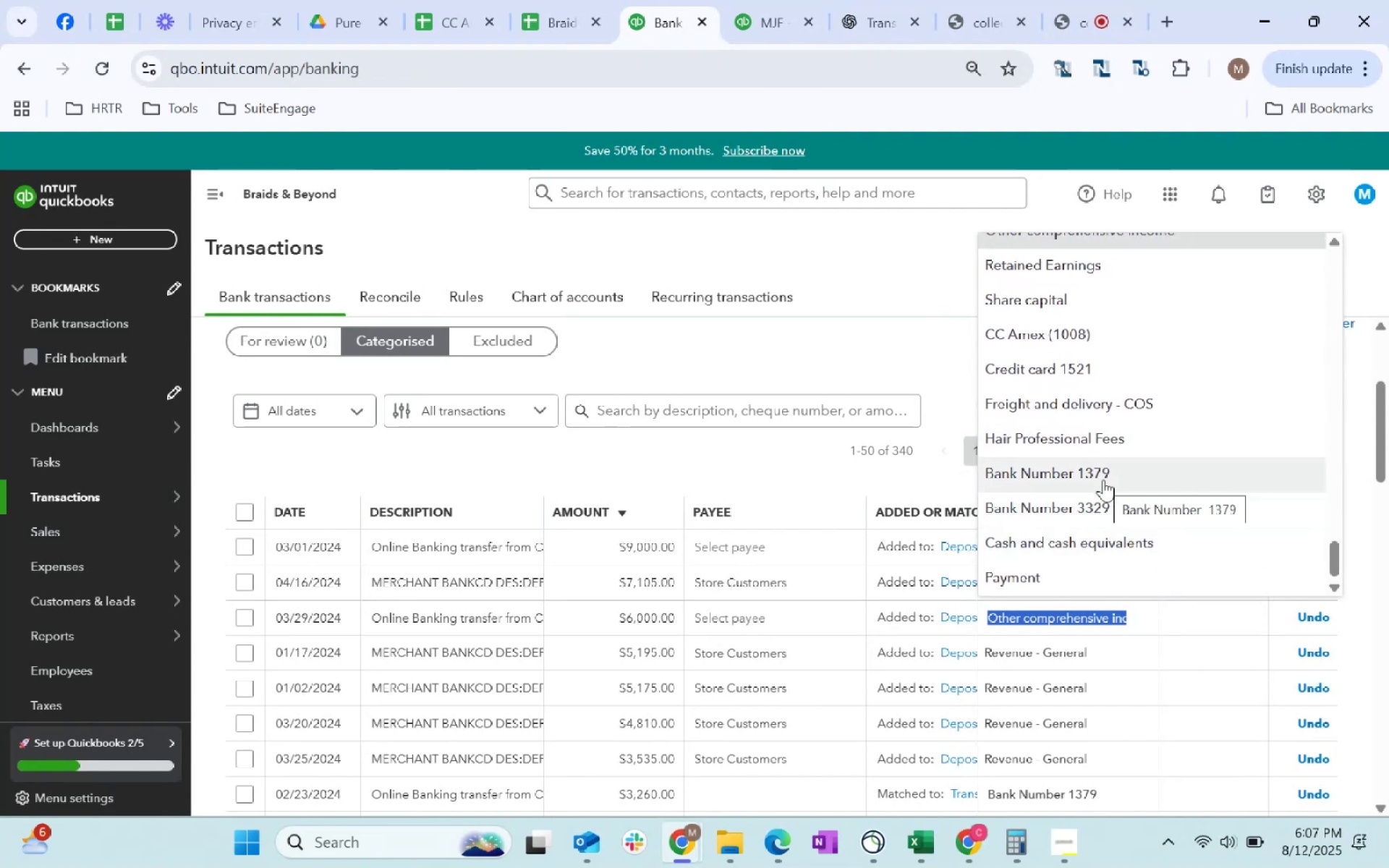 
left_click([1103, 480])
 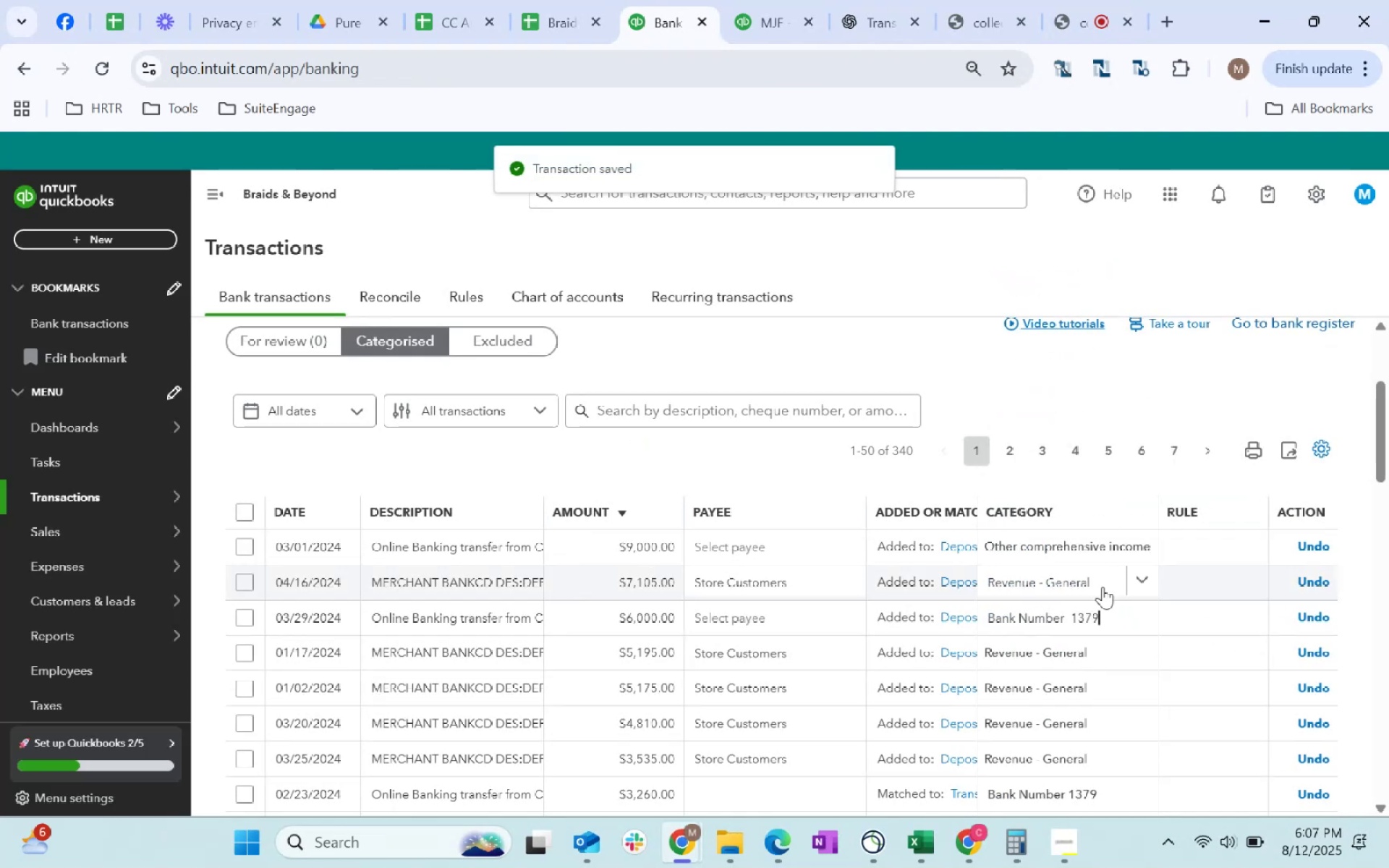 
scroll: coordinate [804, 634], scroll_direction: up, amount: 1.0
 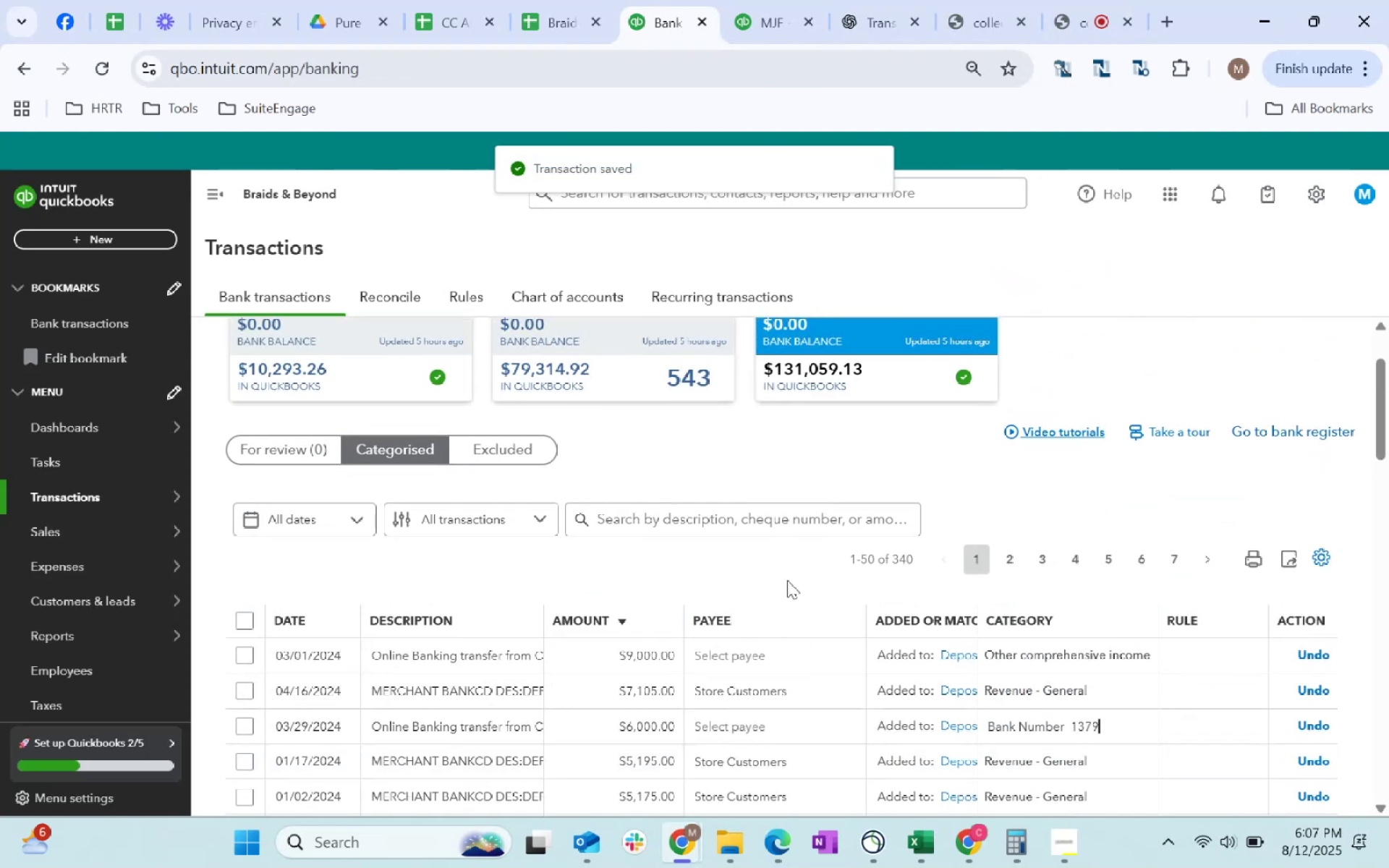 
scroll: coordinate [769, 592], scroll_direction: down, amount: 28.0
 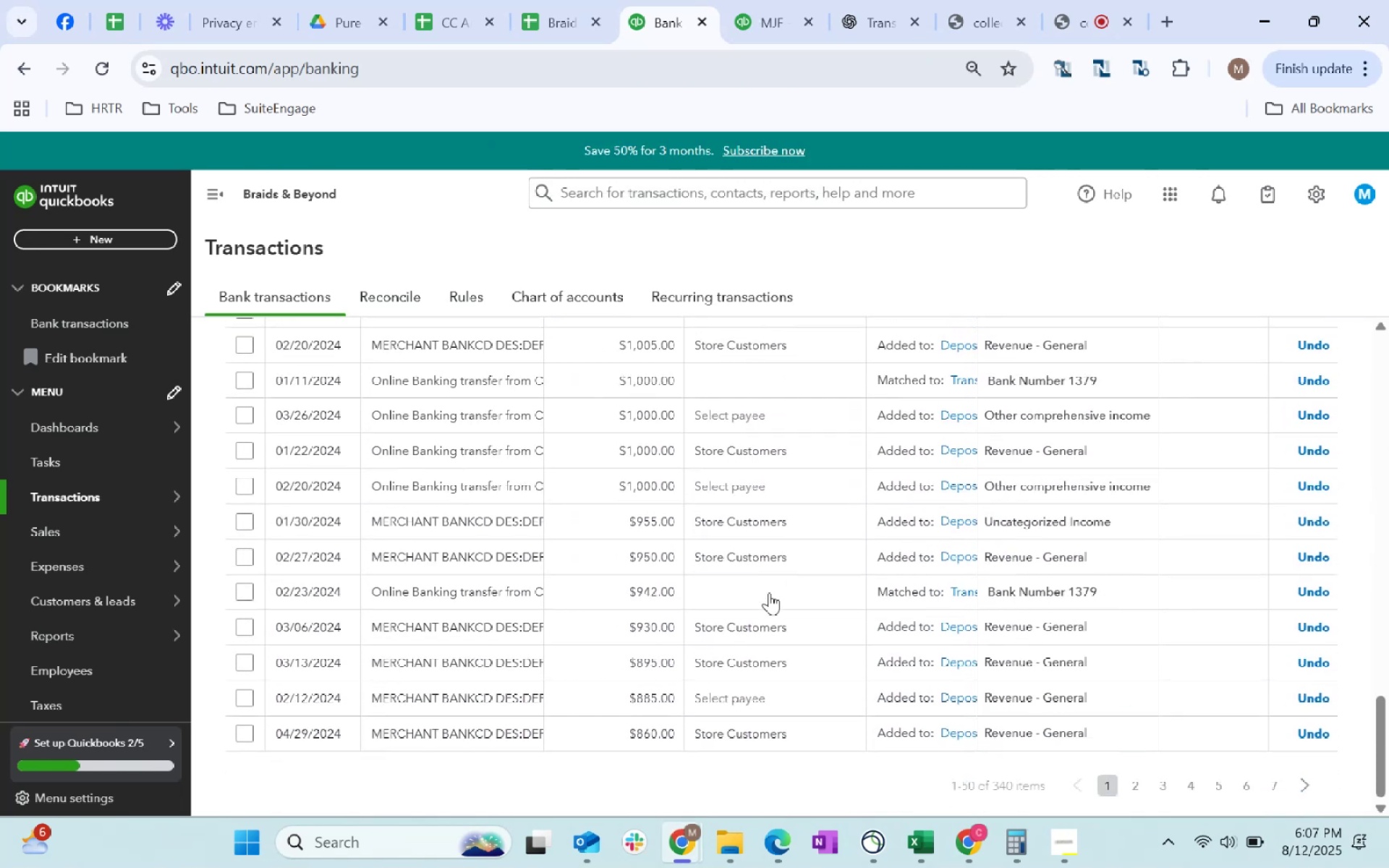 
scroll: coordinate [729, 573], scroll_direction: up, amount: 20.0
 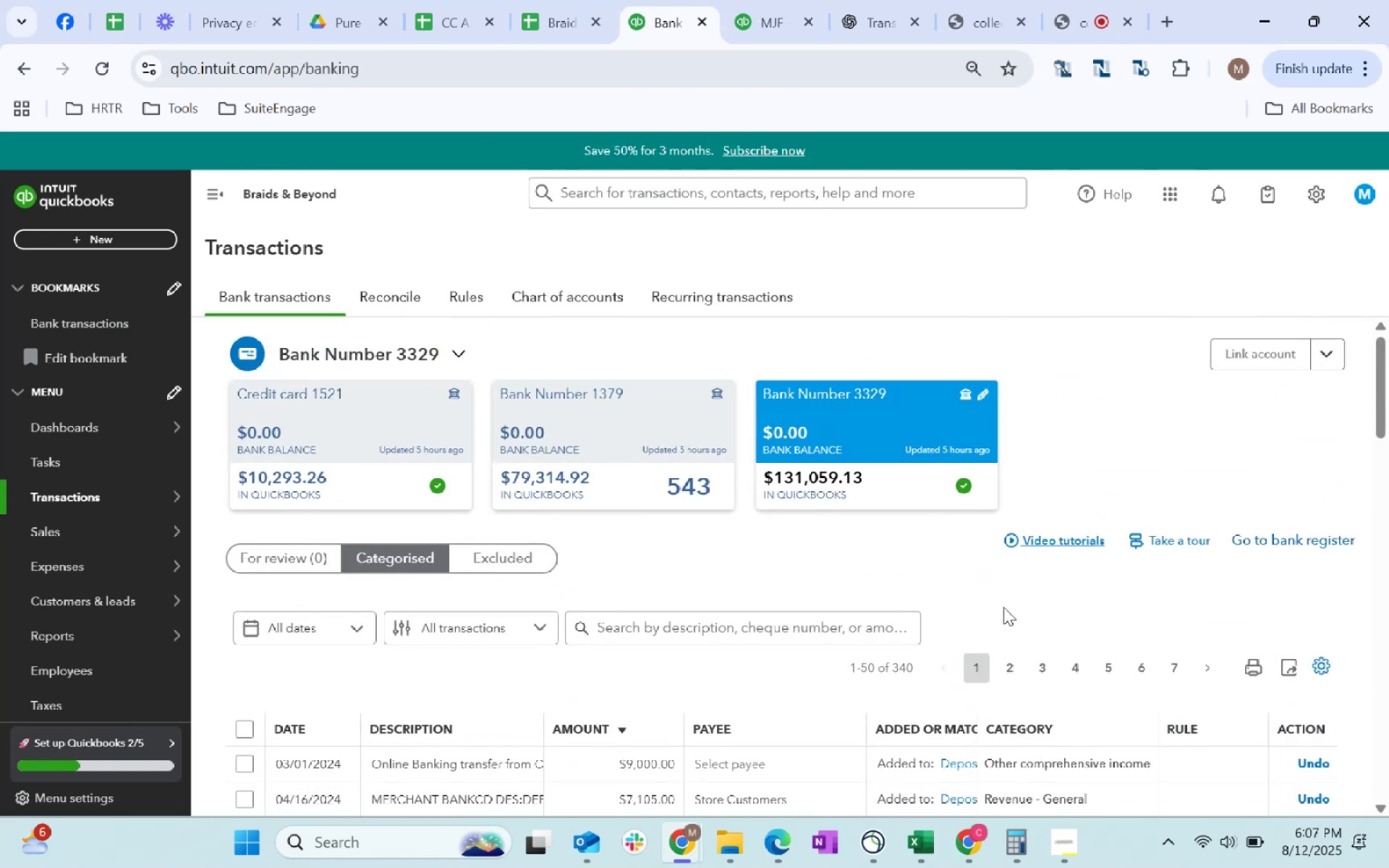 
left_click([1003, 607])
 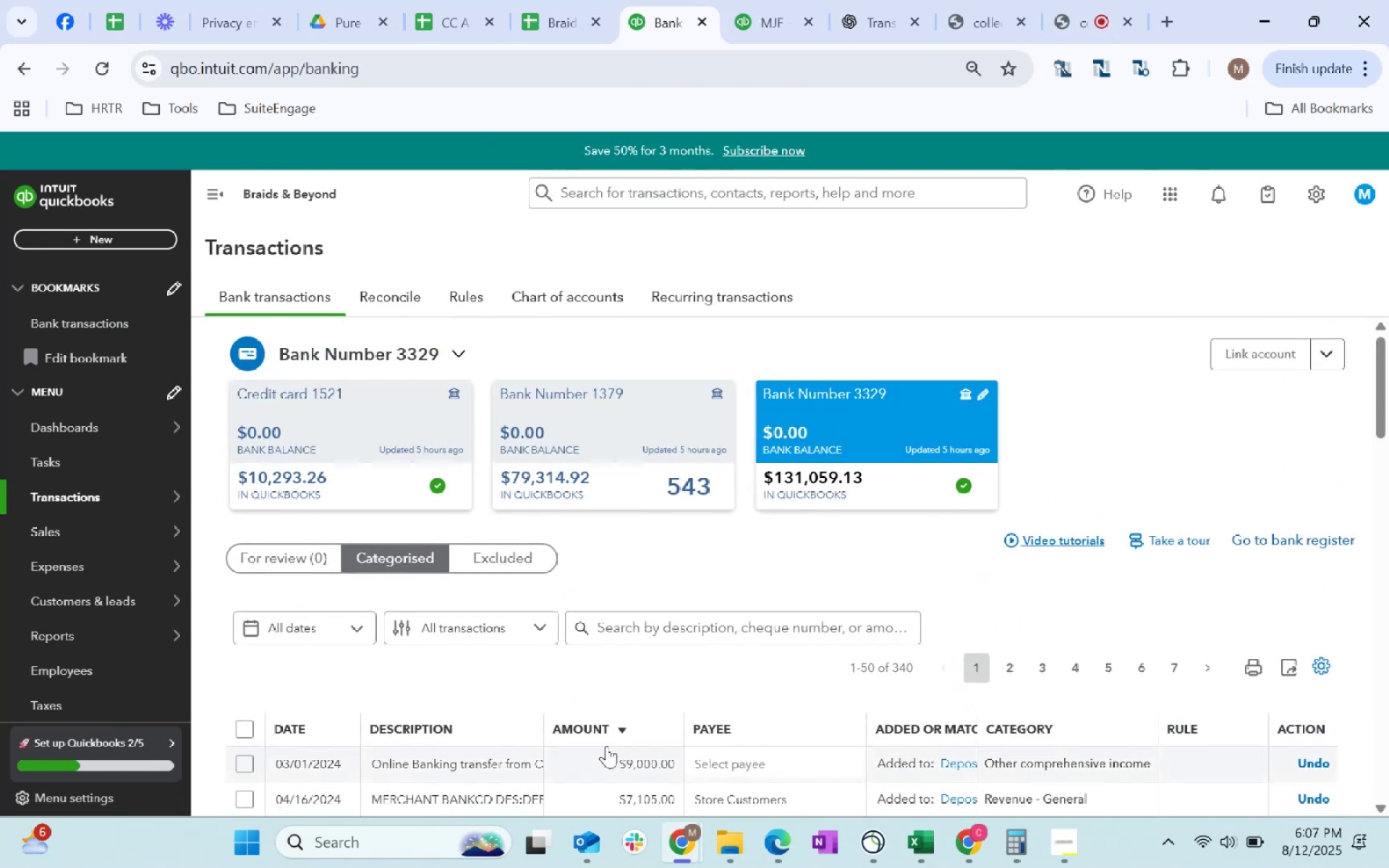 
left_click([596, 736])
 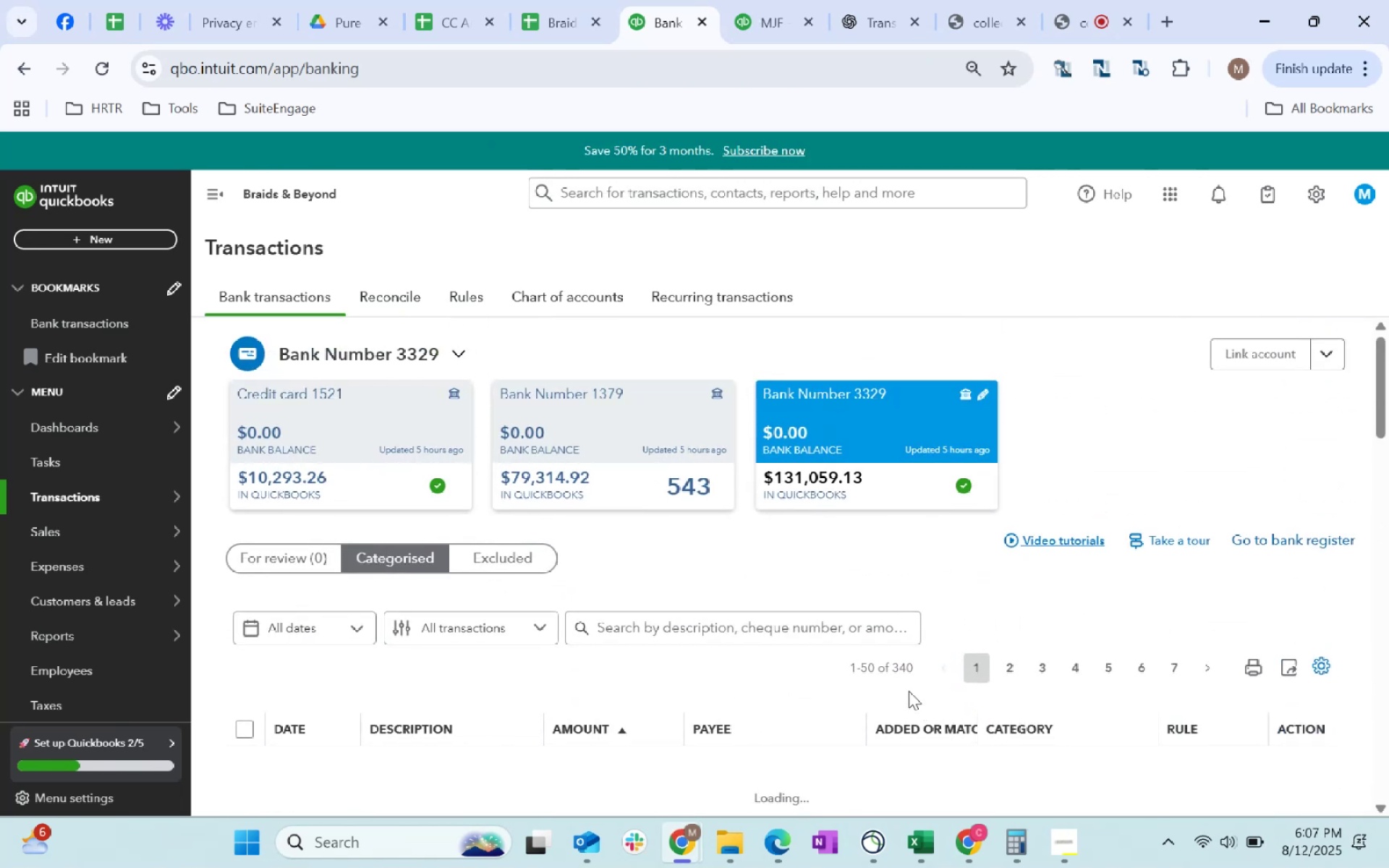 
scroll: coordinate [904, 681], scroll_direction: down, amount: 2.0
 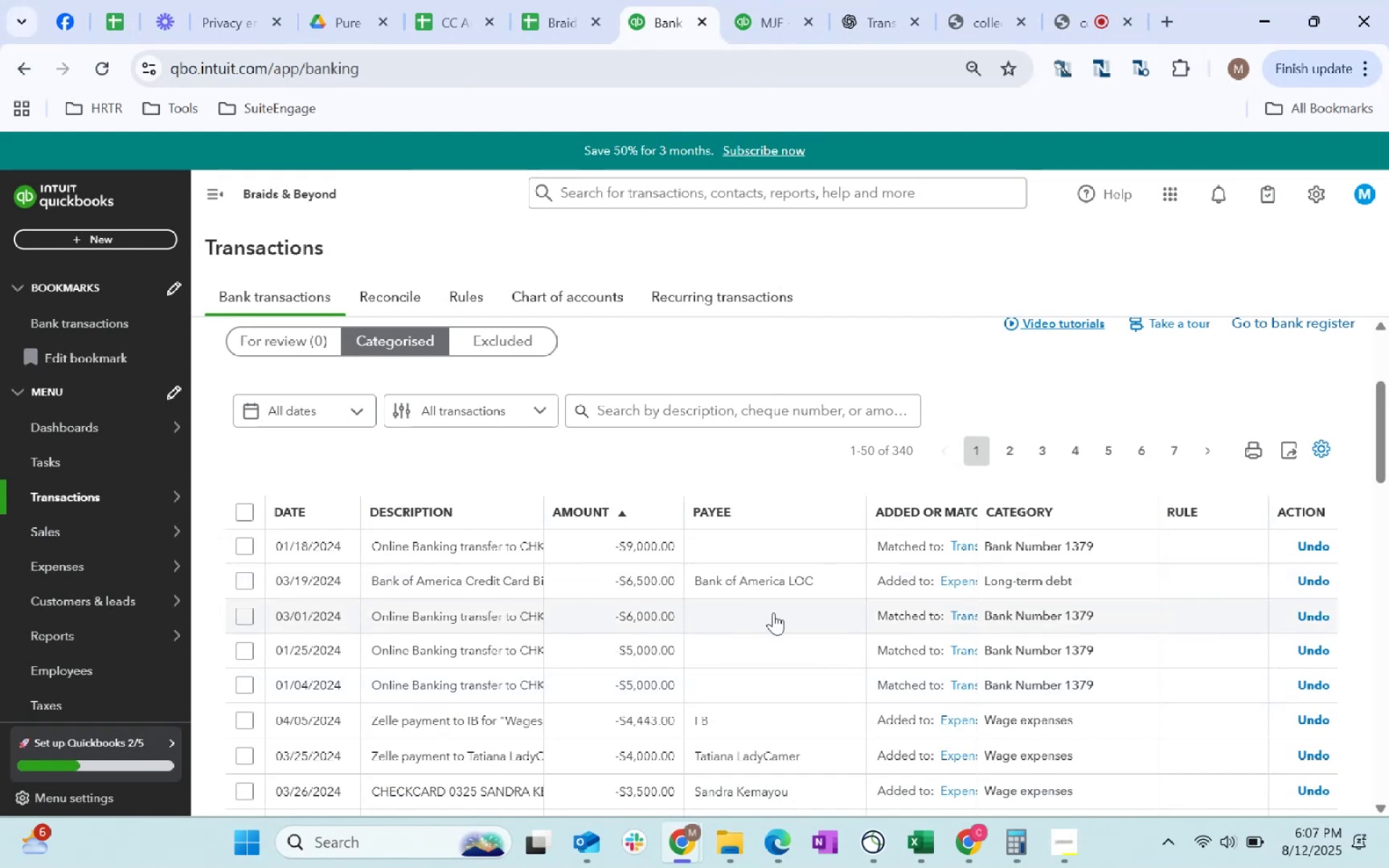 
left_click([923, 614])
 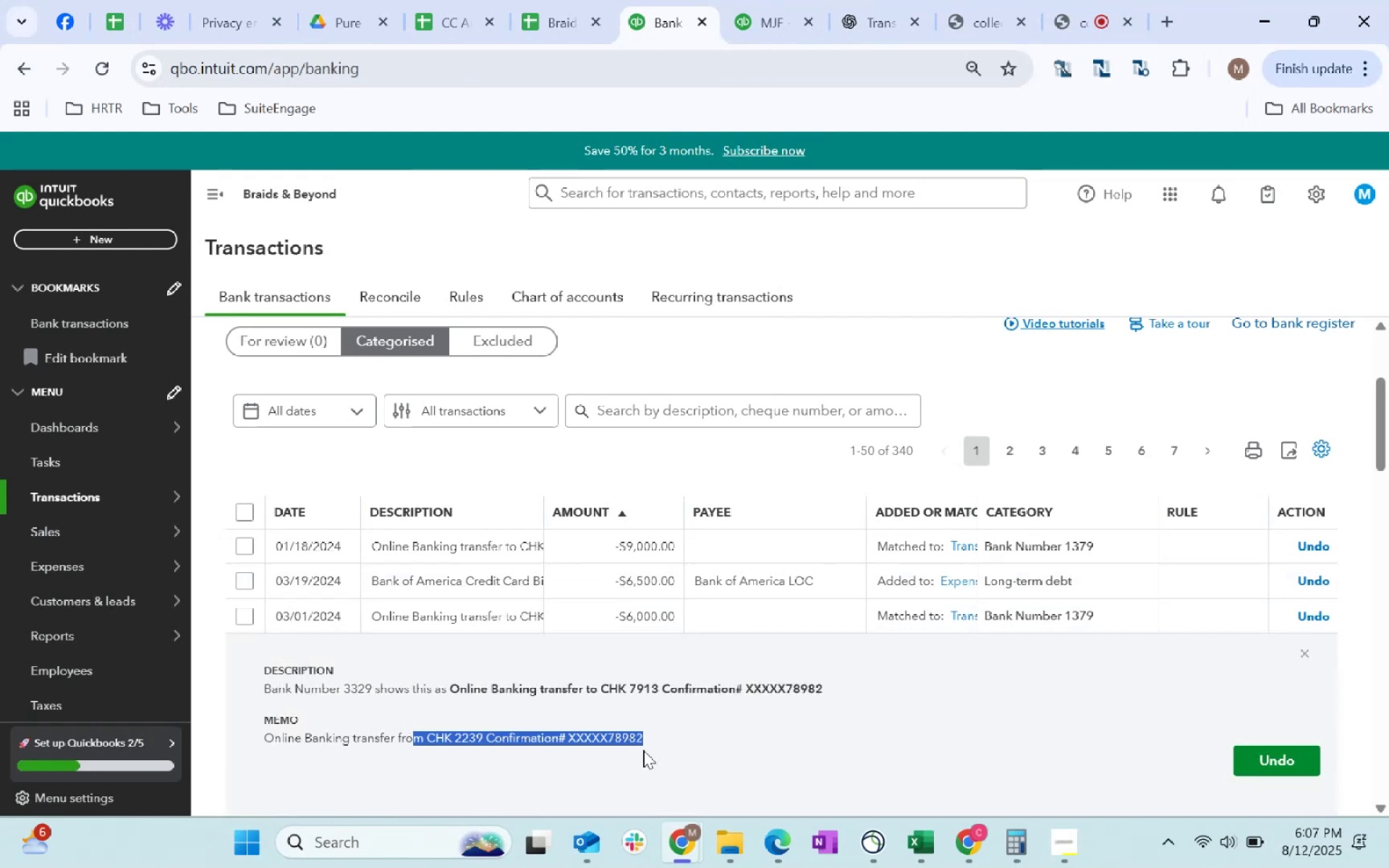 
scroll: coordinate [784, 717], scroll_direction: up, amount: 5.0
 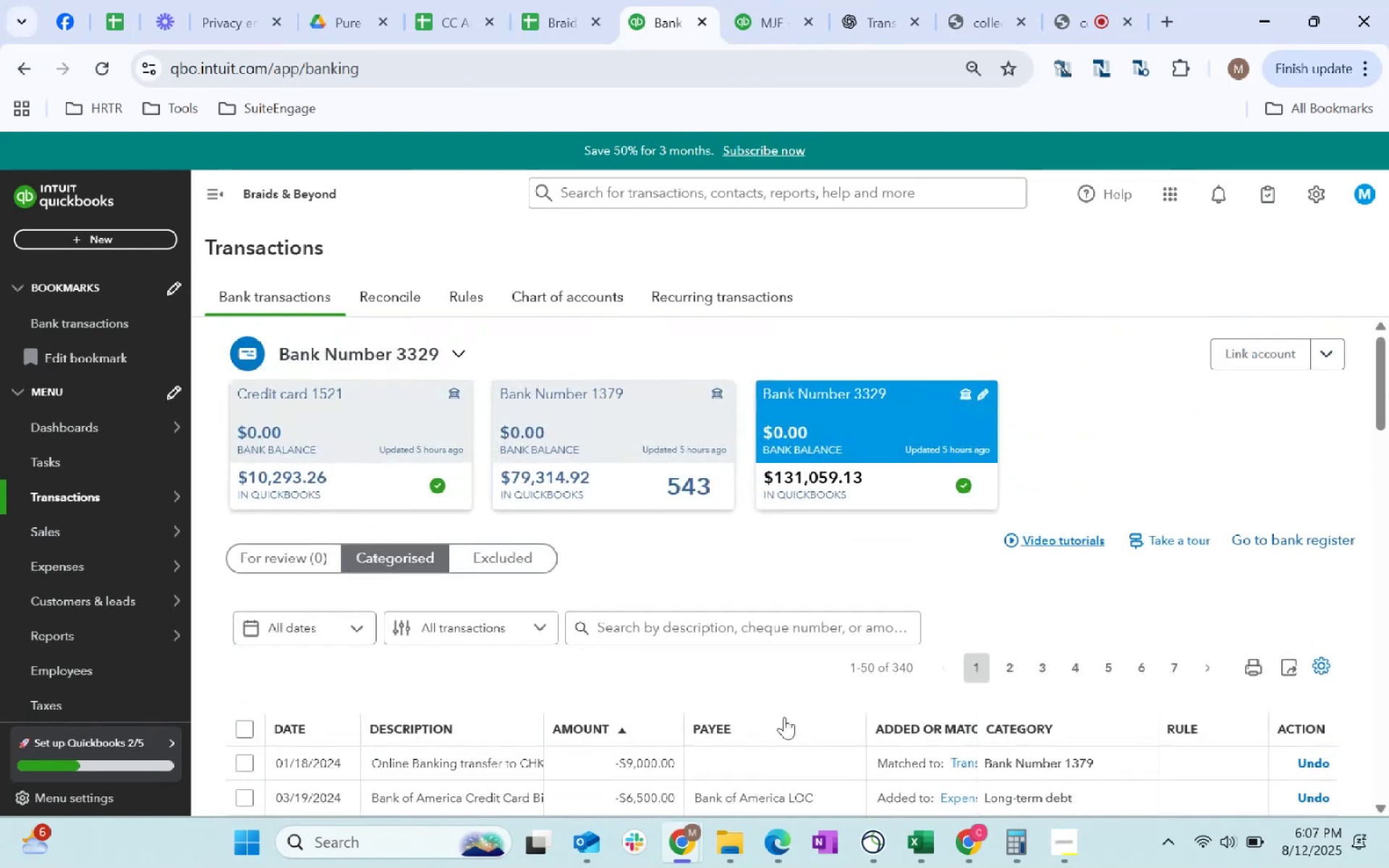 
scroll: coordinate [784, 717], scroll_direction: down, amount: 10.0
 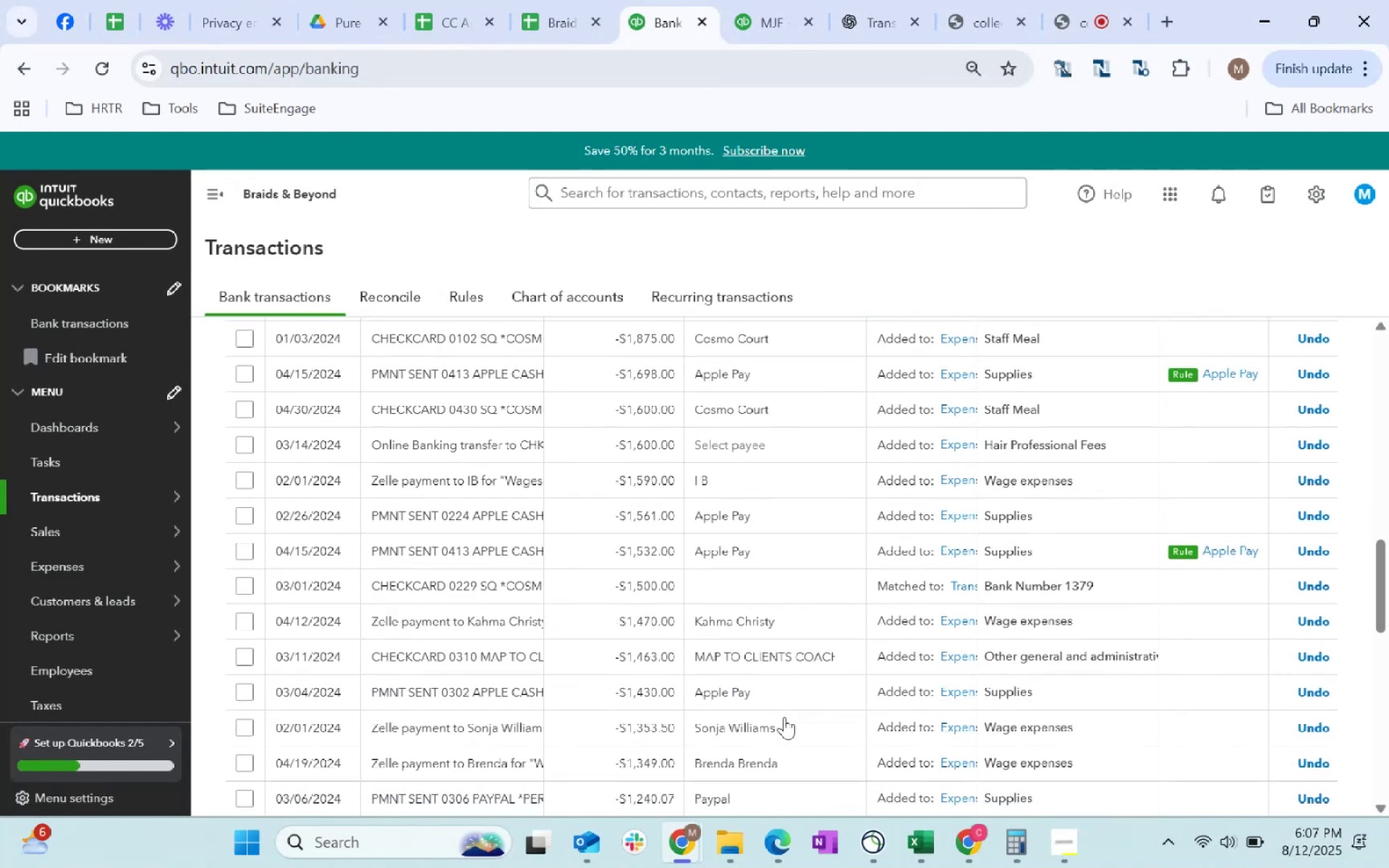 
scroll: coordinate [706, 657], scroll_direction: up, amount: 7.0
 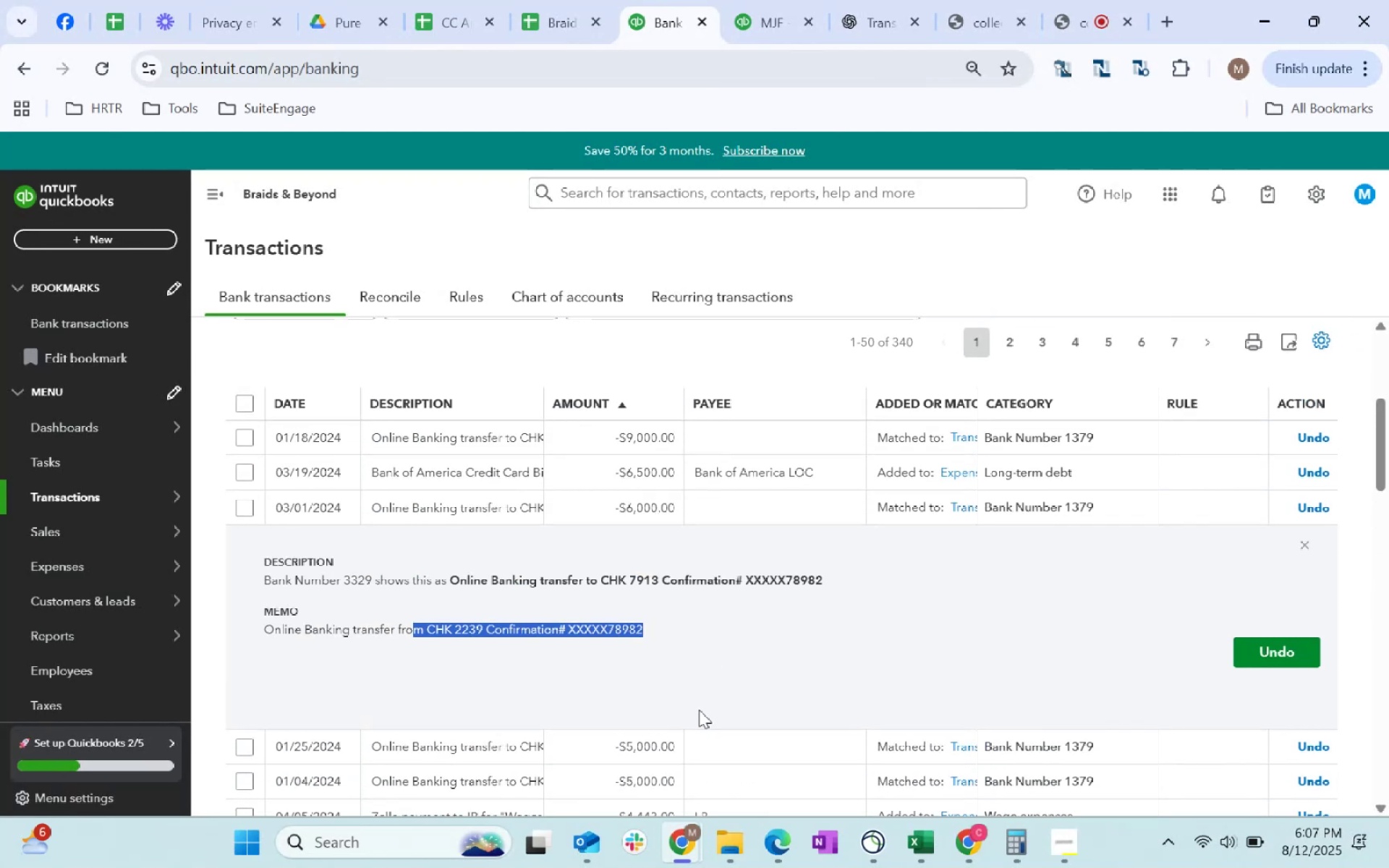 
scroll: coordinate [699, 710], scroll_direction: down, amount: 1.0
 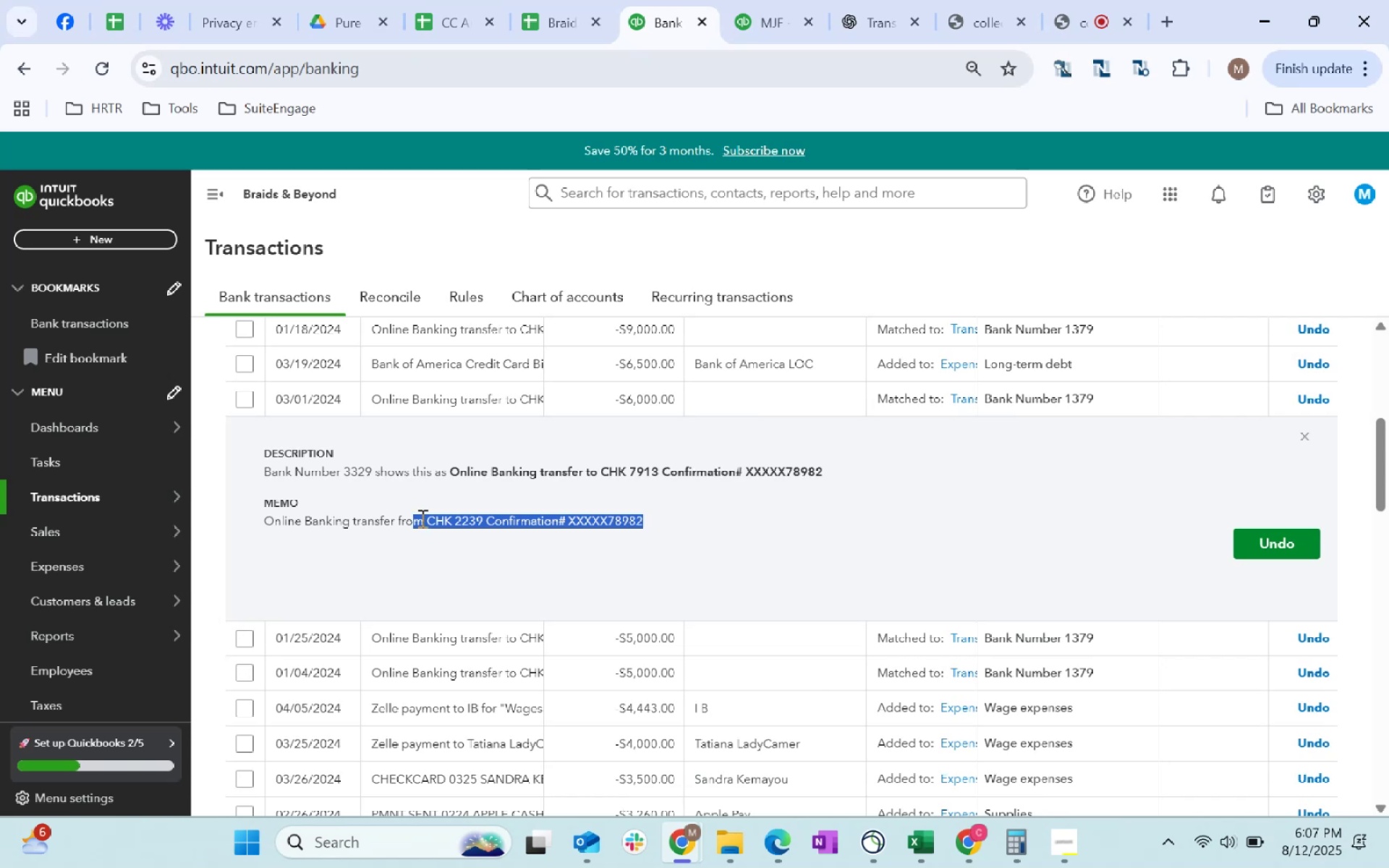 
wait(6.45)
 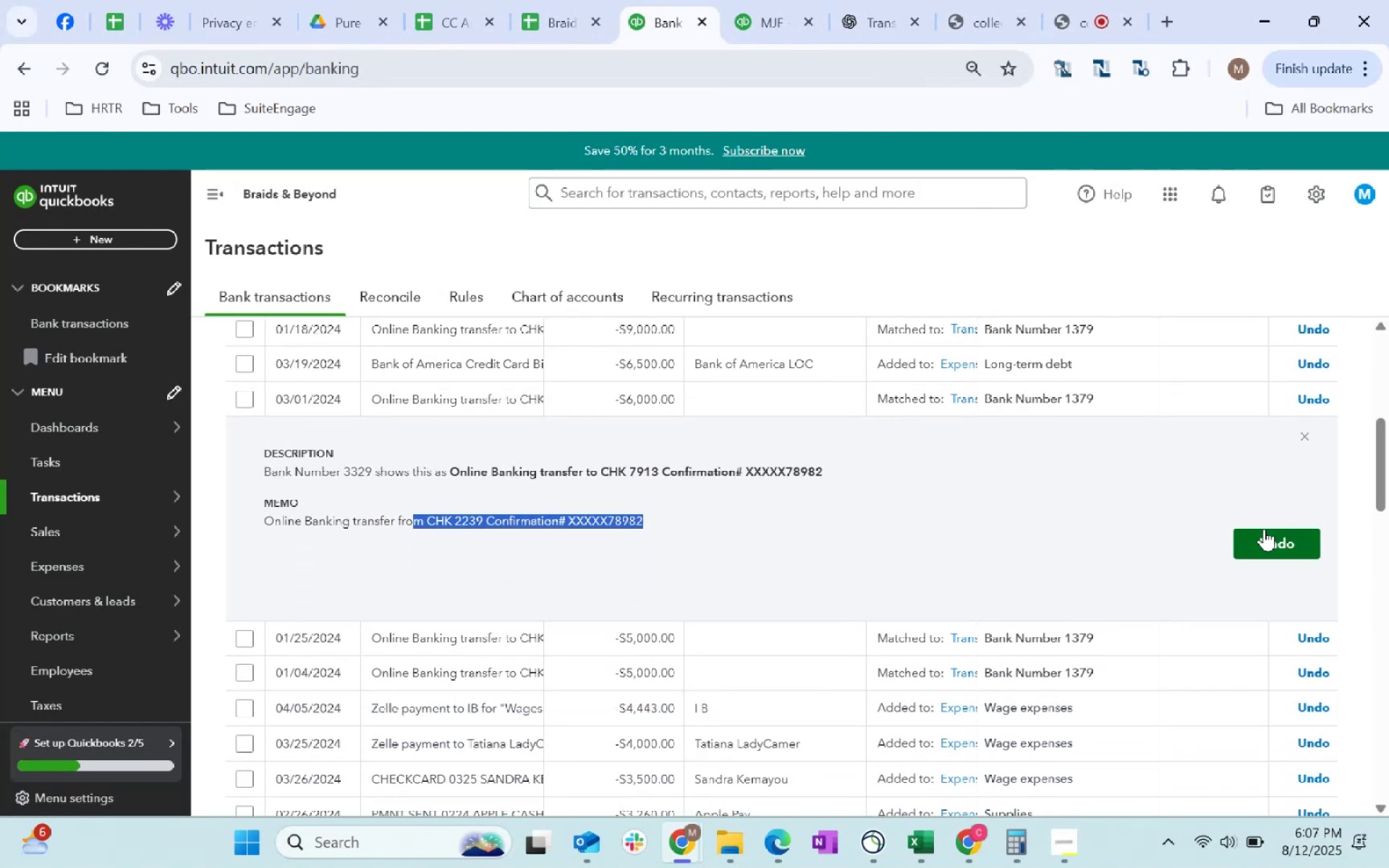 
left_click([594, 522])
 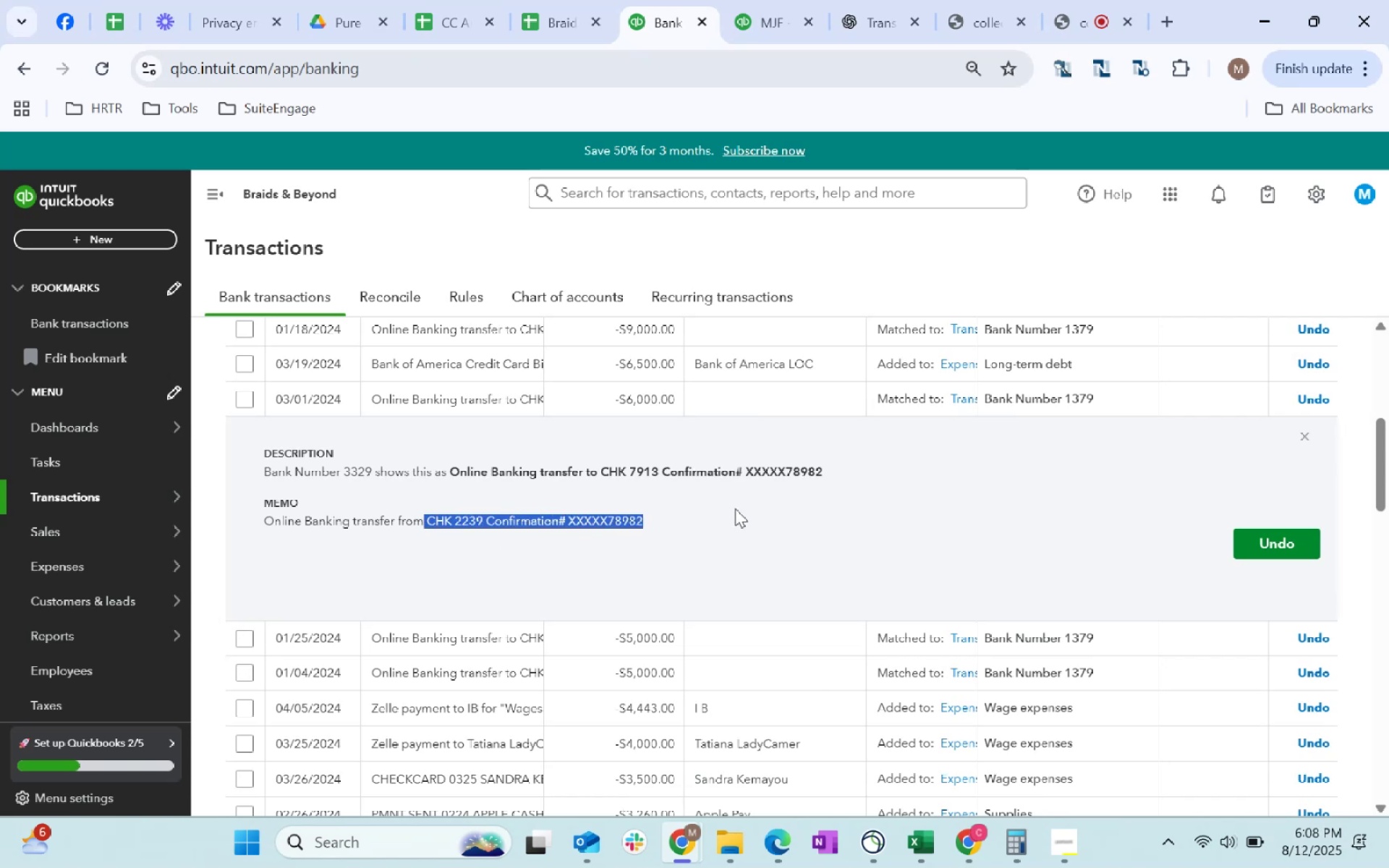 
wait(5.51)
 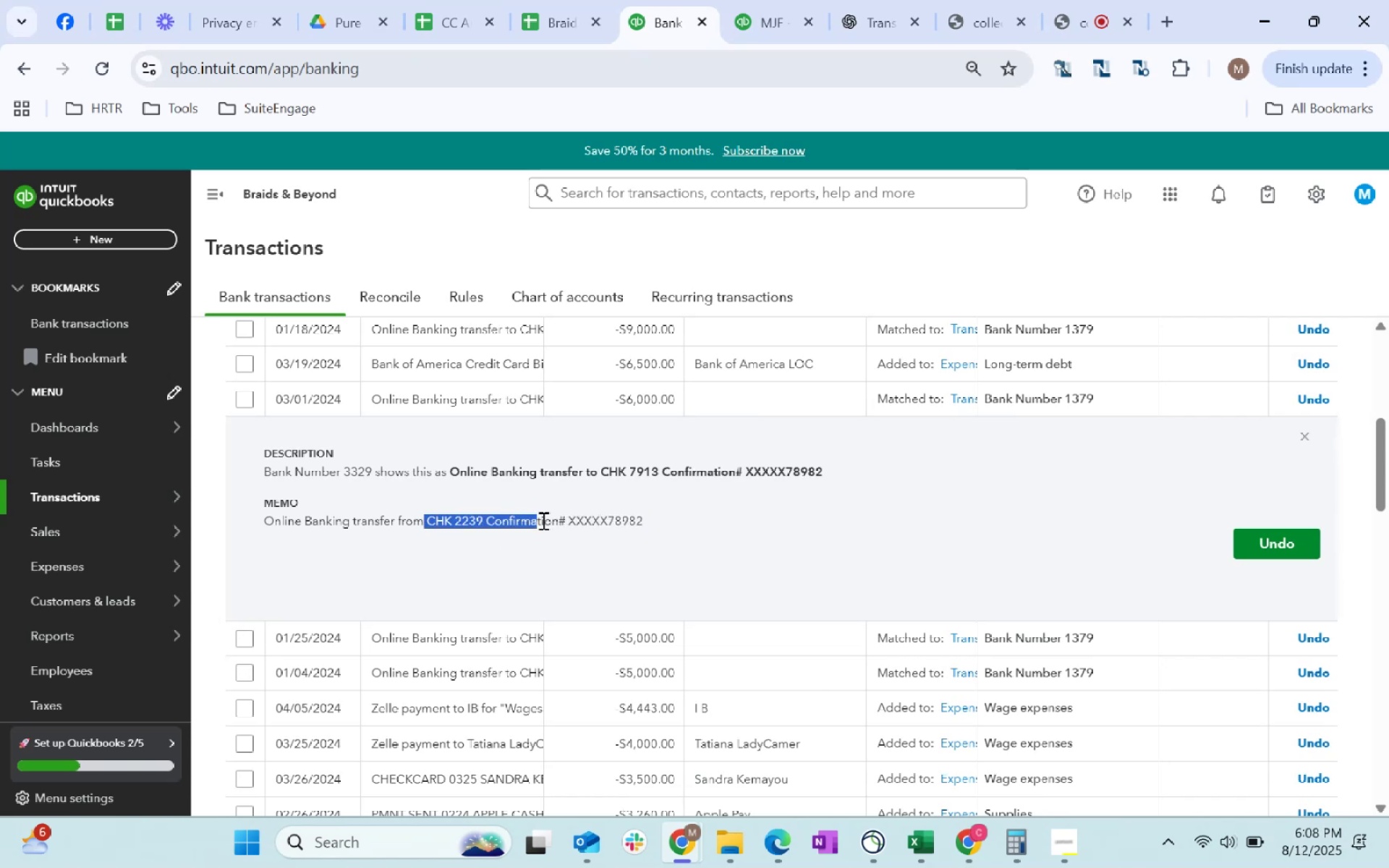 
left_click([735, 509])
 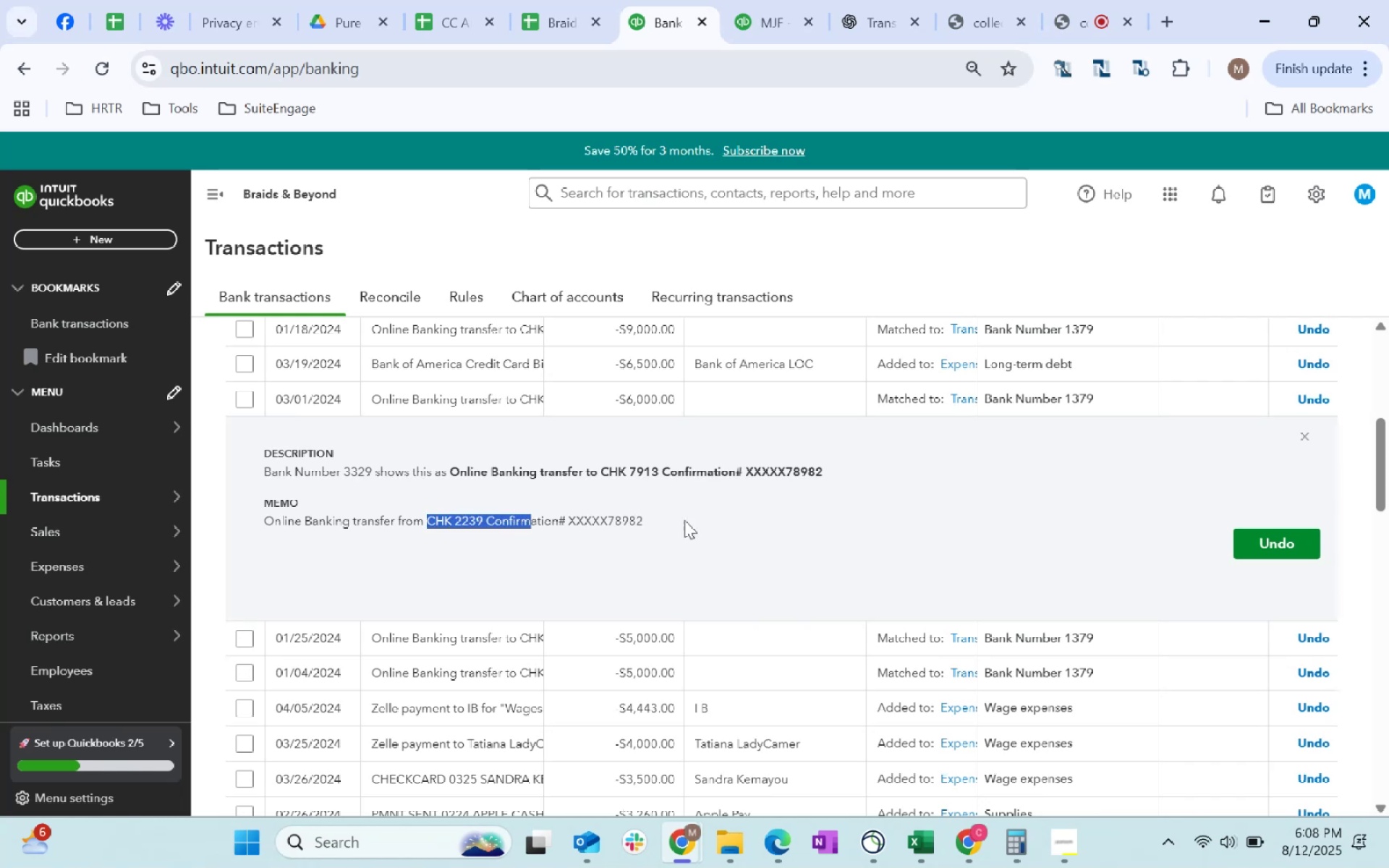 
left_click([1268, 537])
 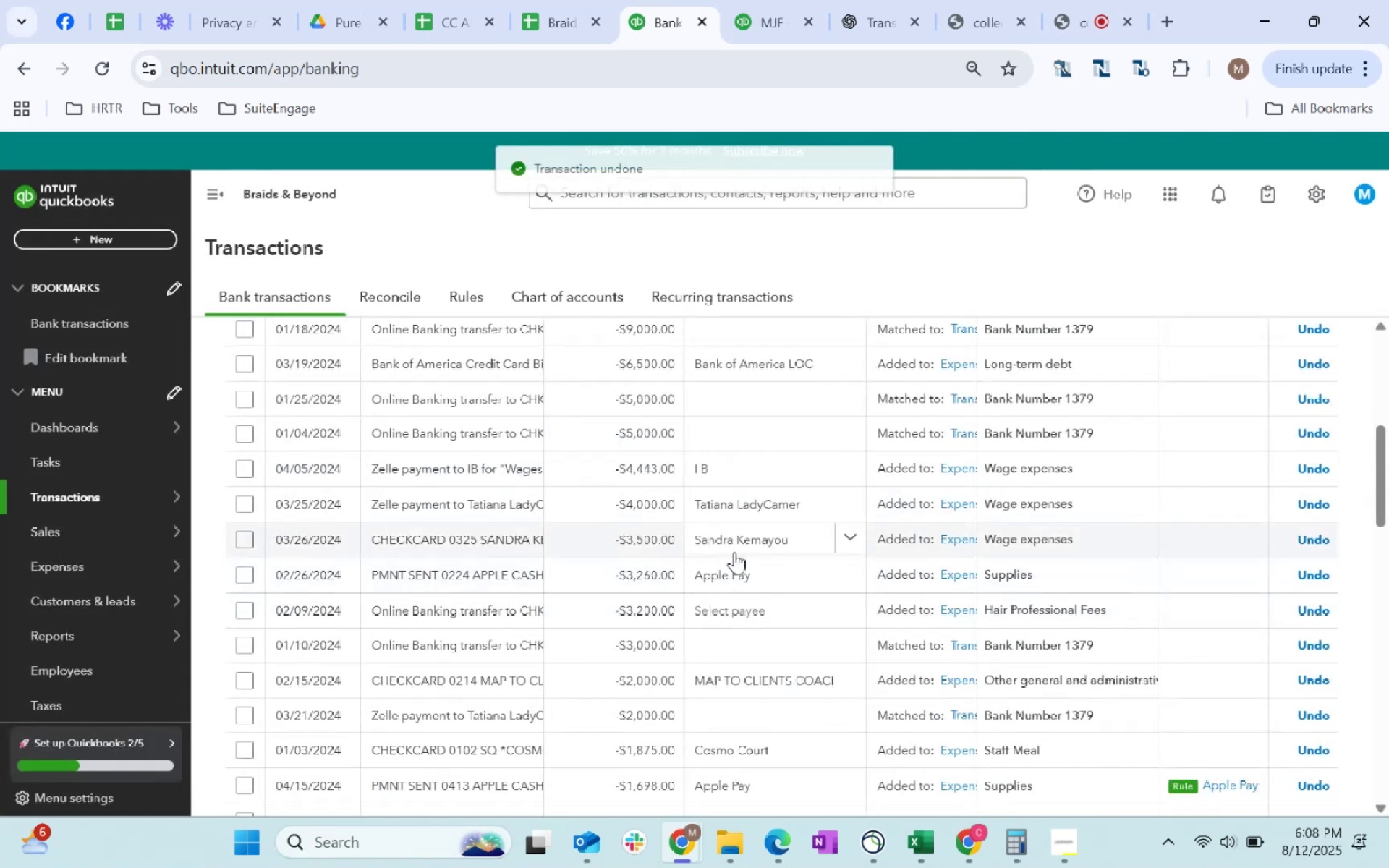 
scroll: coordinate [676, 613], scroll_direction: up, amount: 4.0
 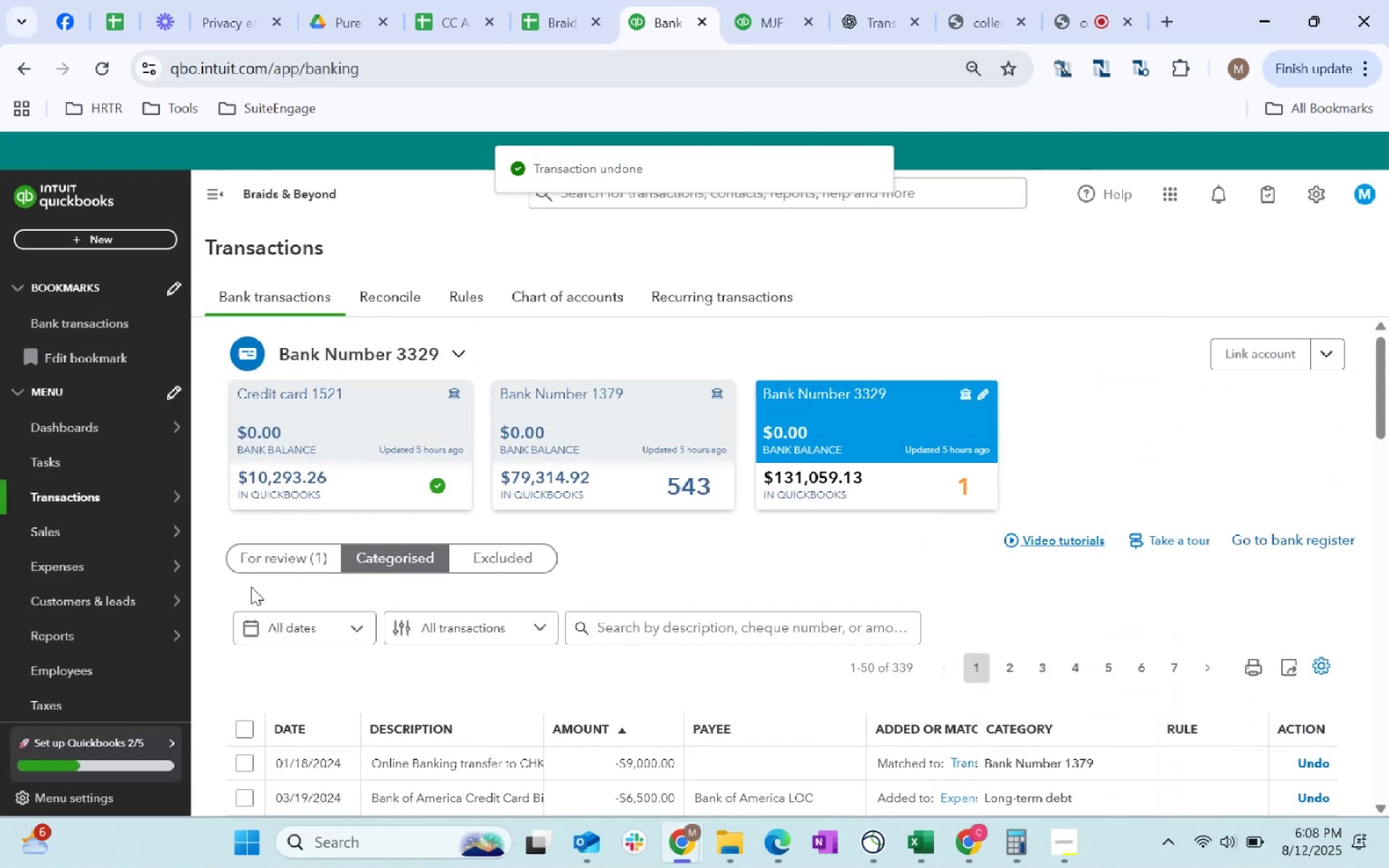 
left_click([258, 567])
 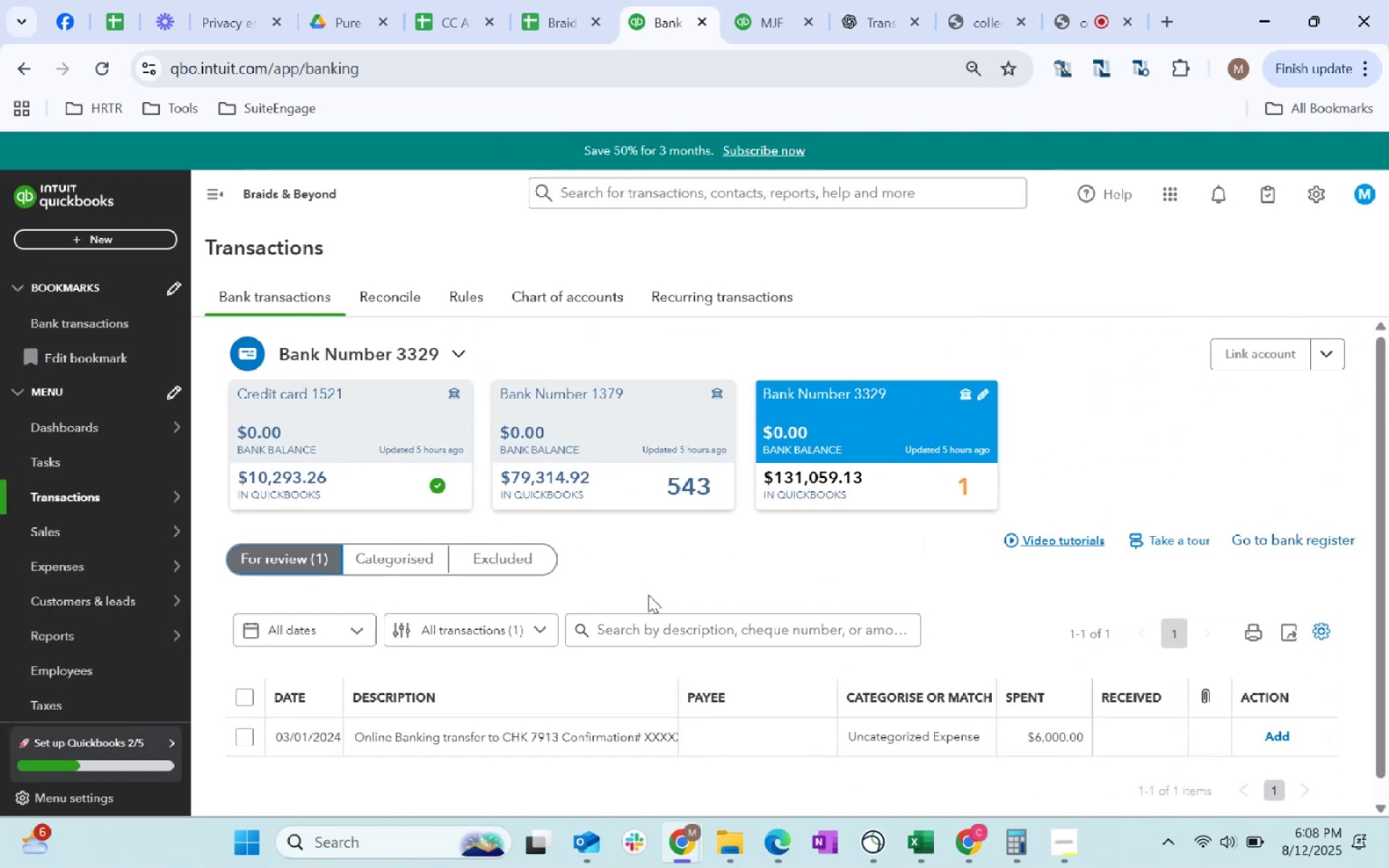 
wait(8.44)
 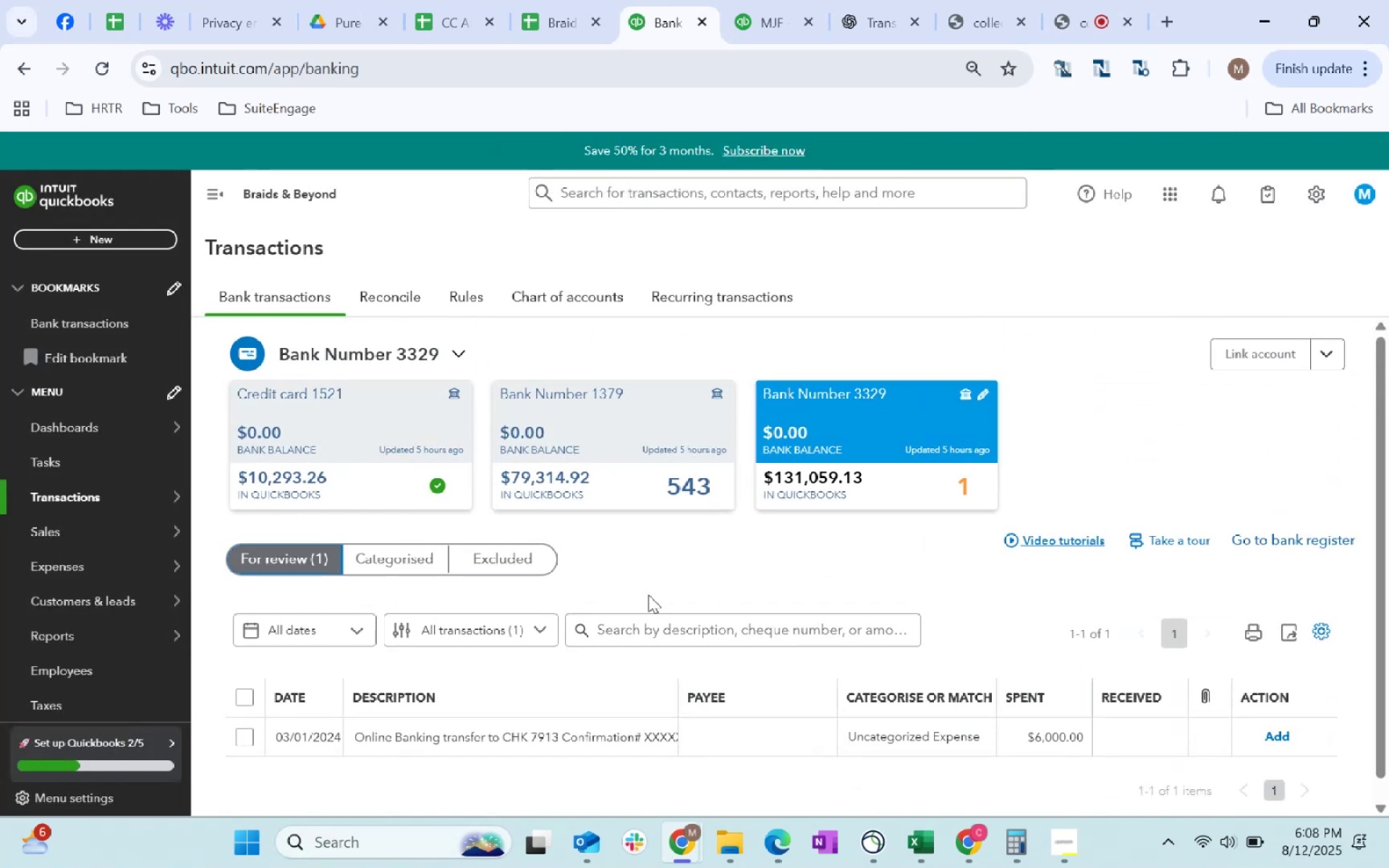 
left_click([606, 723])
 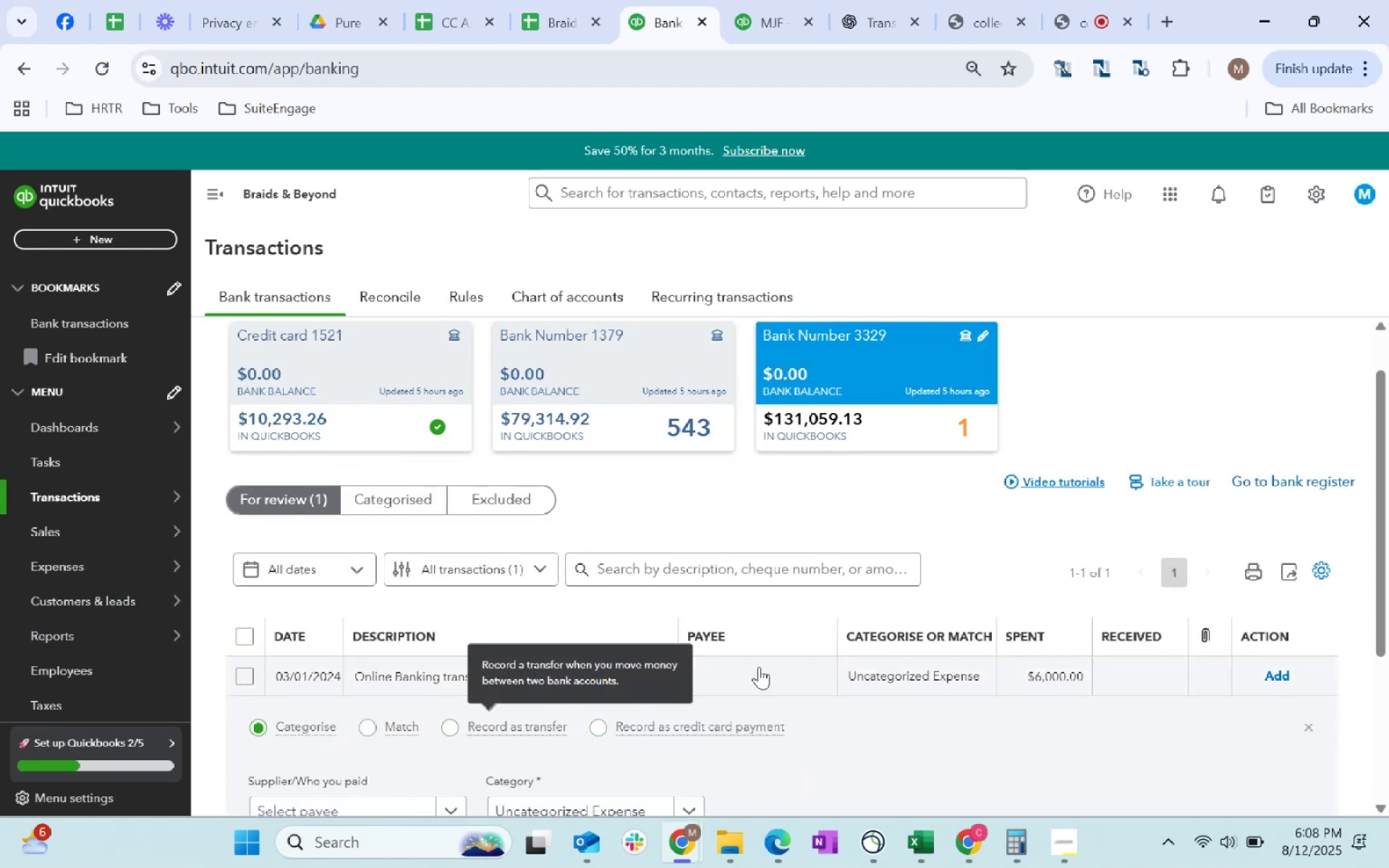 
scroll: coordinate [821, 661], scroll_direction: down, amount: 1.0
 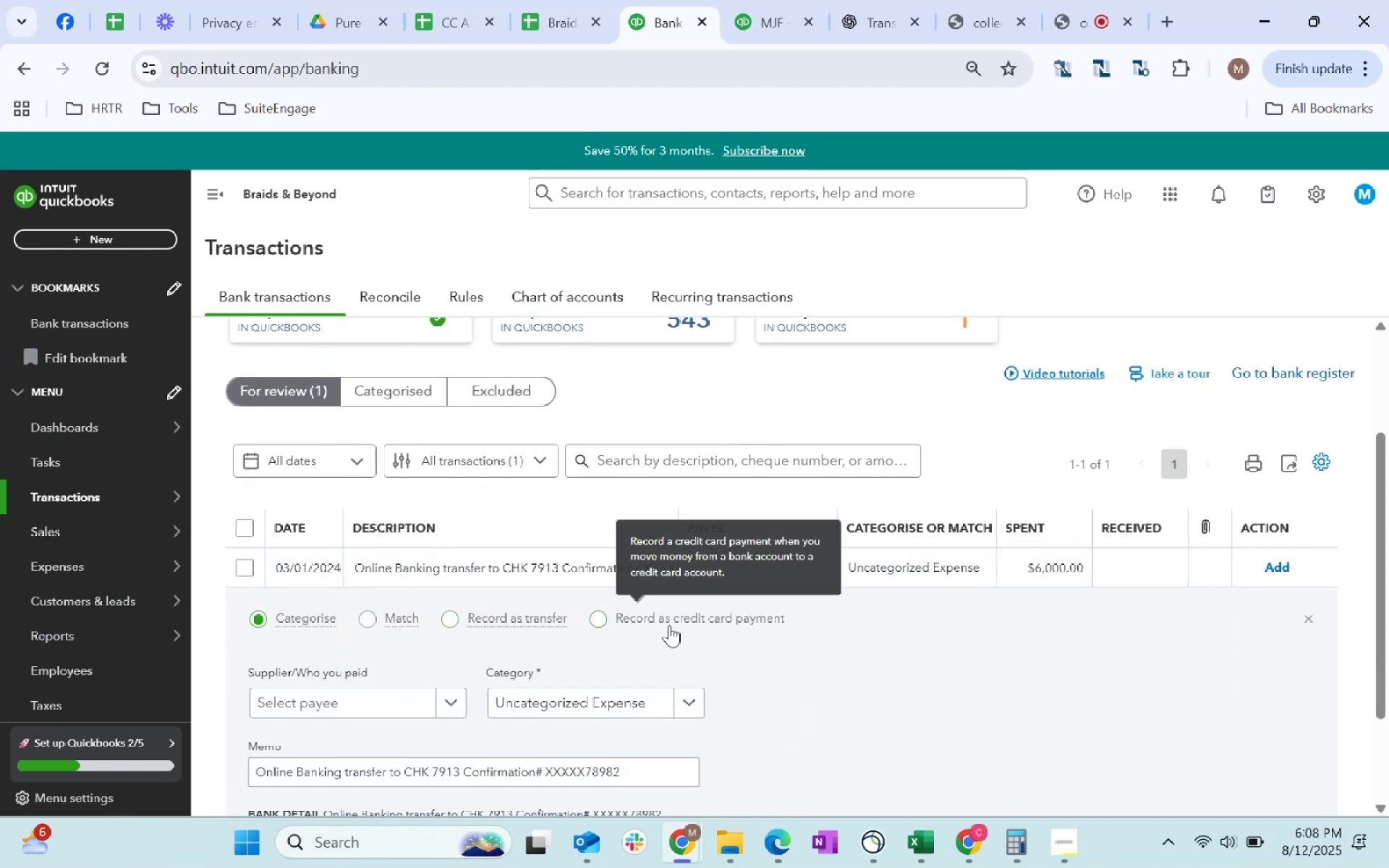 
left_click([595, 626])
 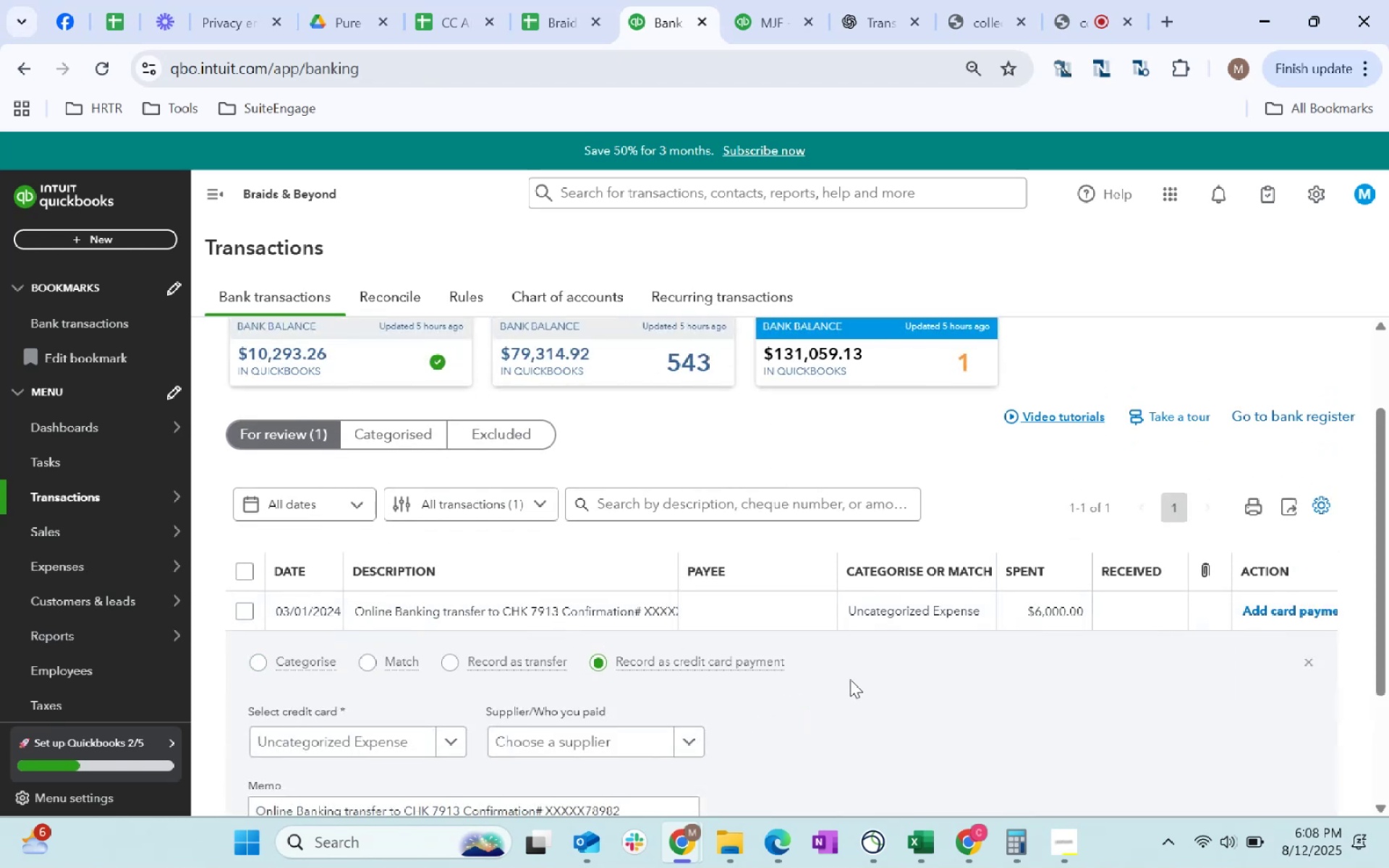 
scroll: coordinate [844, 686], scroll_direction: down, amount: 1.0
 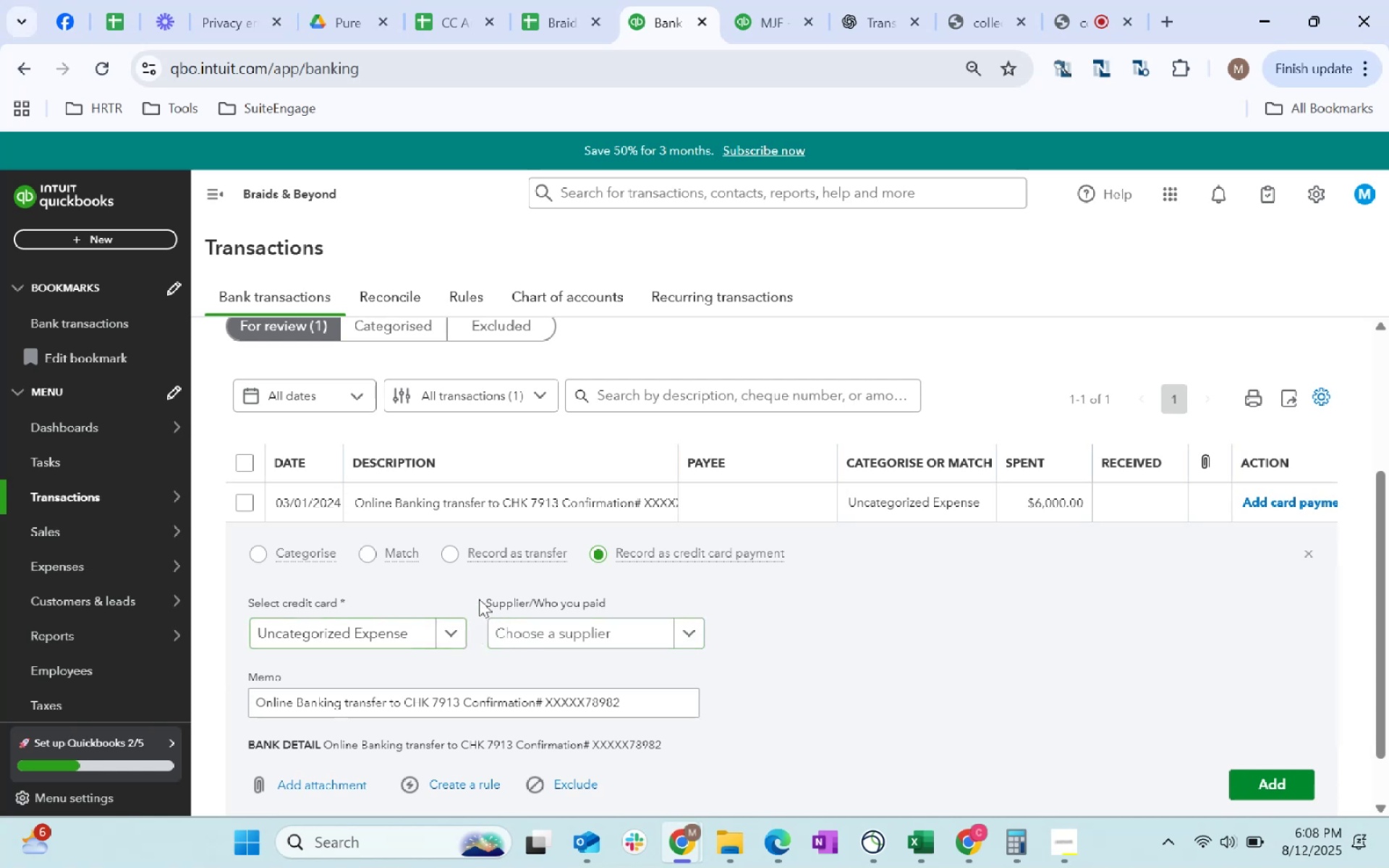 
left_click([454, 556])
 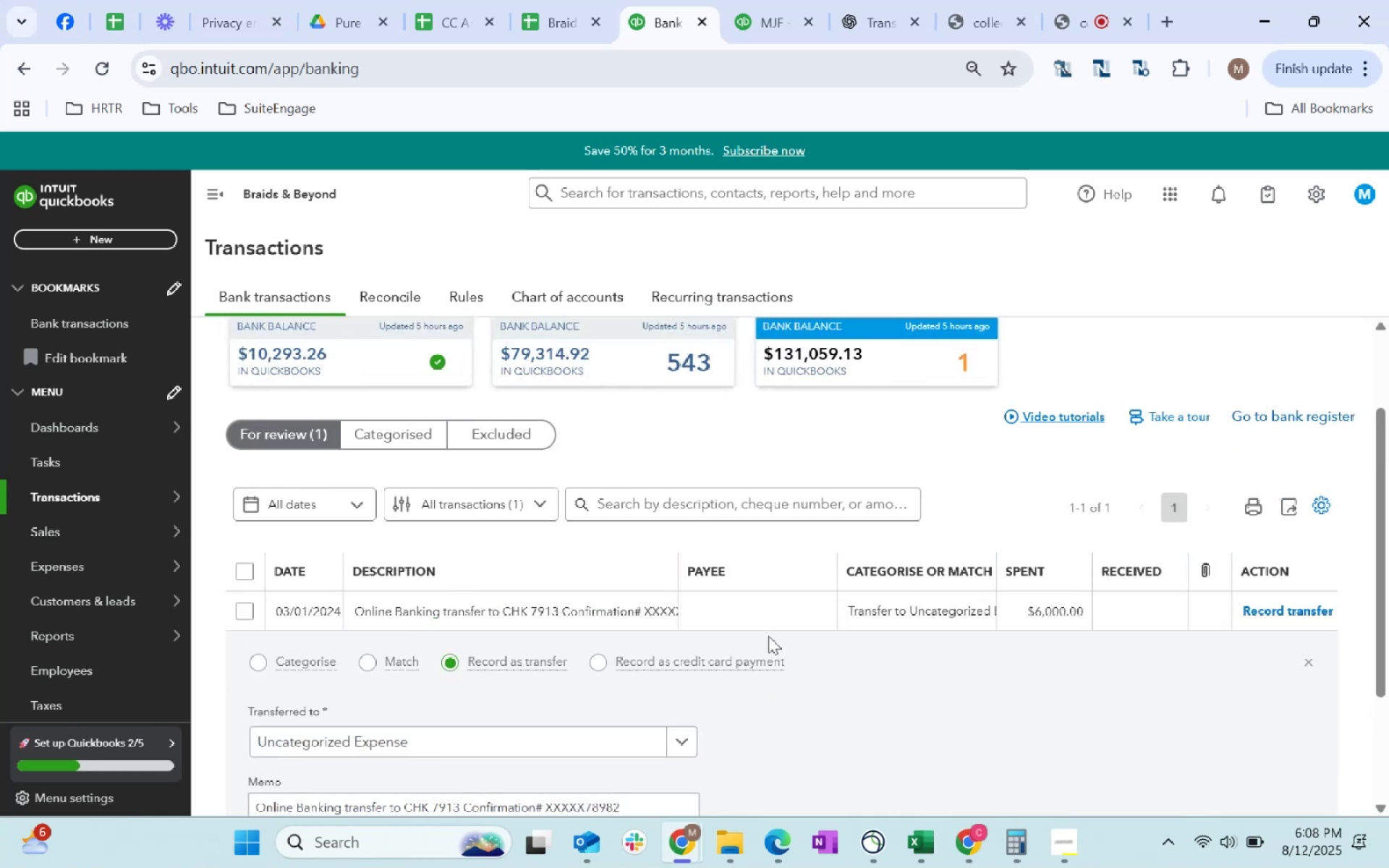 
scroll: coordinate [738, 627], scroll_direction: down, amount: 2.0
 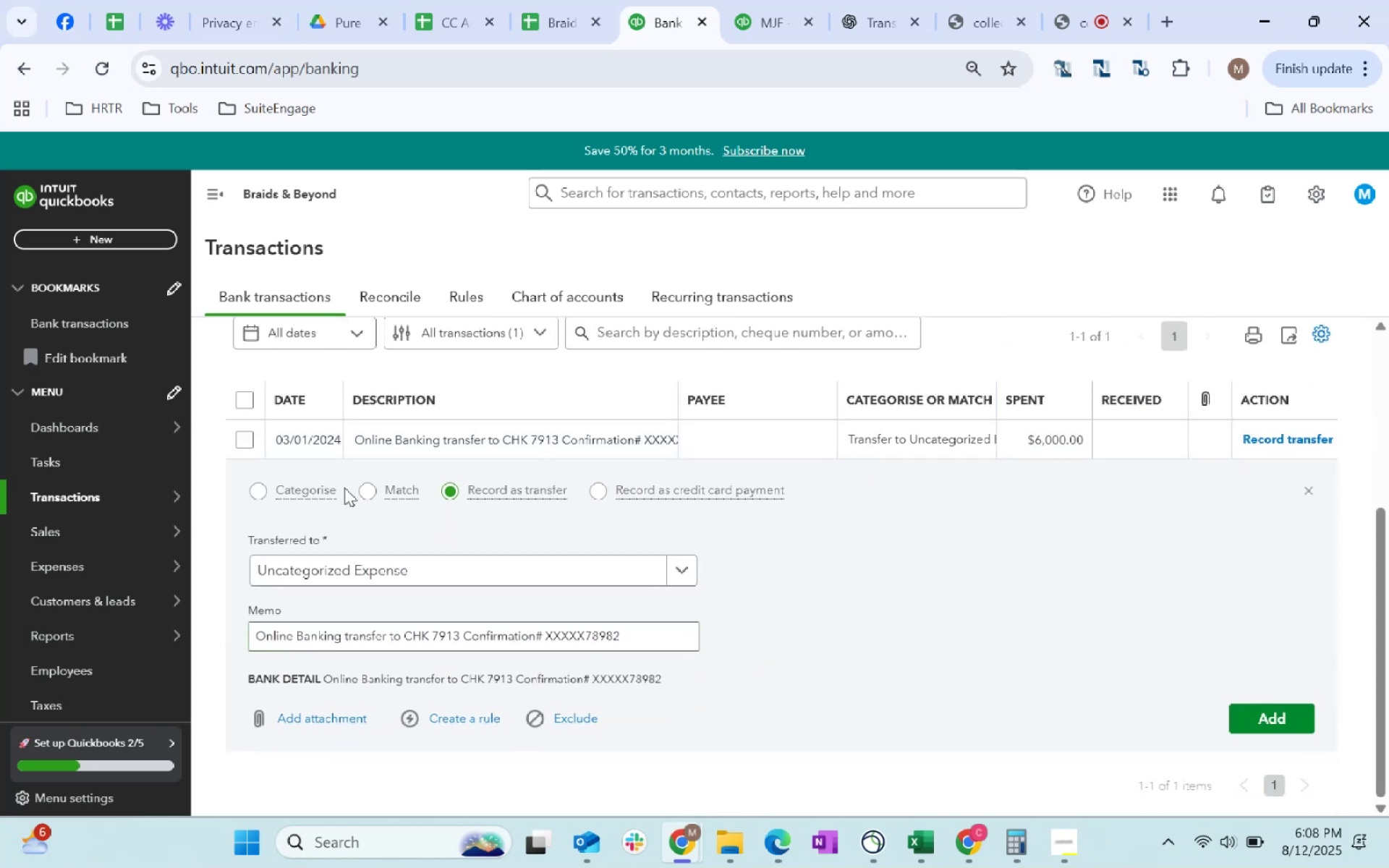 
left_click([357, 493])
 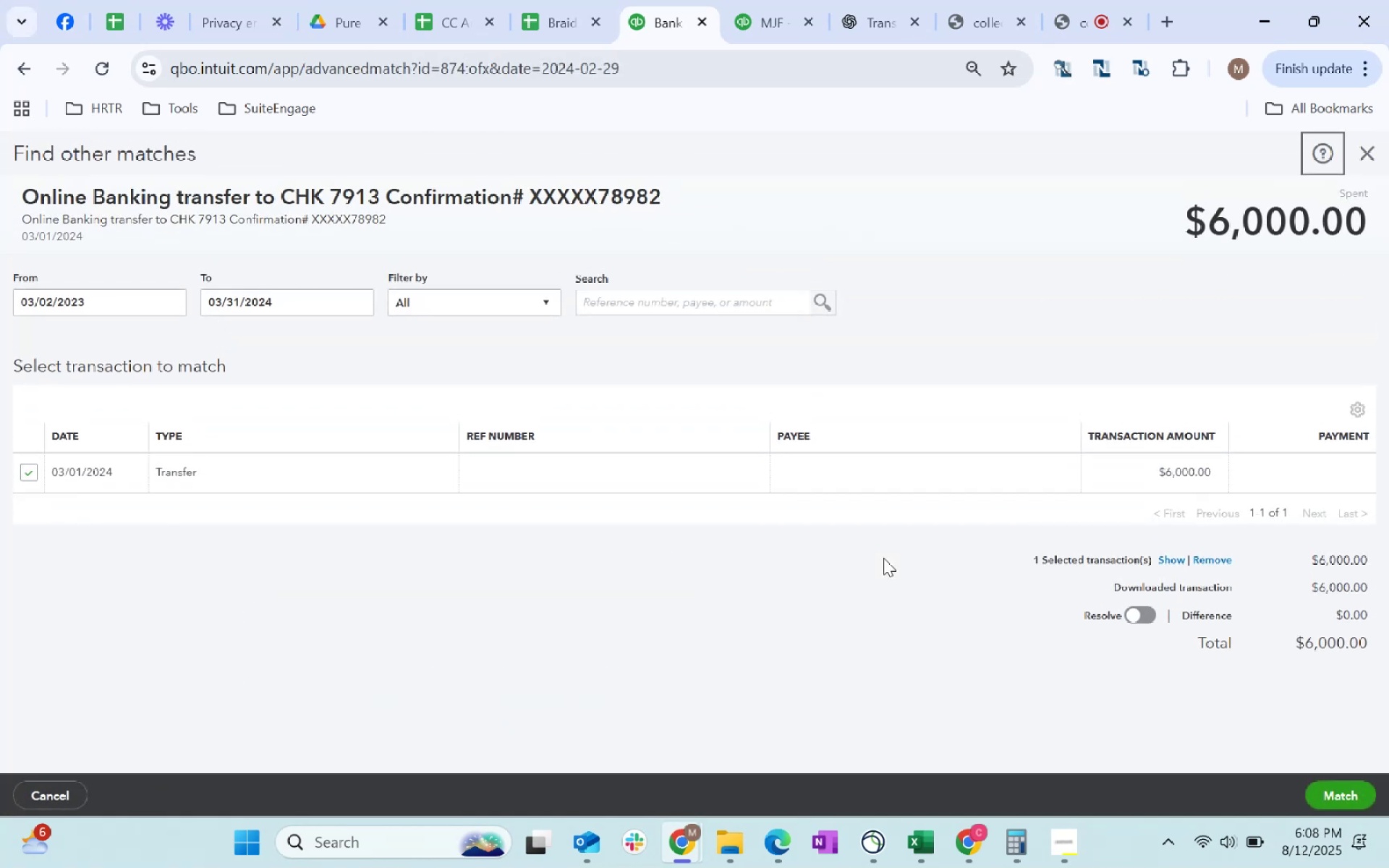 
wait(5.75)
 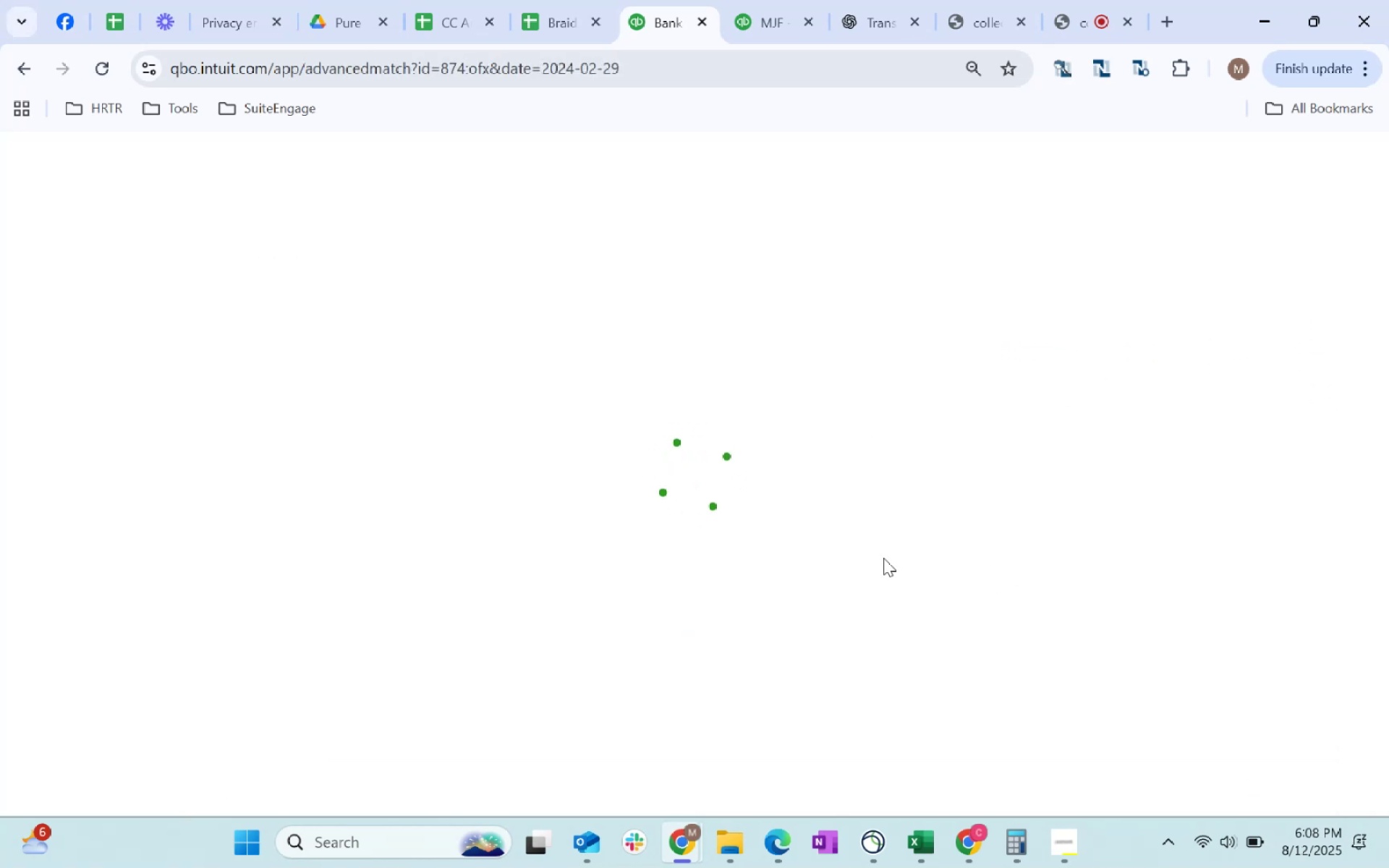 
left_click([1152, 620])
 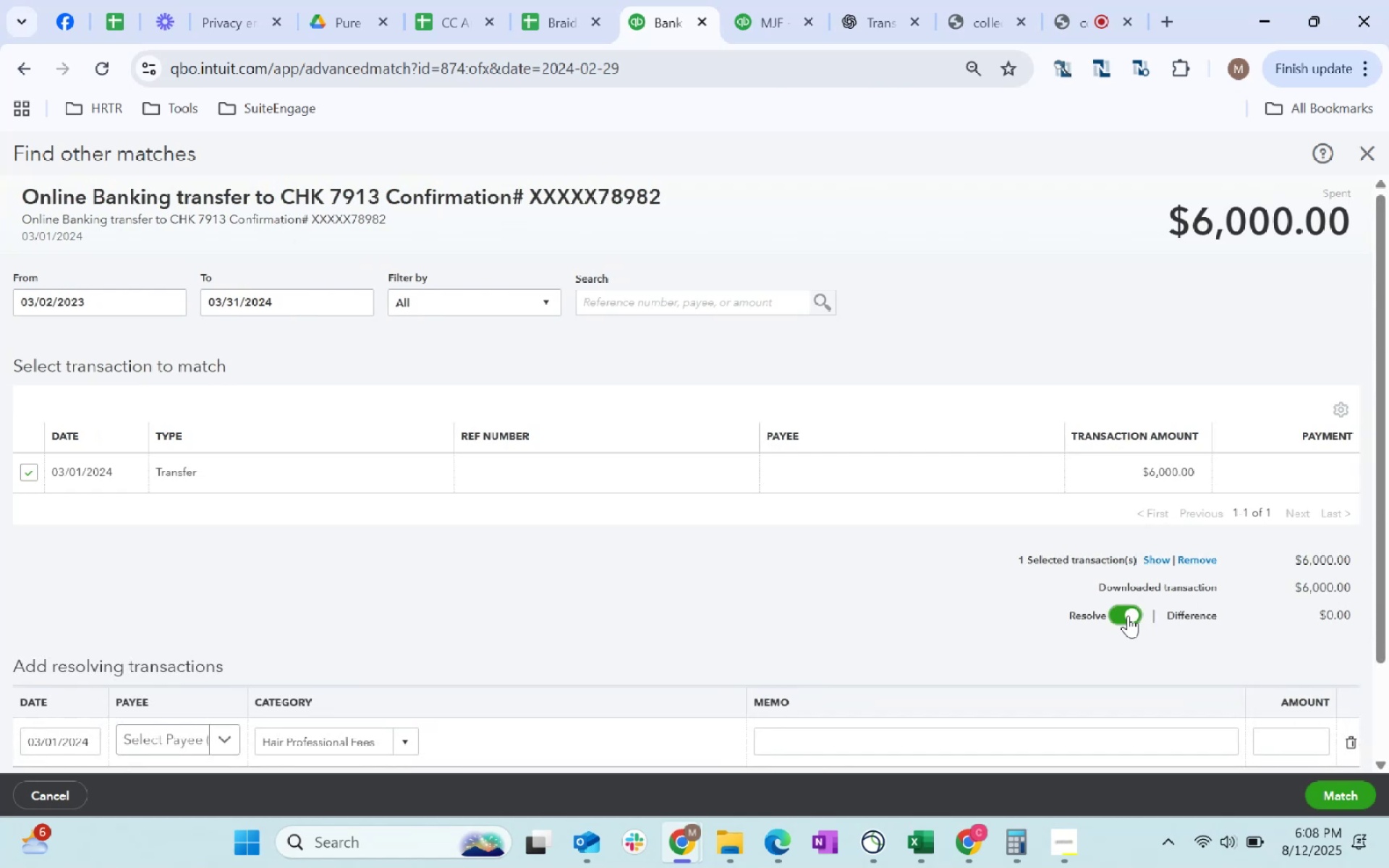 
left_click([1128, 616])
 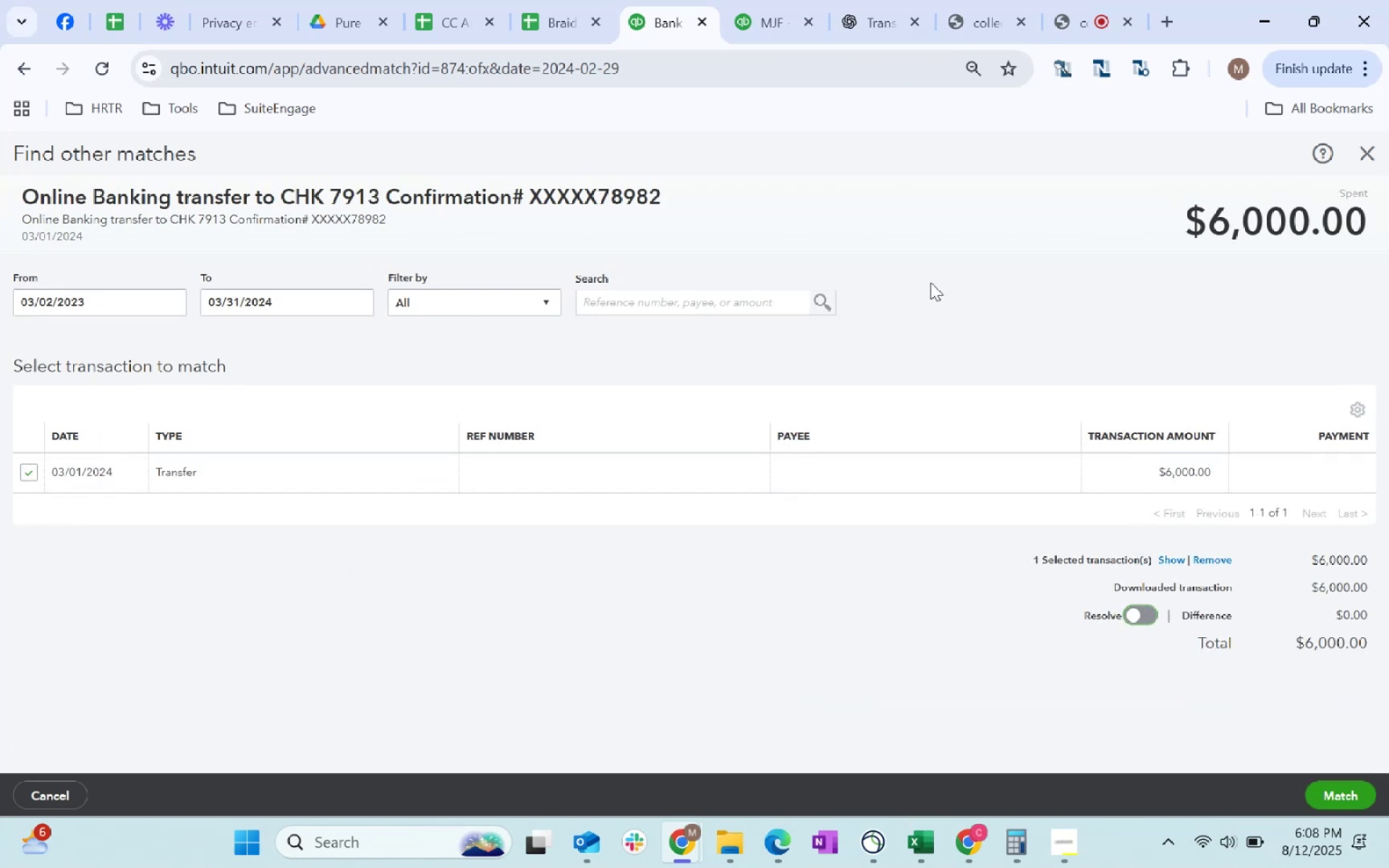 
left_click([1380, 158])
 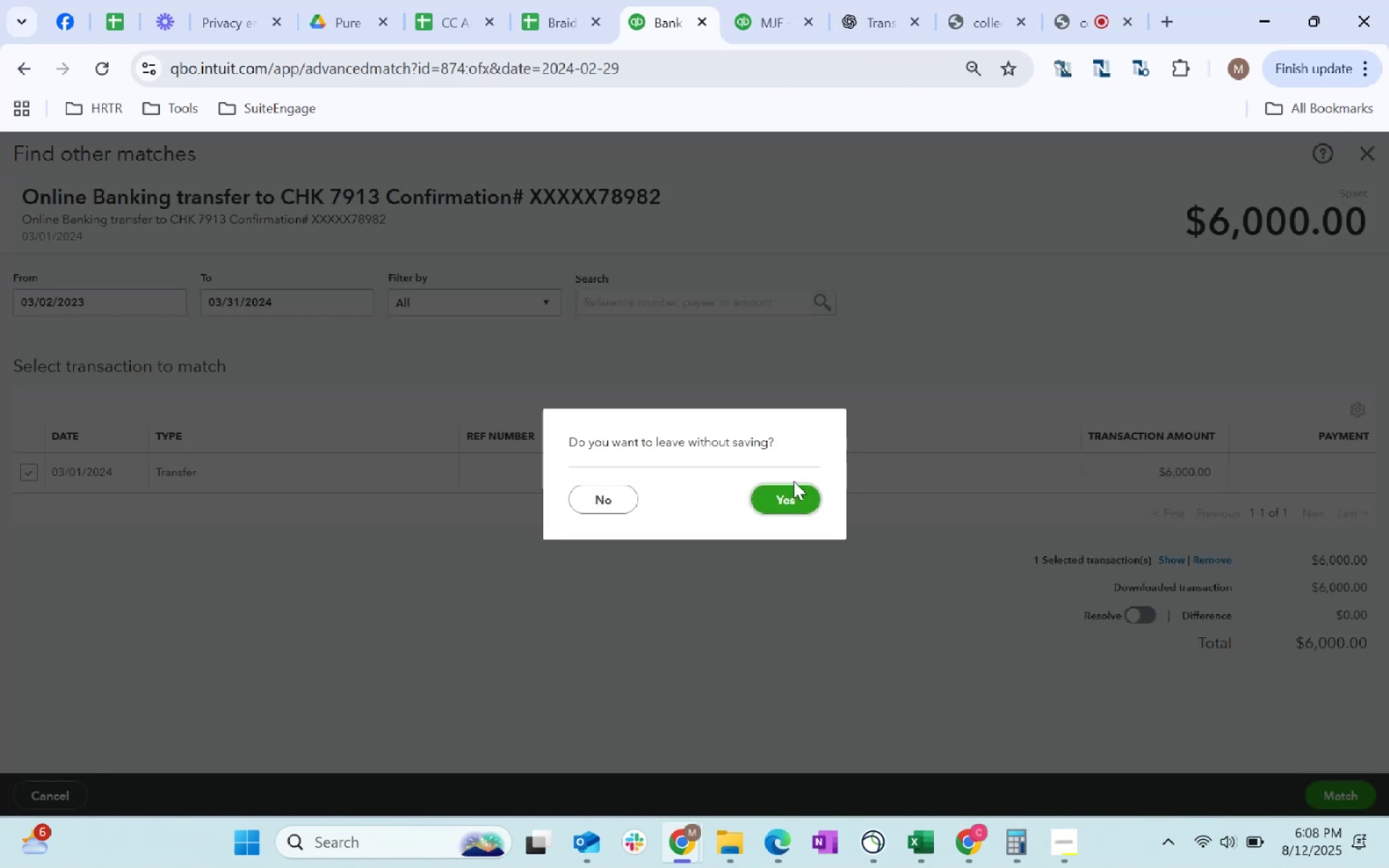 
left_click([794, 483])
 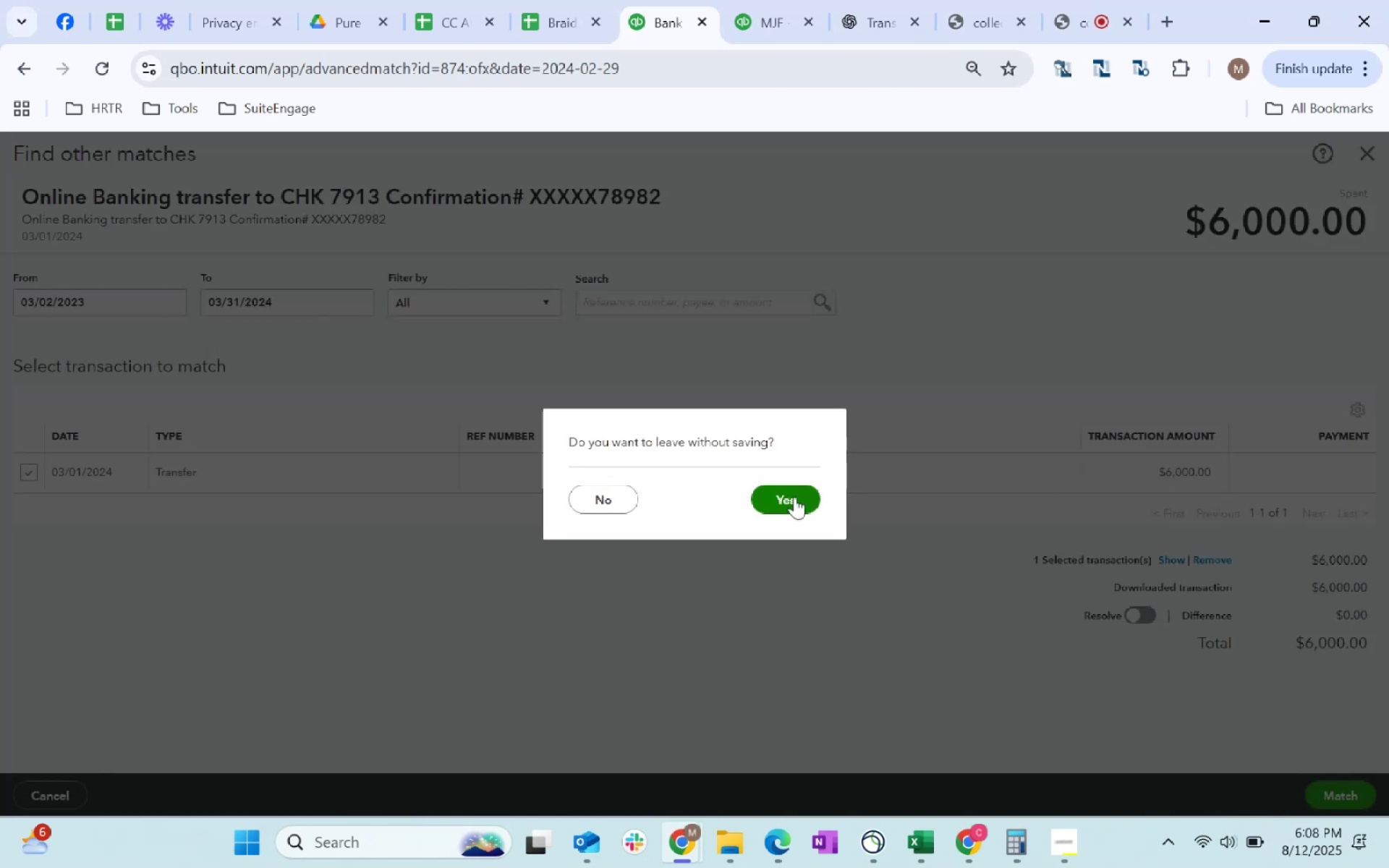 
left_click([794, 497])
 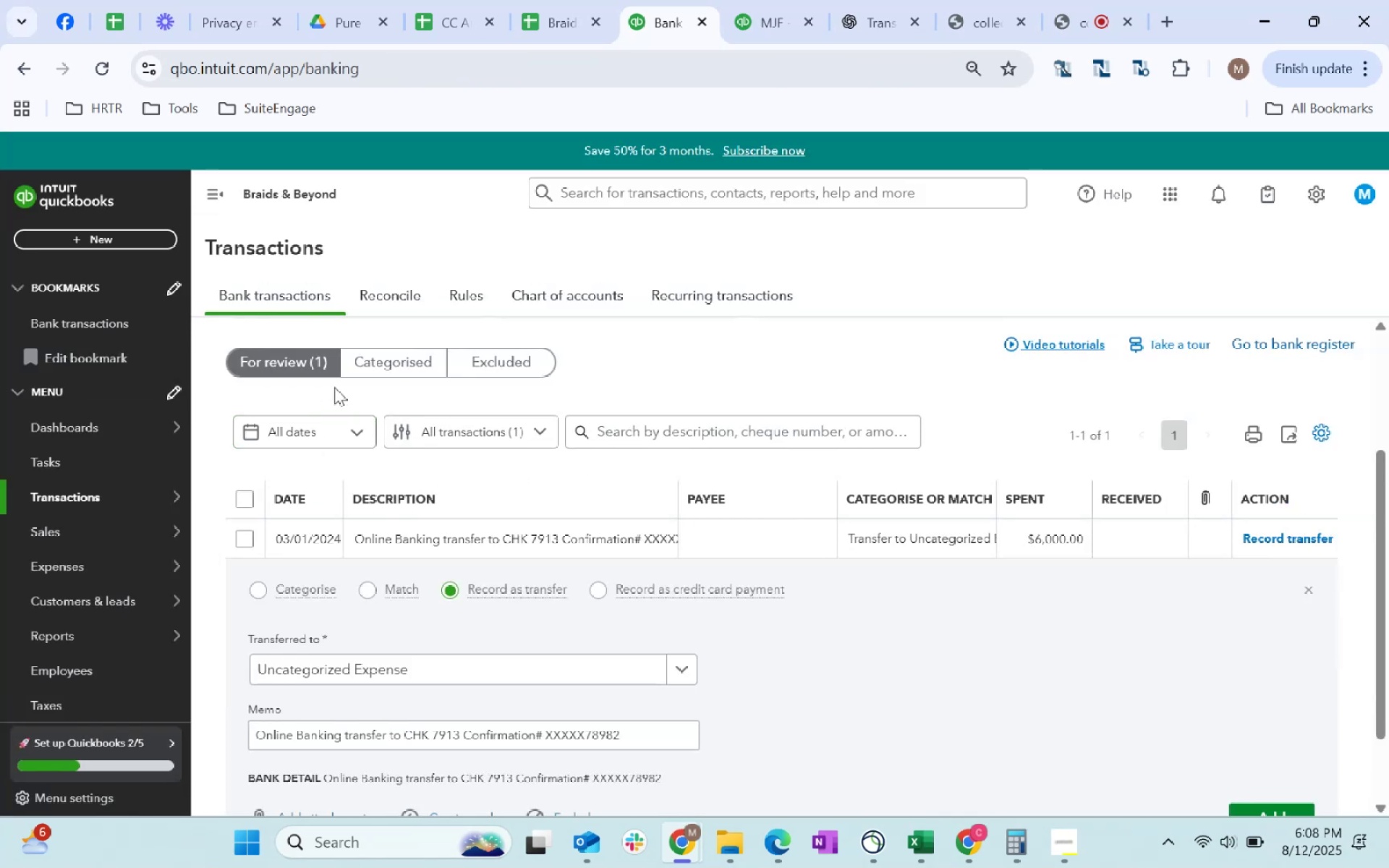 
scroll: coordinate [530, 566], scroll_direction: up, amount: 2.0
 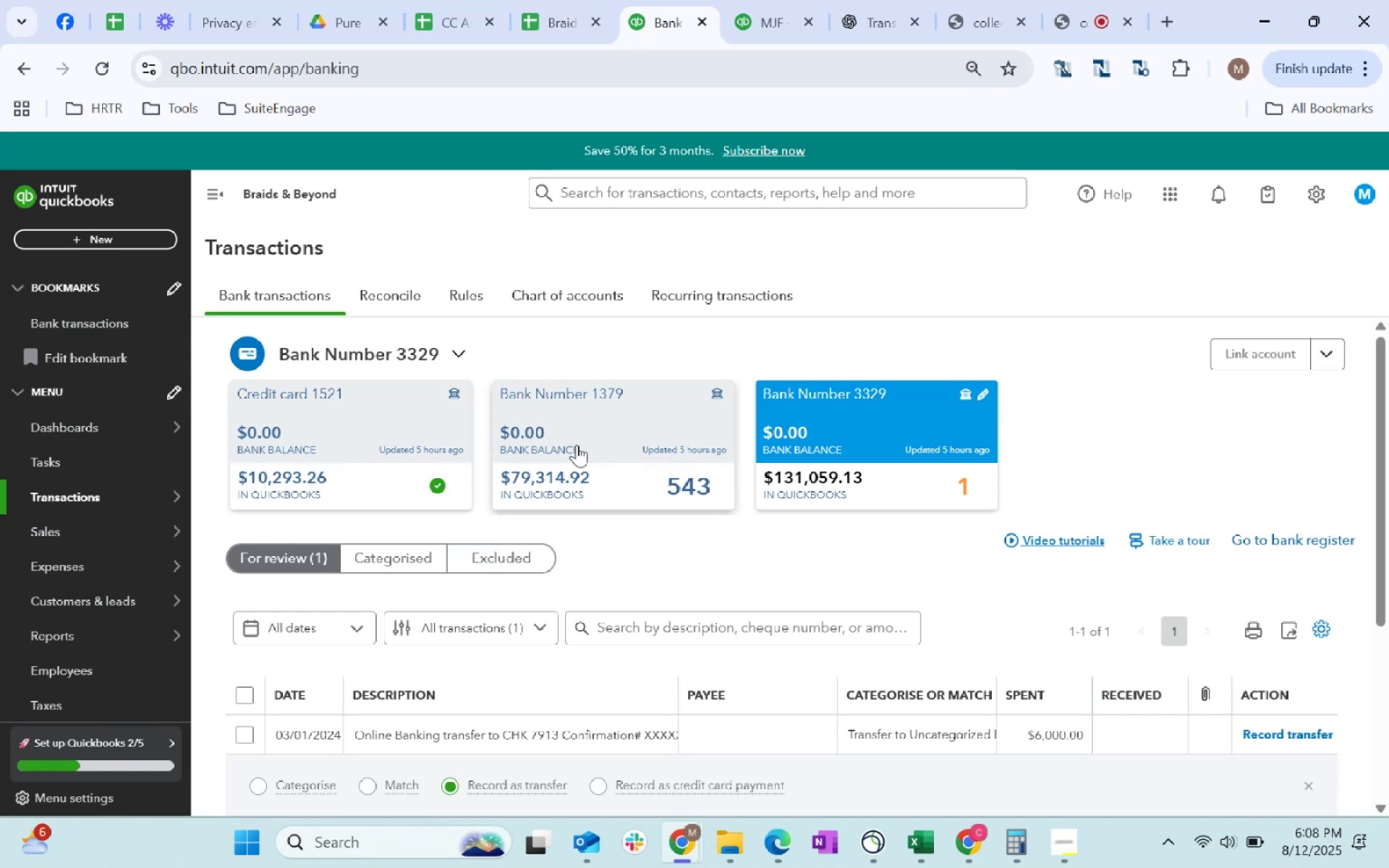 
left_click([577, 445])
 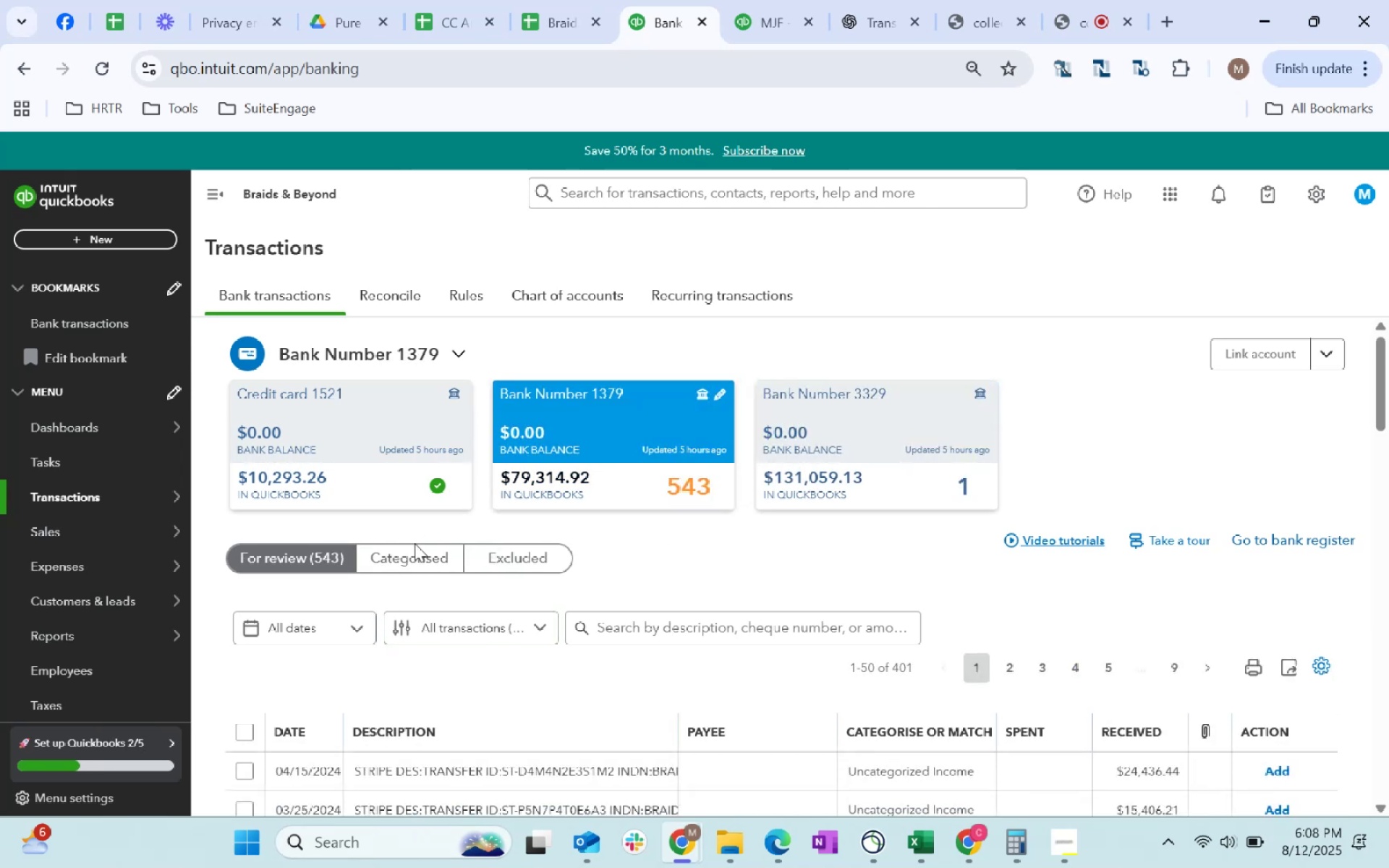 
left_click([416, 562])
 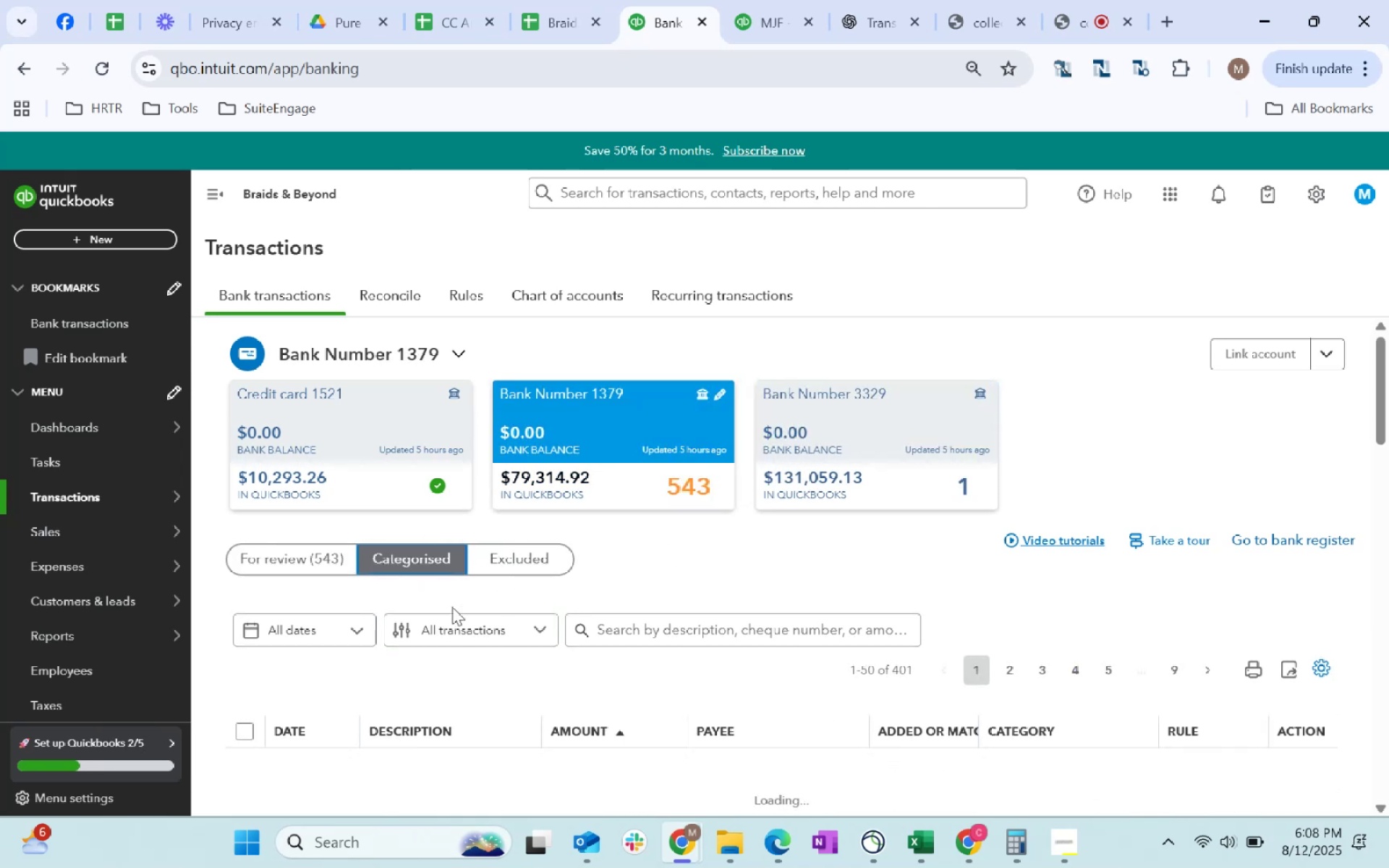 
scroll: coordinate [758, 725], scroll_direction: down, amount: 6.0
 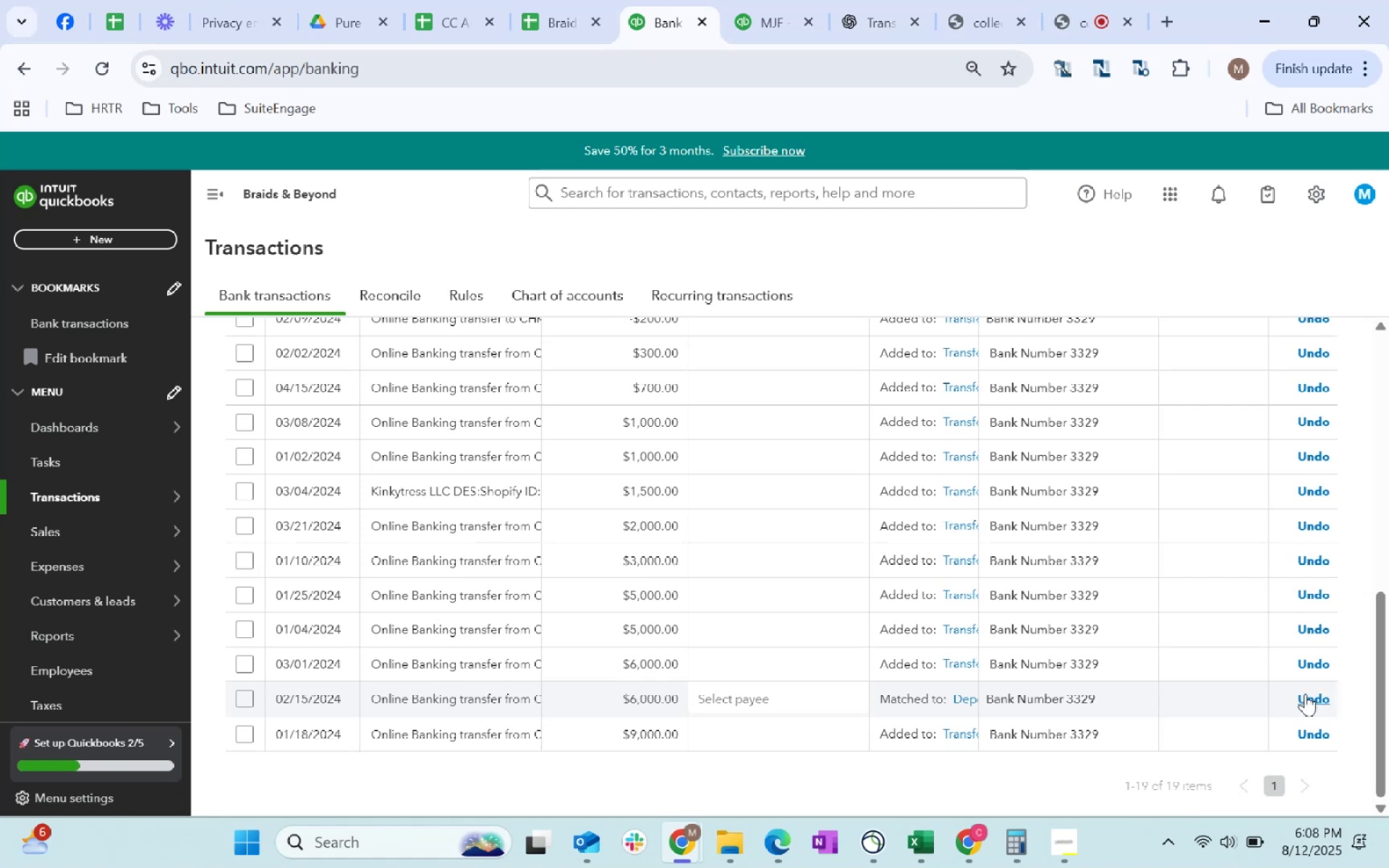 
scroll: coordinate [1158, 696], scroll_direction: up, amount: 3.0
 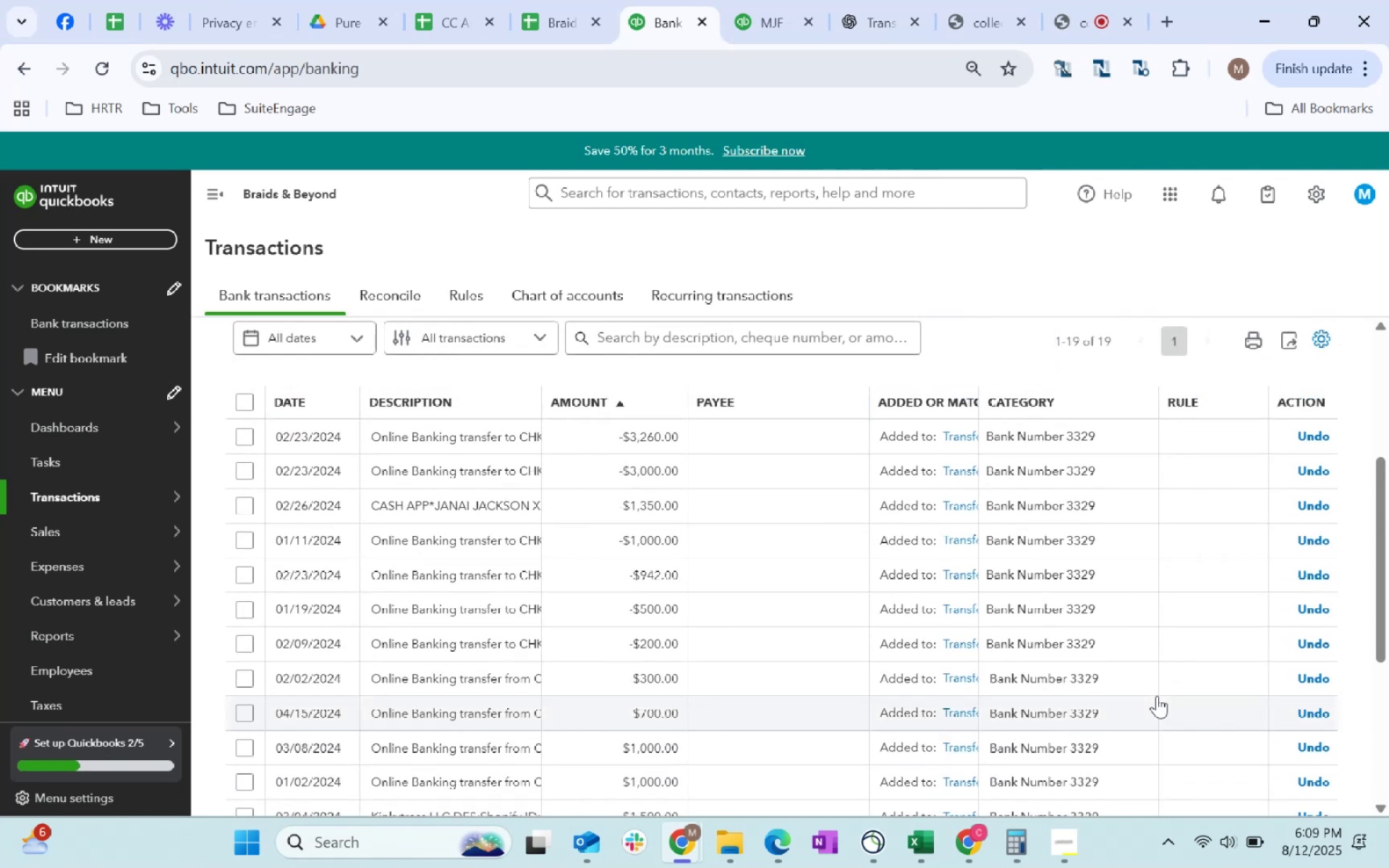 
scroll: coordinate [1157, 696], scroll_direction: down, amount: 3.0
 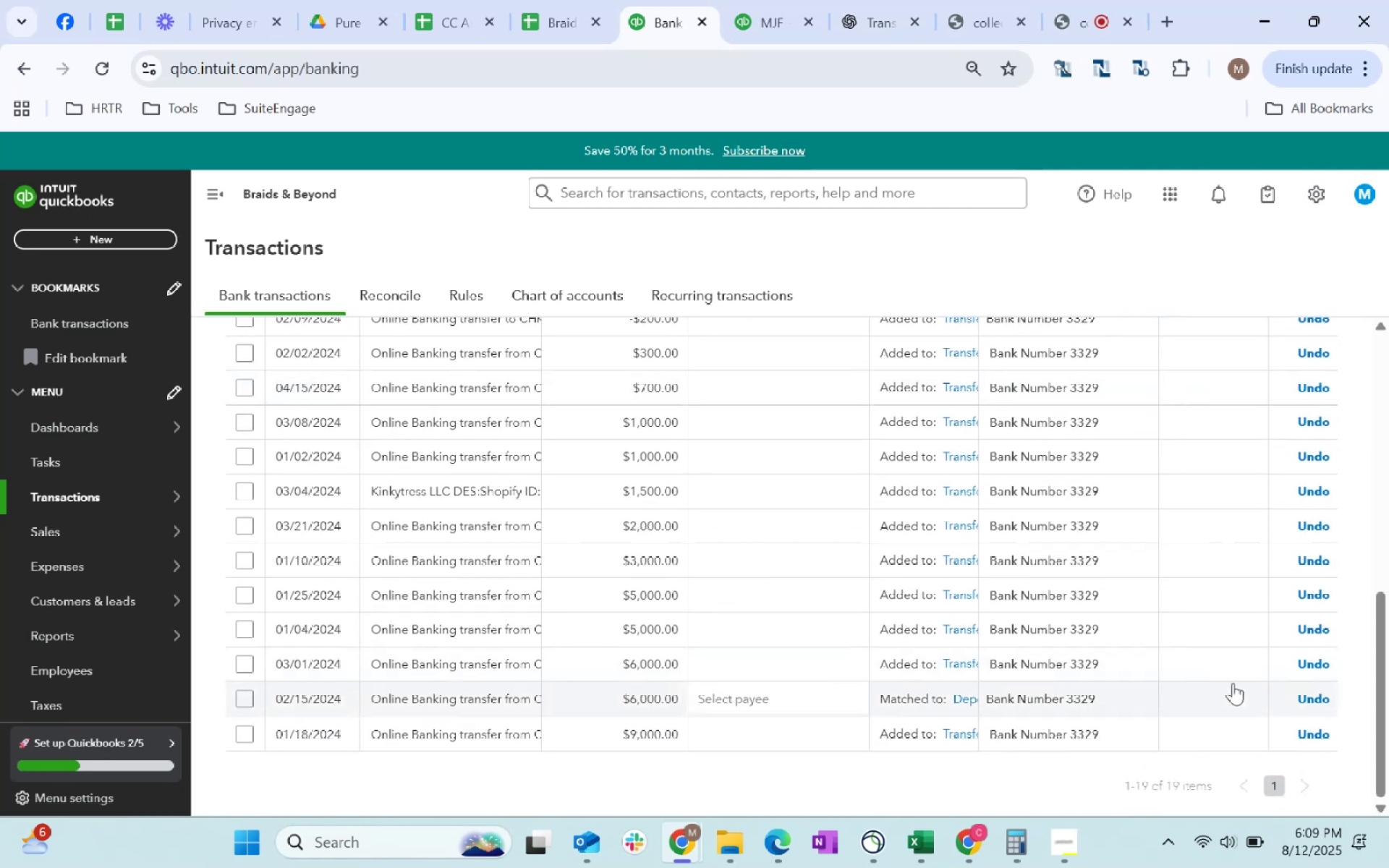 
left_click([1330, 699])
 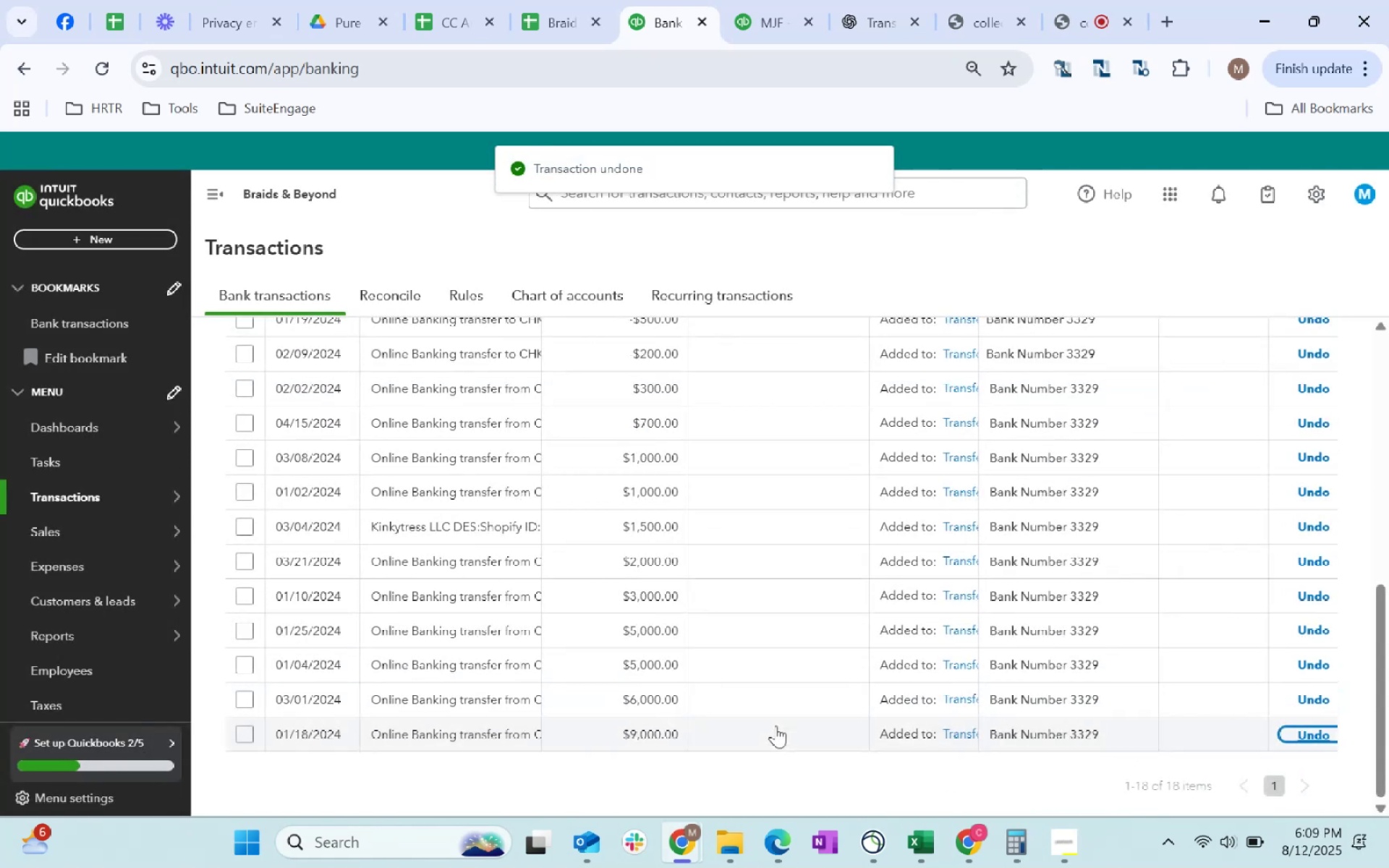 
scroll: coordinate [776, 726], scroll_direction: up, amount: 5.0
 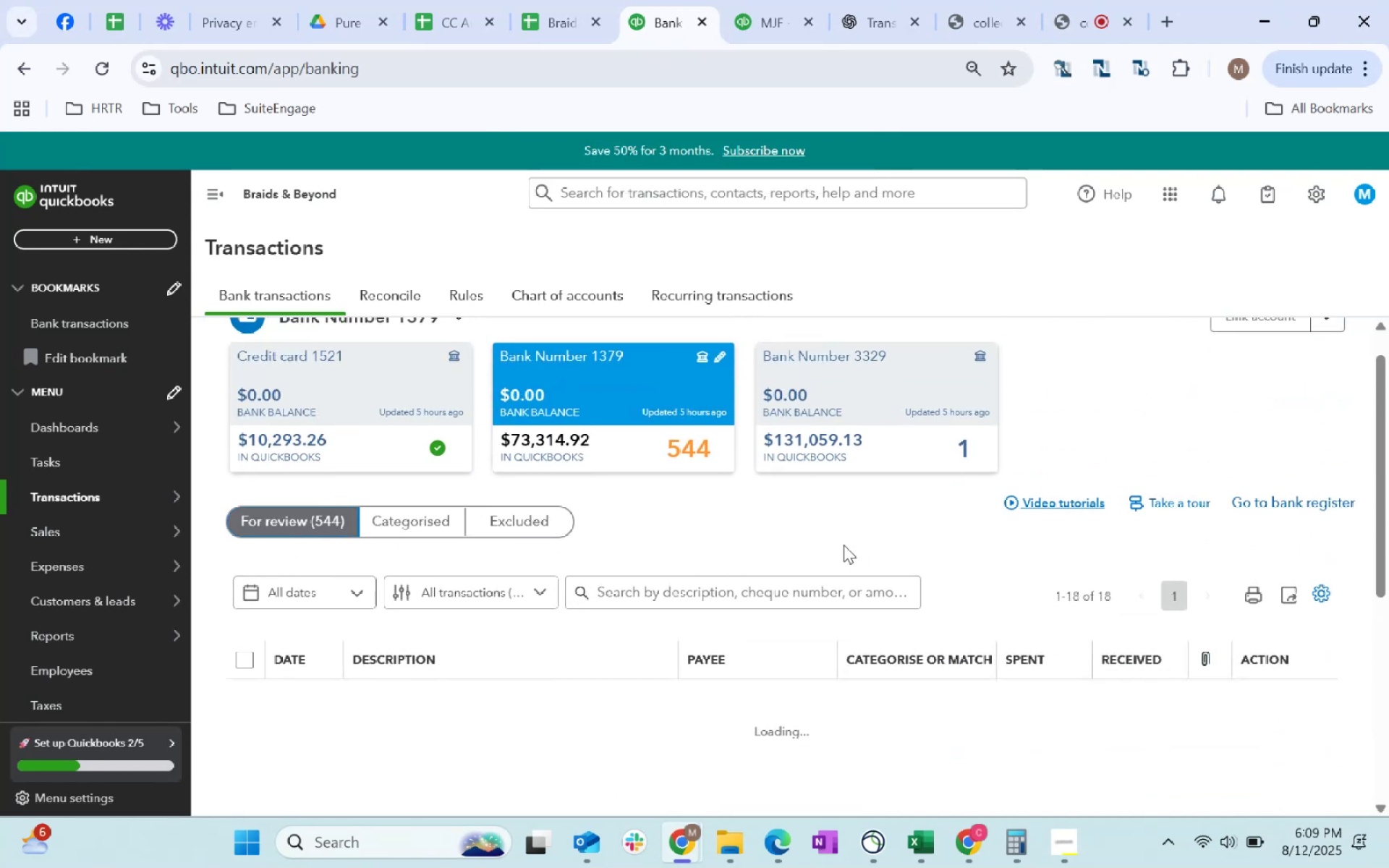 
scroll: coordinate [870, 560], scroll_direction: down, amount: 4.0
 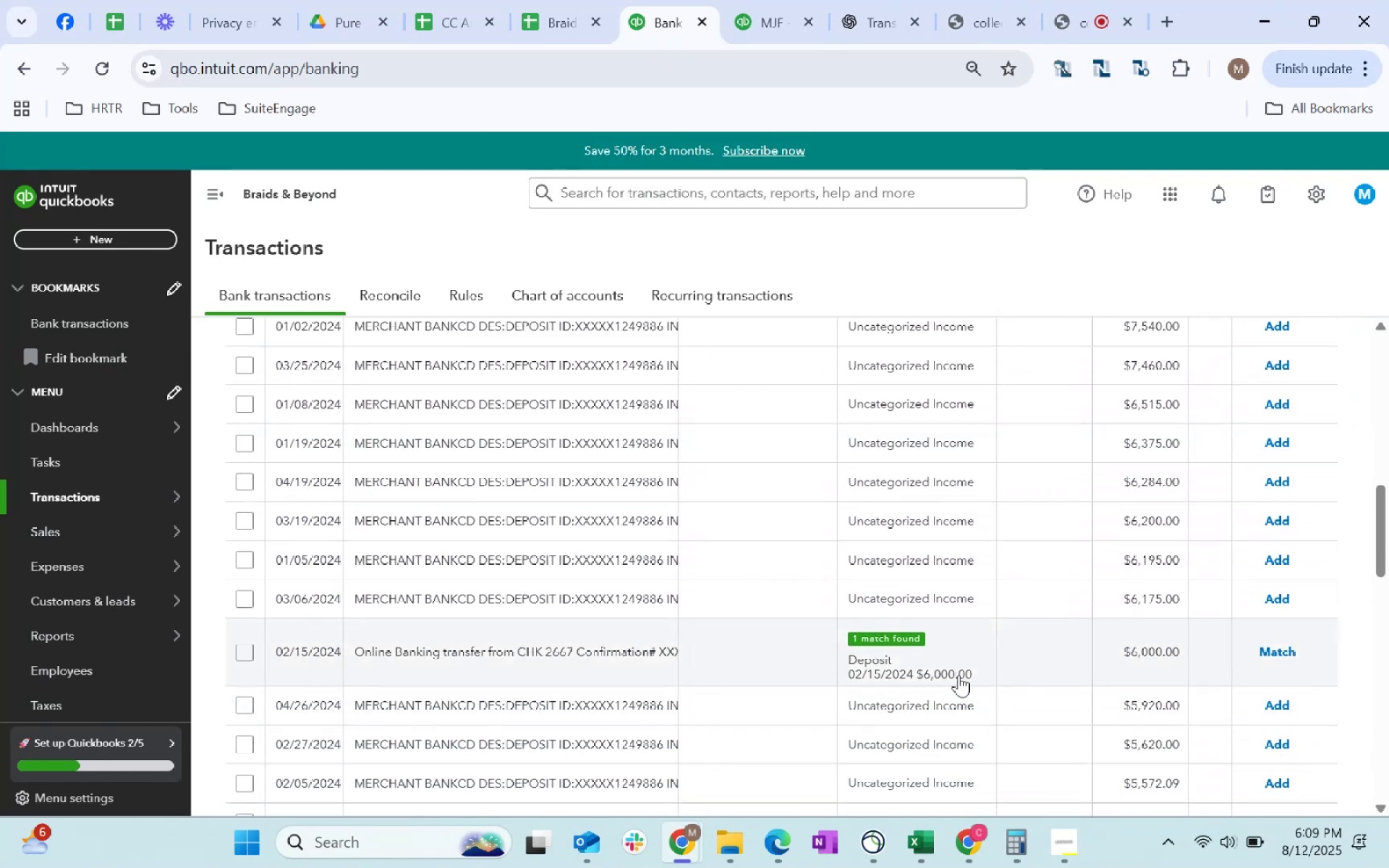 
left_click([959, 675])
 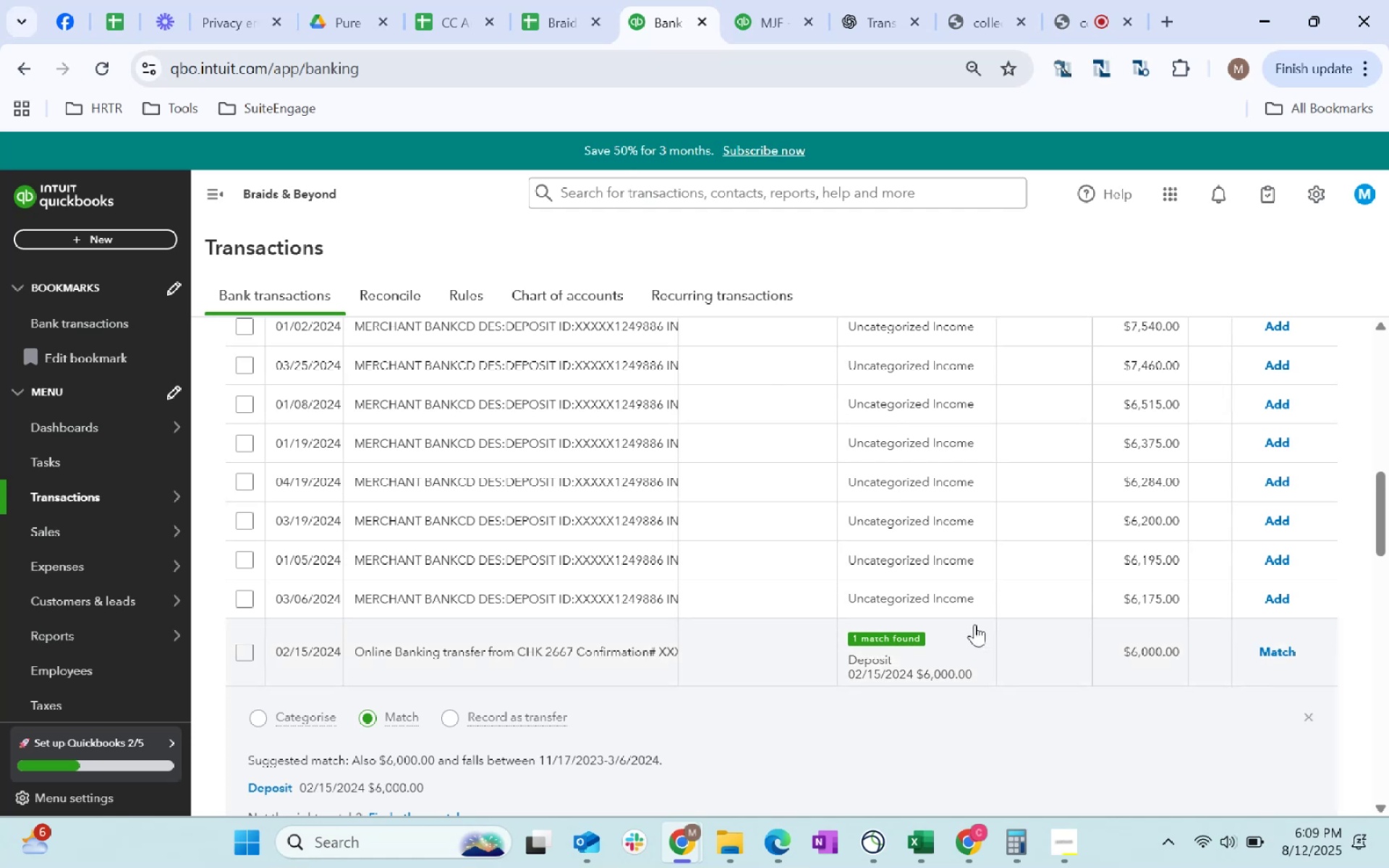 
scroll: coordinate [973, 624], scroll_direction: down, amount: 1.0
 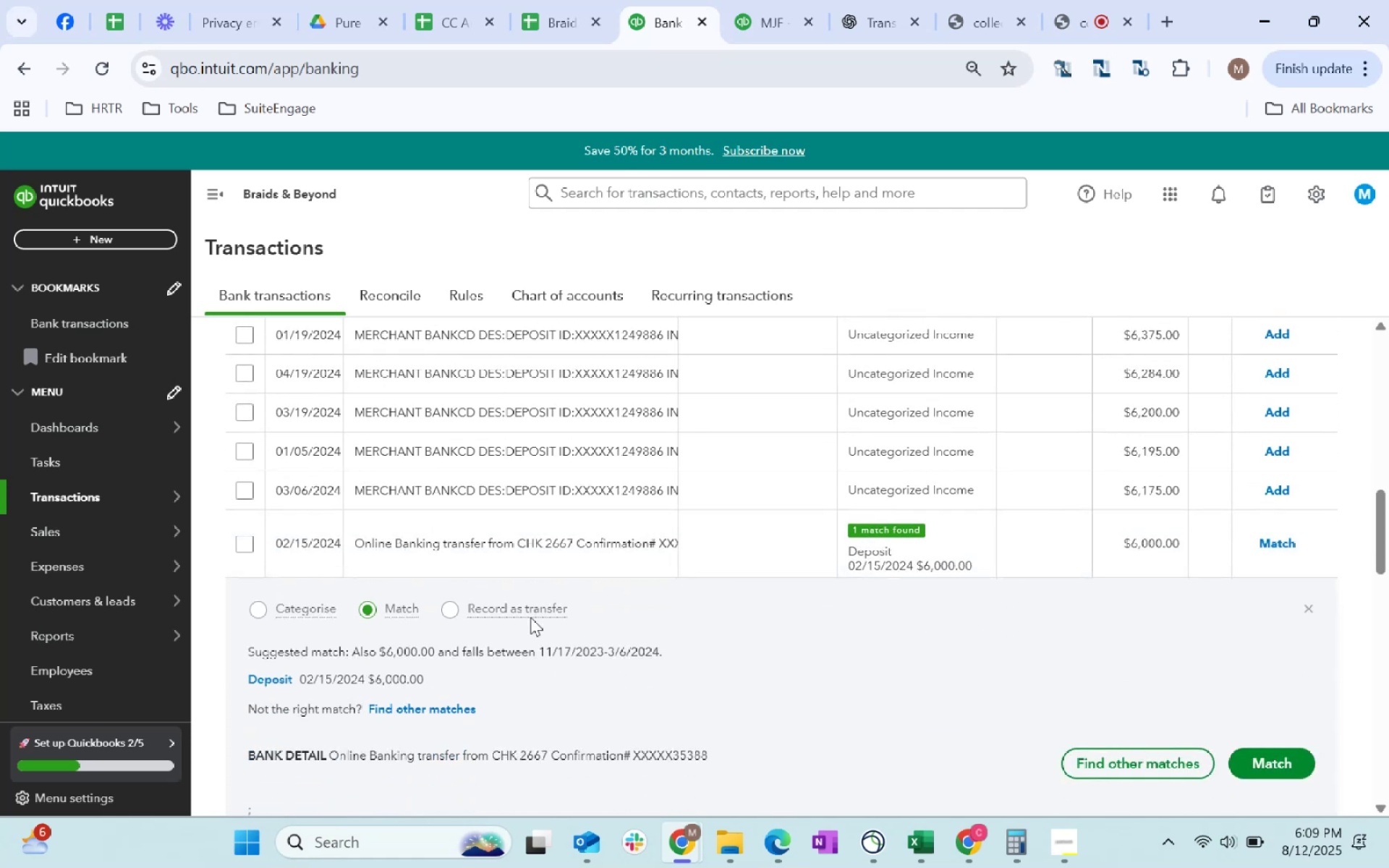 
mouse_move([485, 622])
 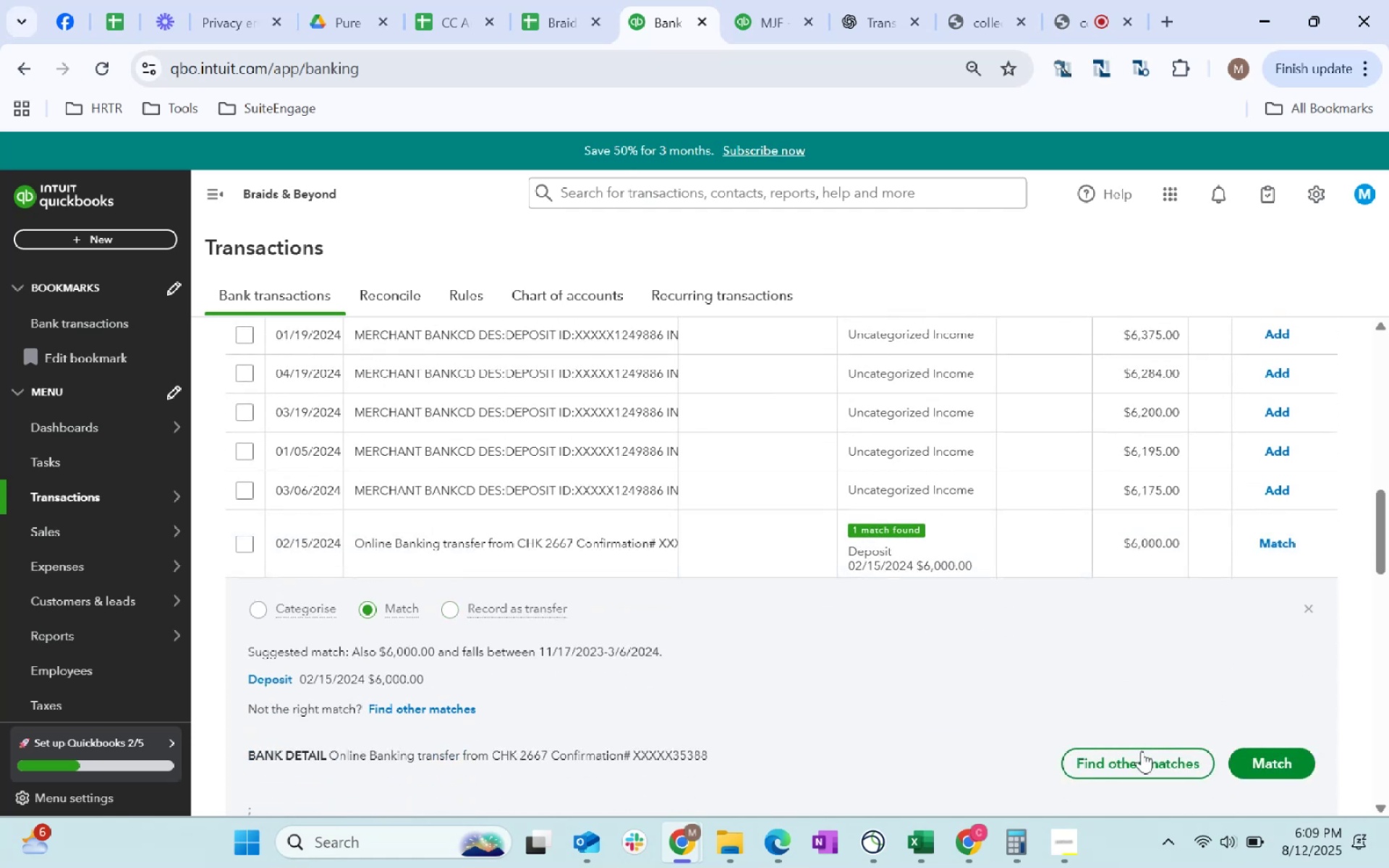 
left_click([1142, 765])
 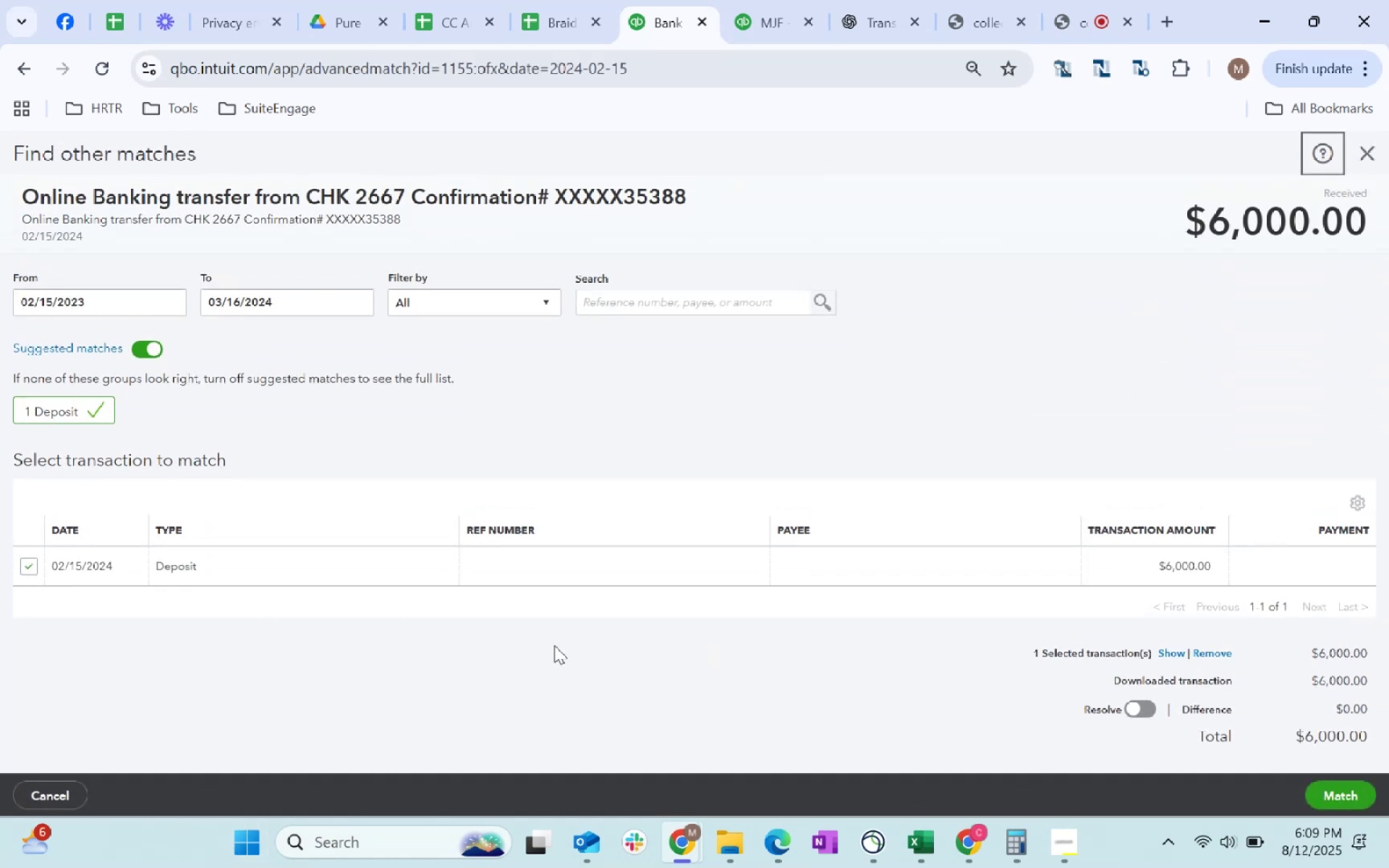 
wait(8.32)
 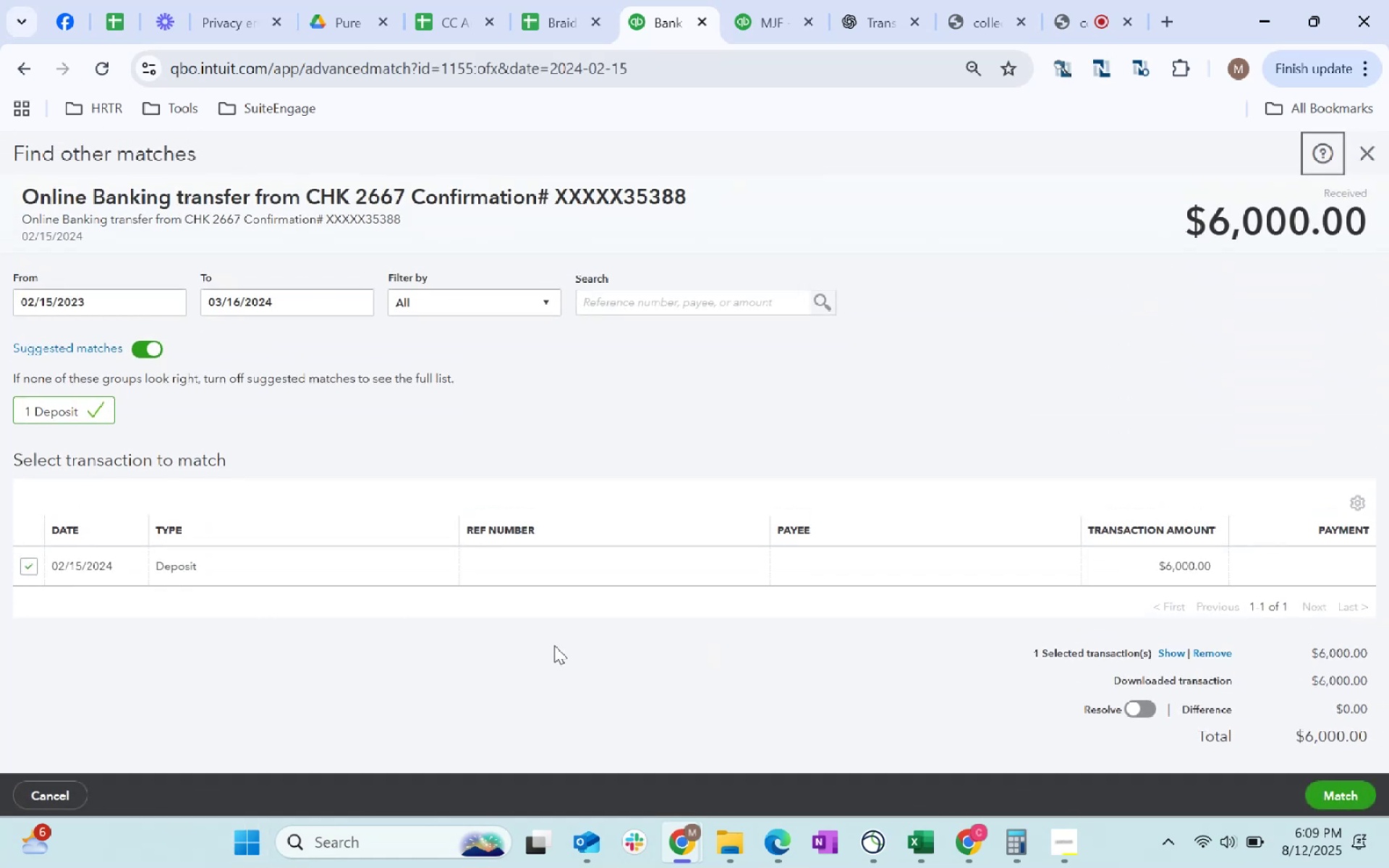 
left_click([482, 373])
 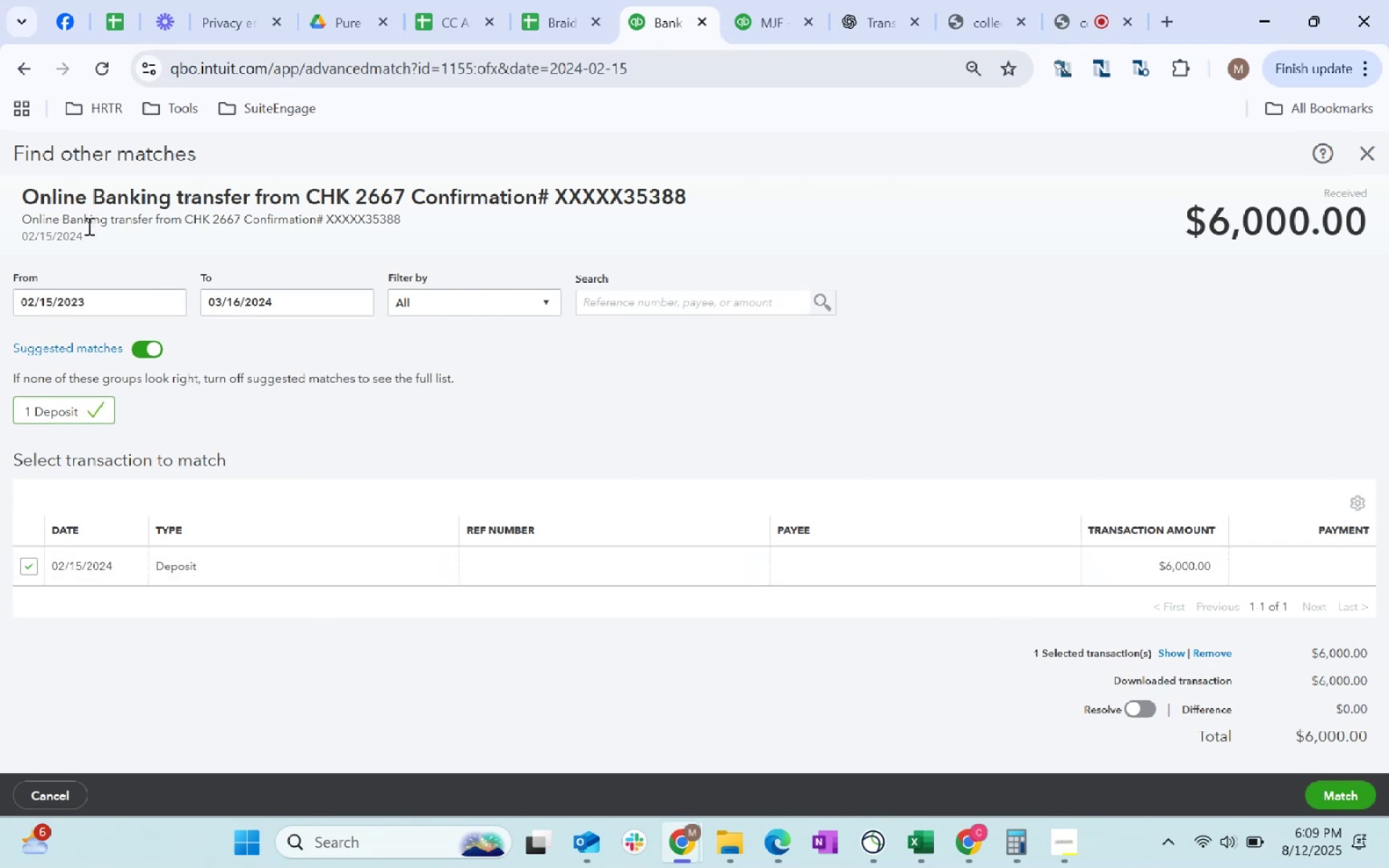 
wait(7.24)
 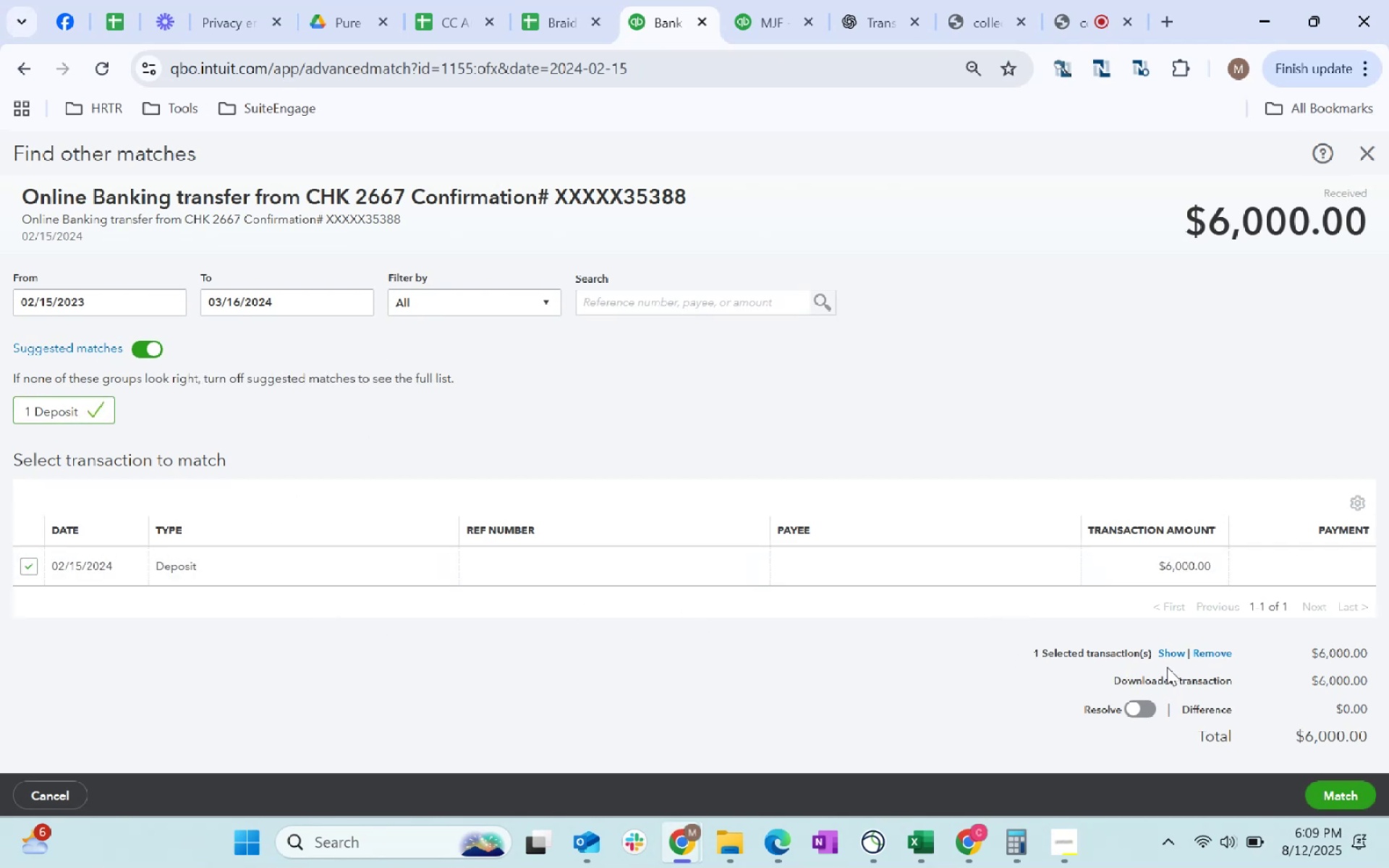 
left_click([1352, 798])
 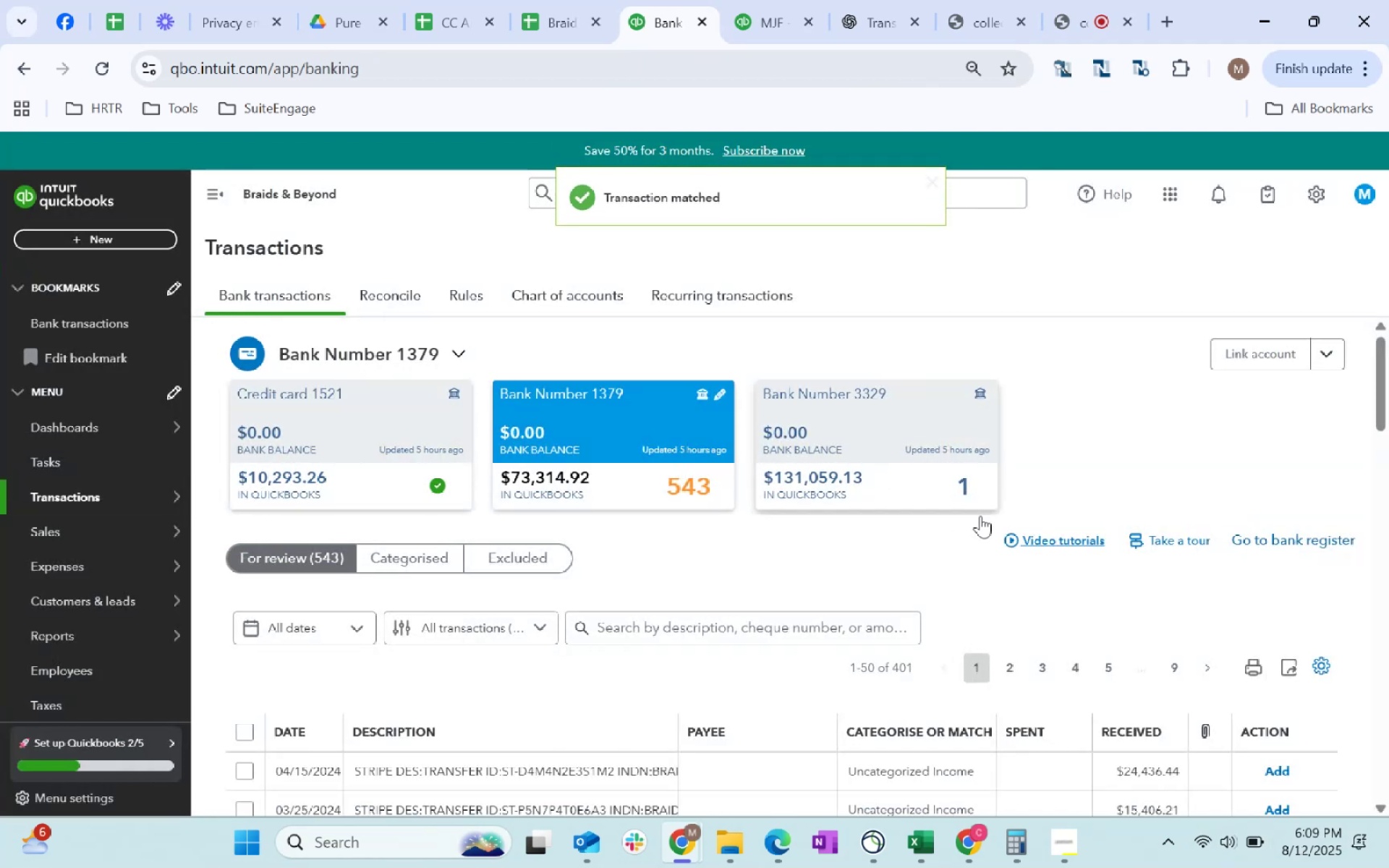 
wait(5.88)
 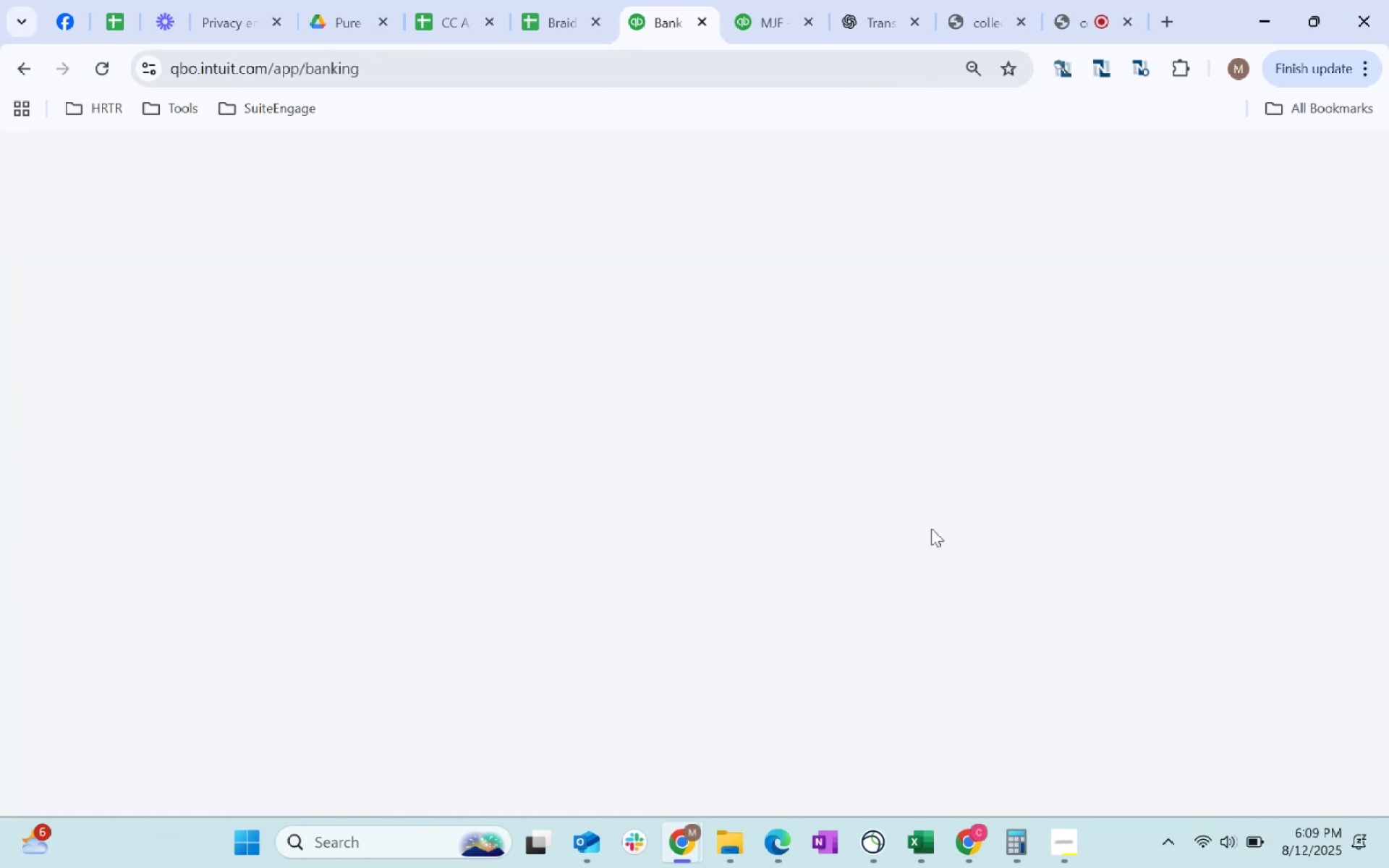 
scroll: coordinate [997, 584], scroll_direction: down, amount: 24.0
 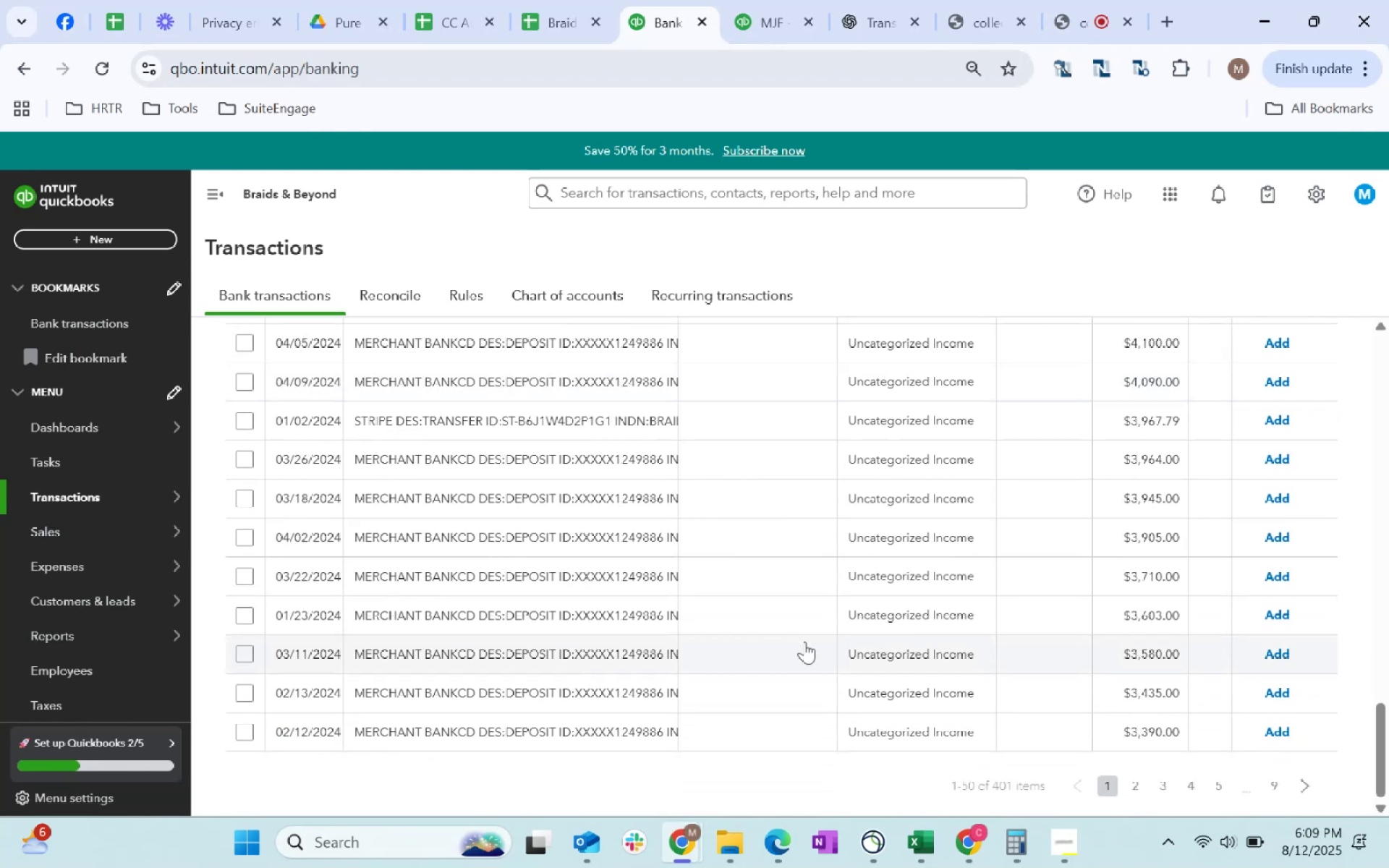 
scroll: coordinate [826, 620], scroll_direction: up, amount: 25.0
 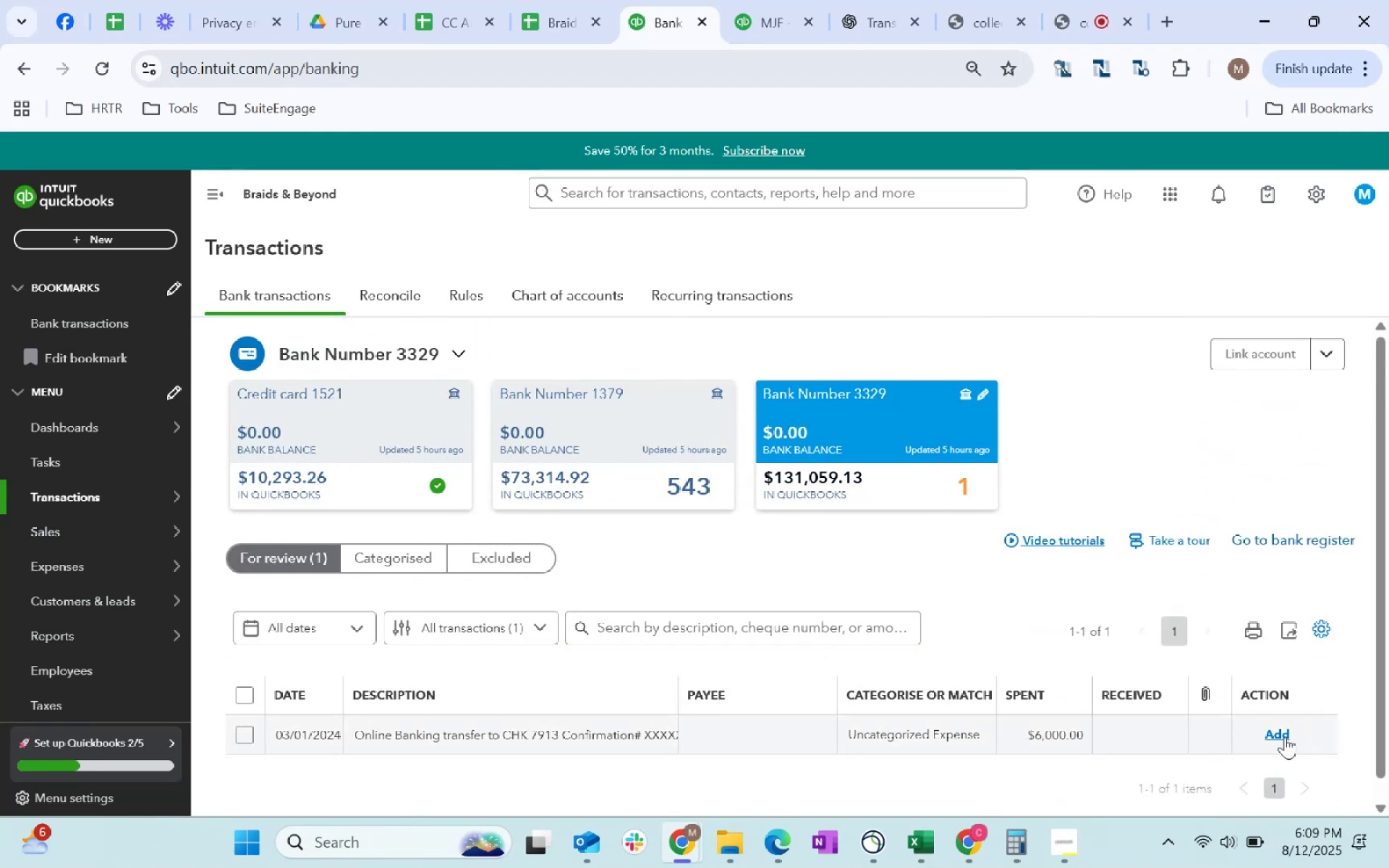 
left_click([940, 734])
 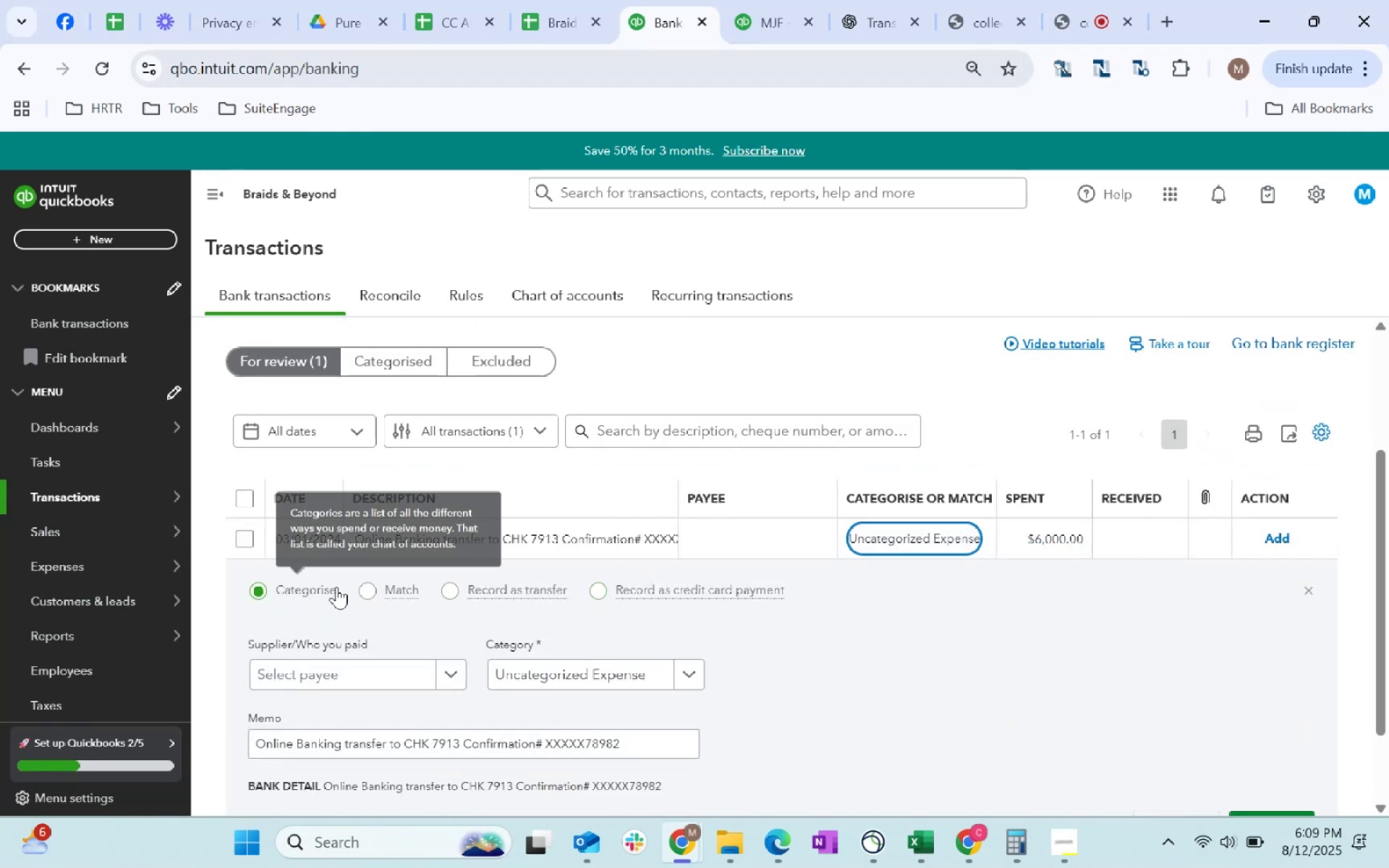 
left_click([367, 589])
 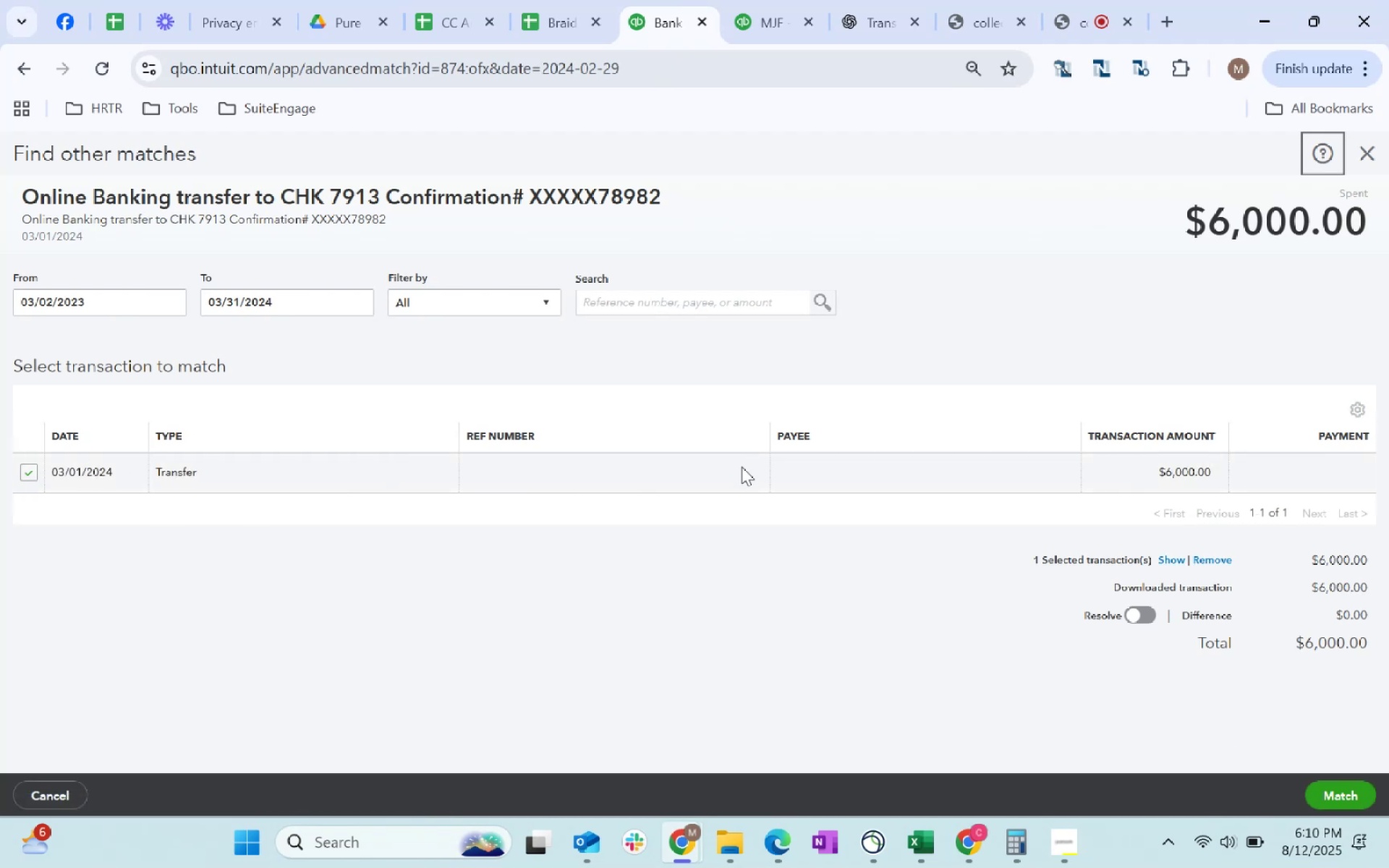 
wait(7.05)
 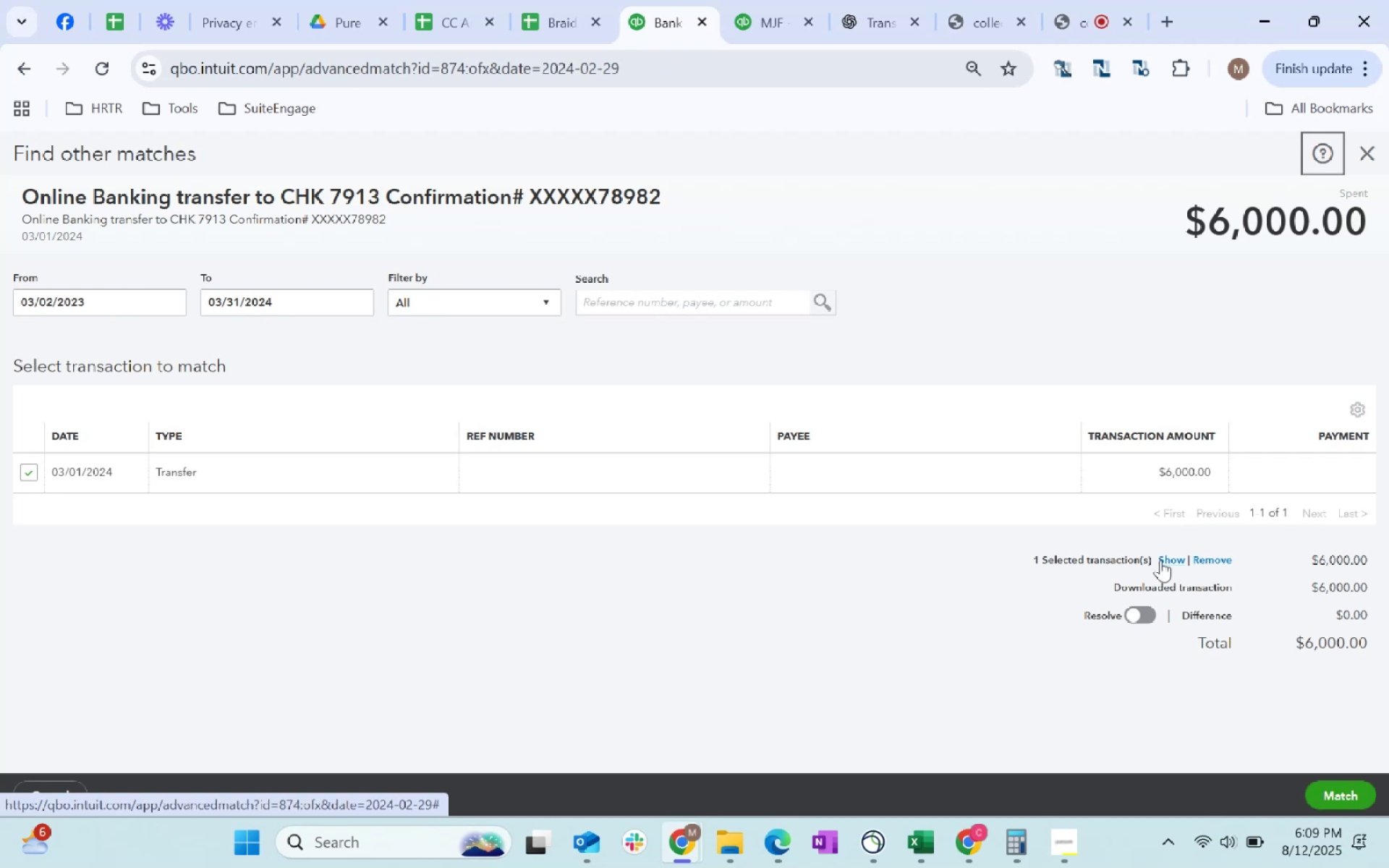 
mouse_move([399, 485])
 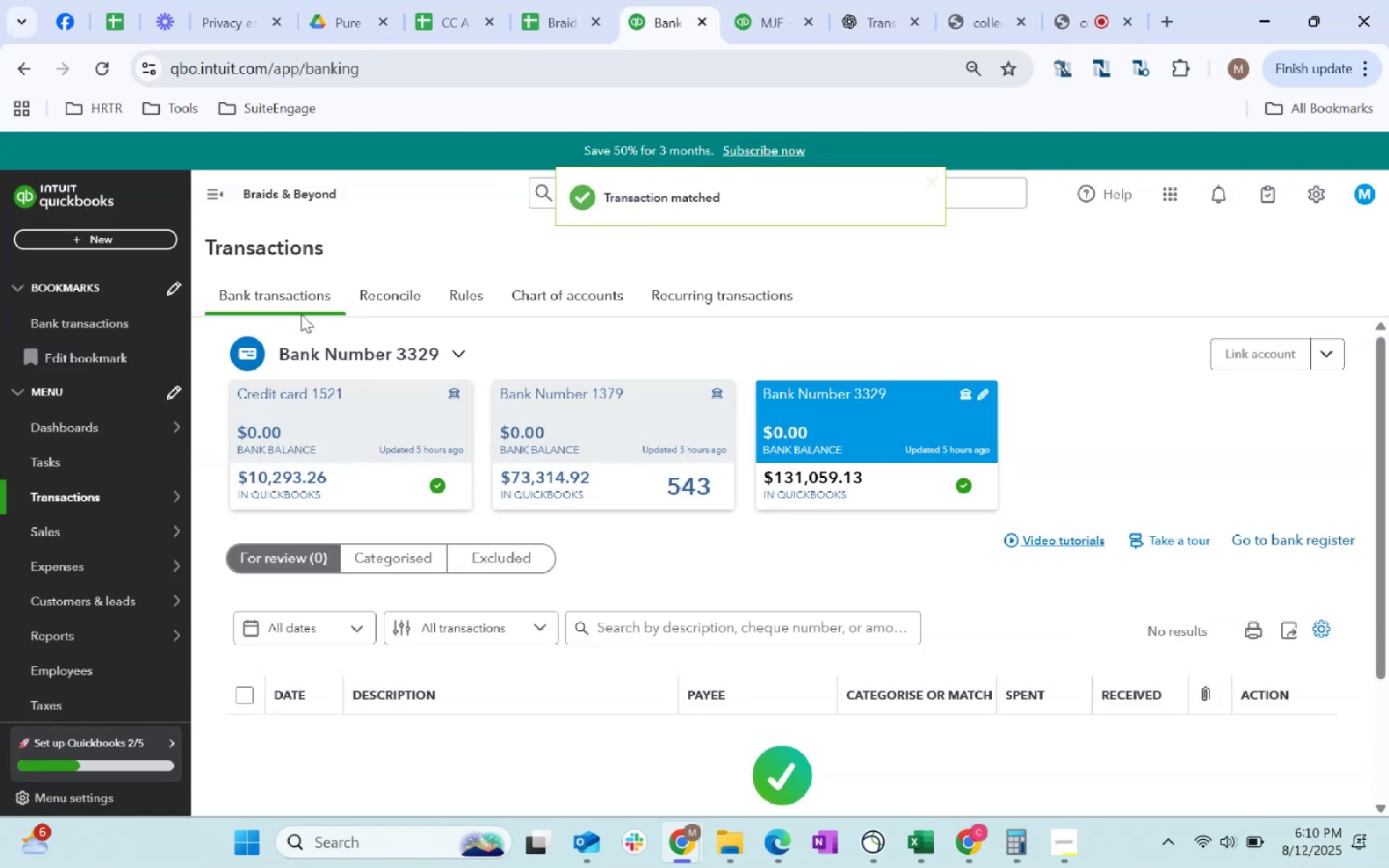 
left_click([91, 59])
 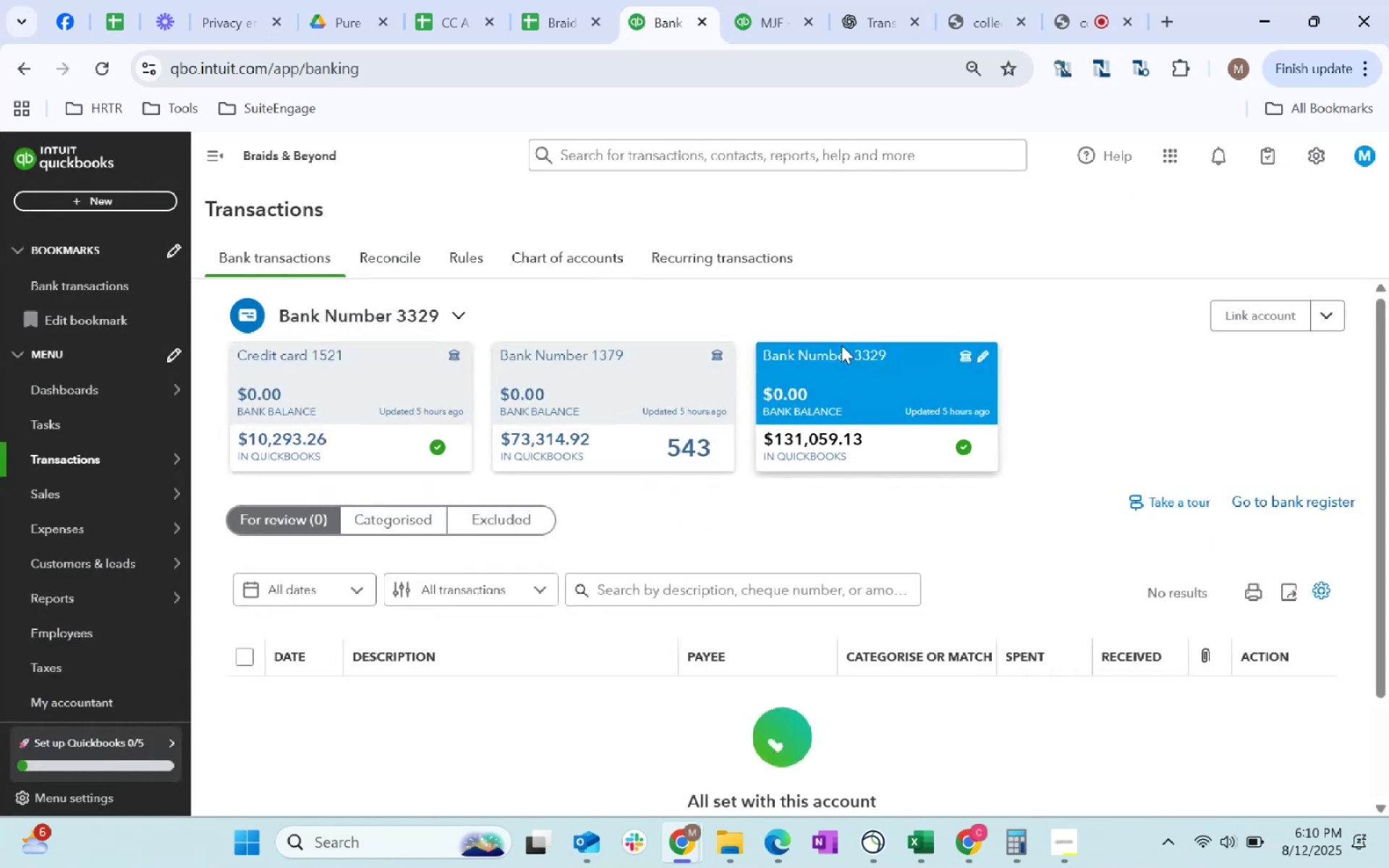 
wait(7.31)
 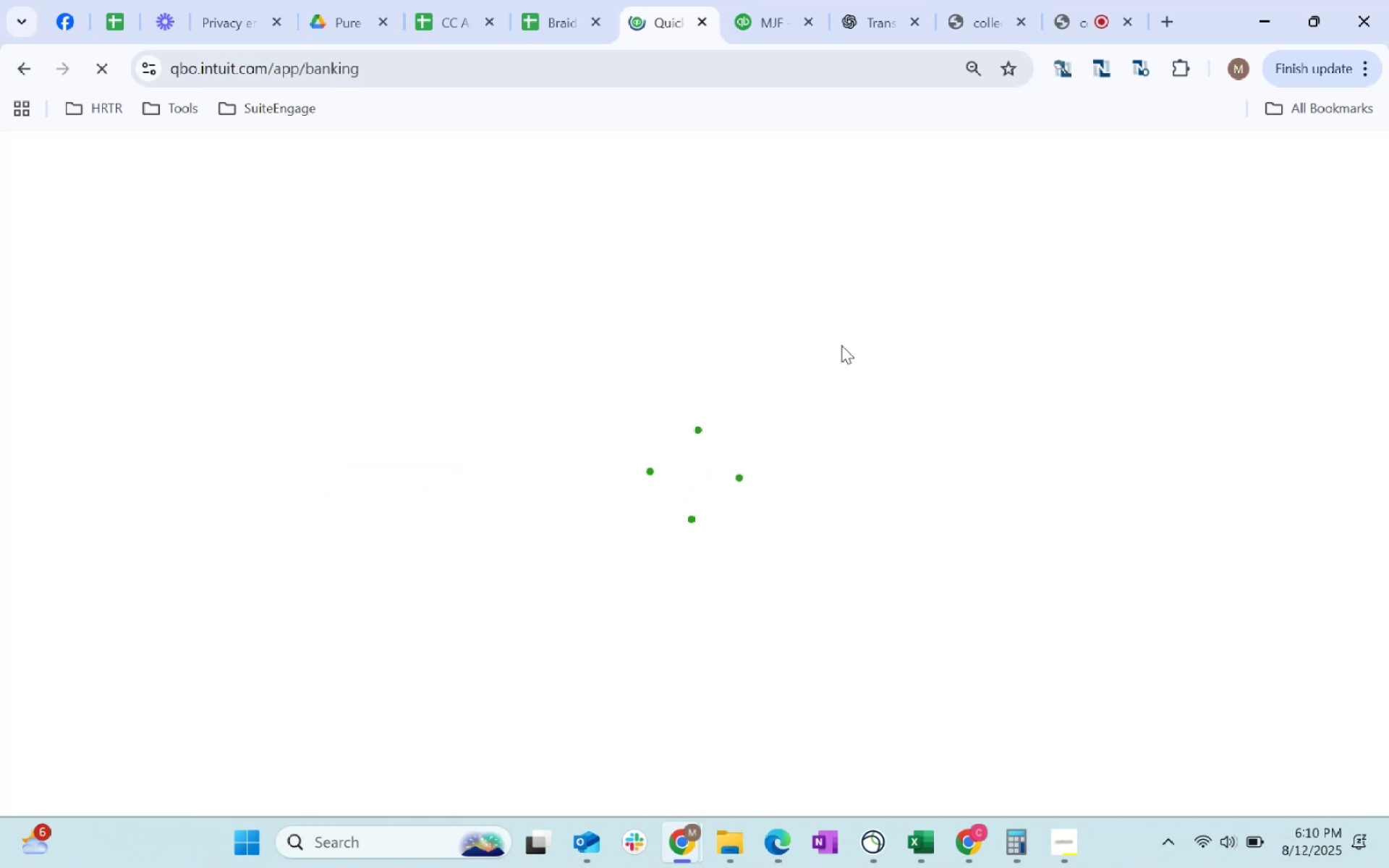 
left_click([361, 552])
 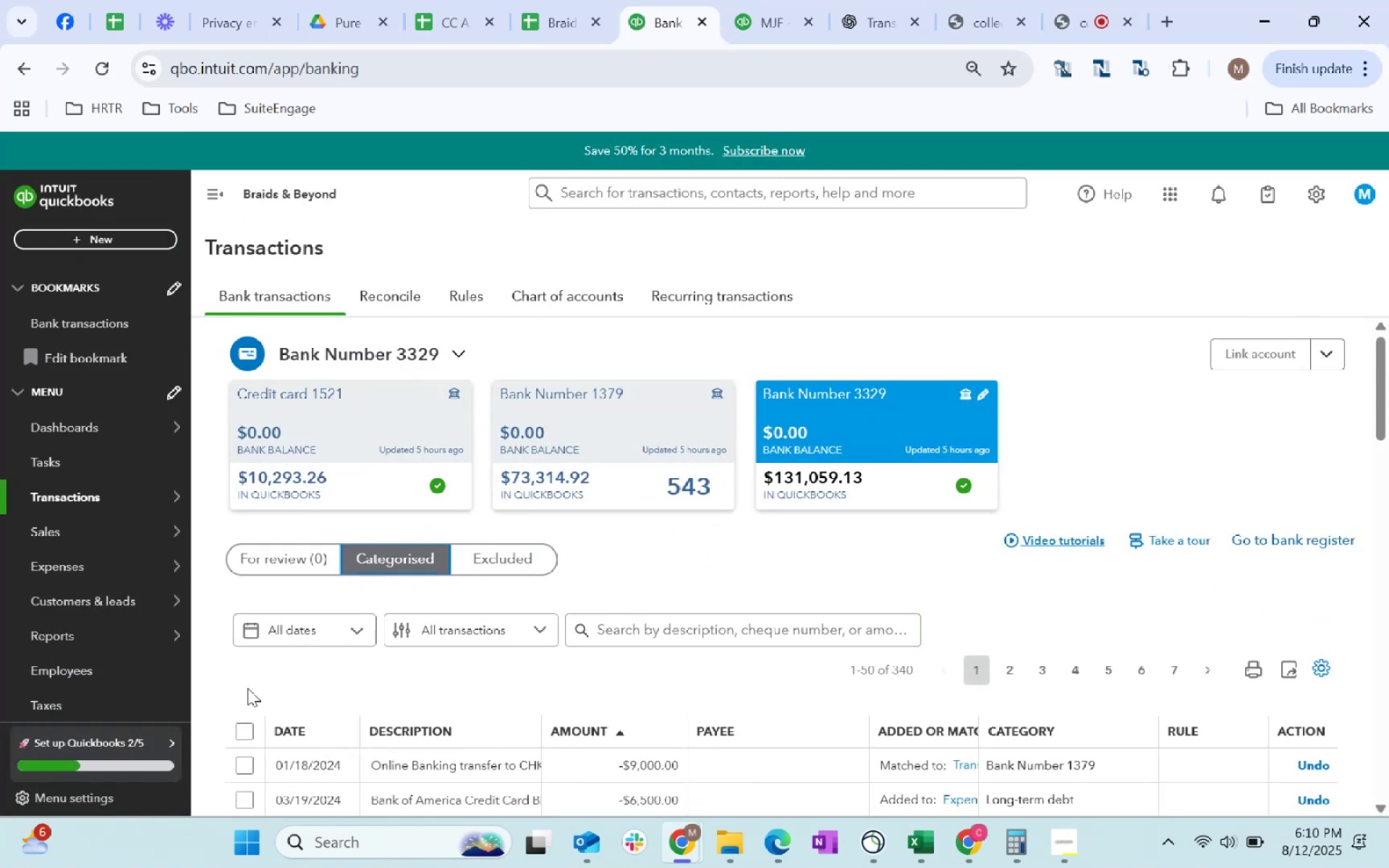 
left_click([242, 735])
 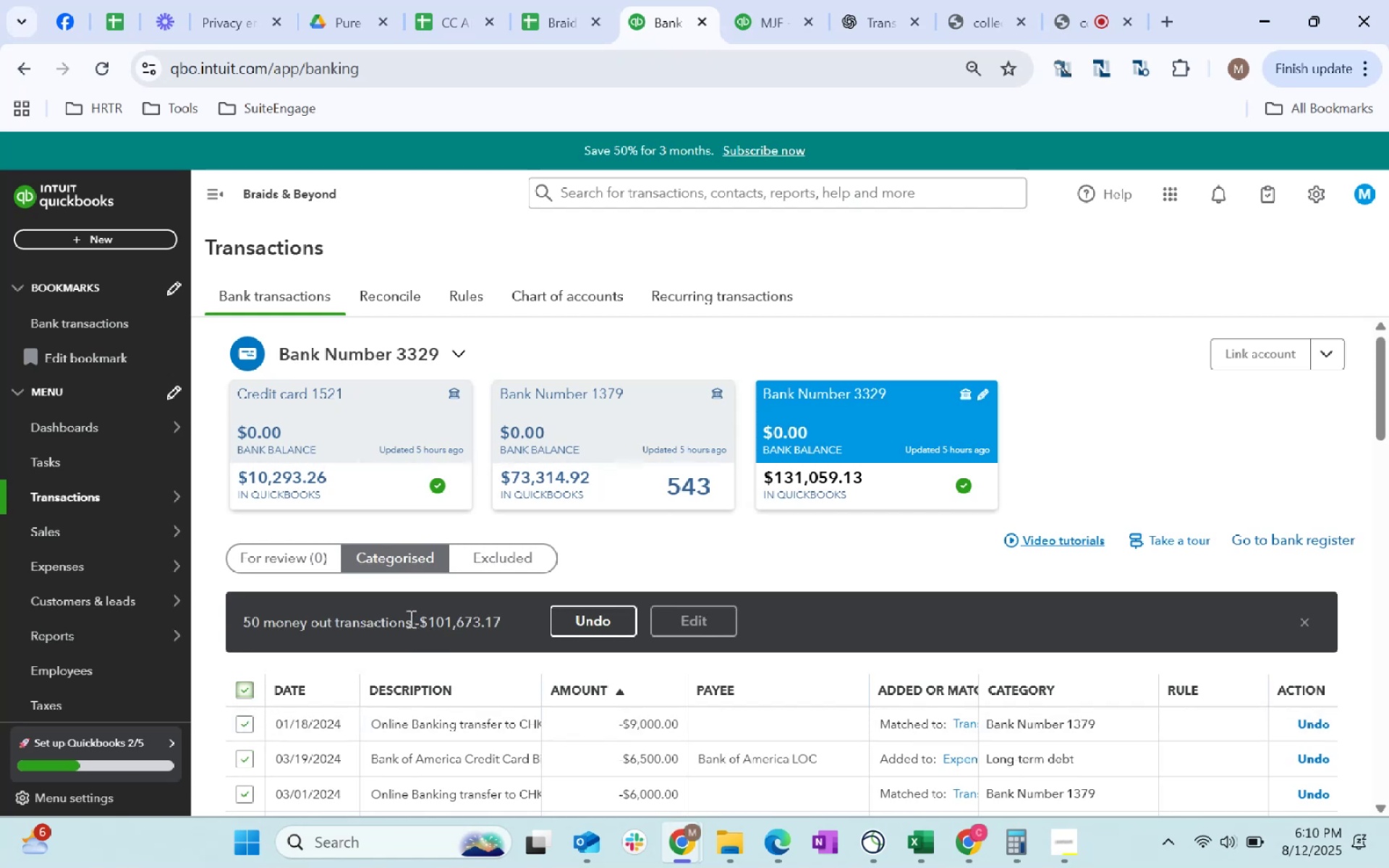 
wait(7.67)
 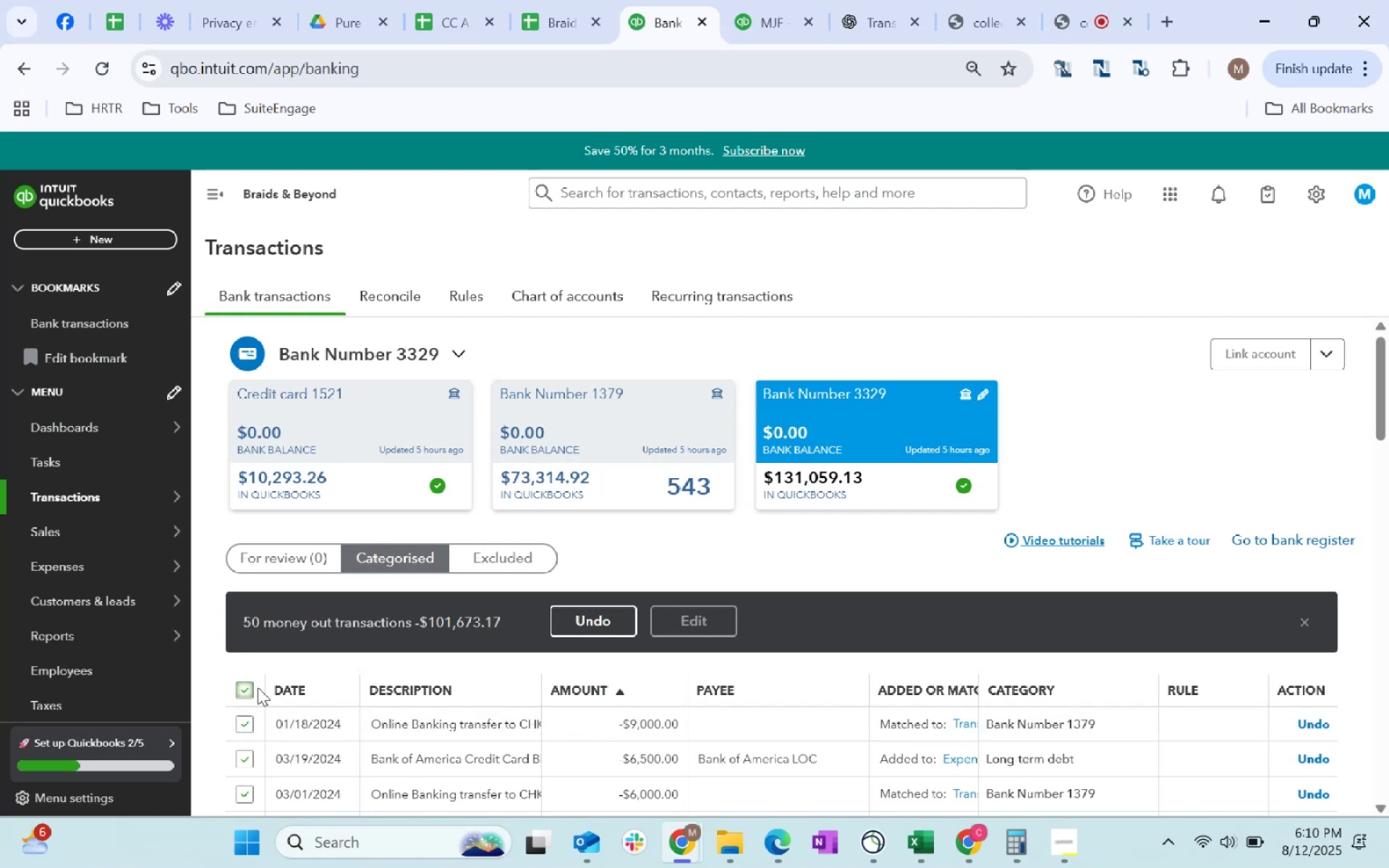 
left_click([1304, 618])
 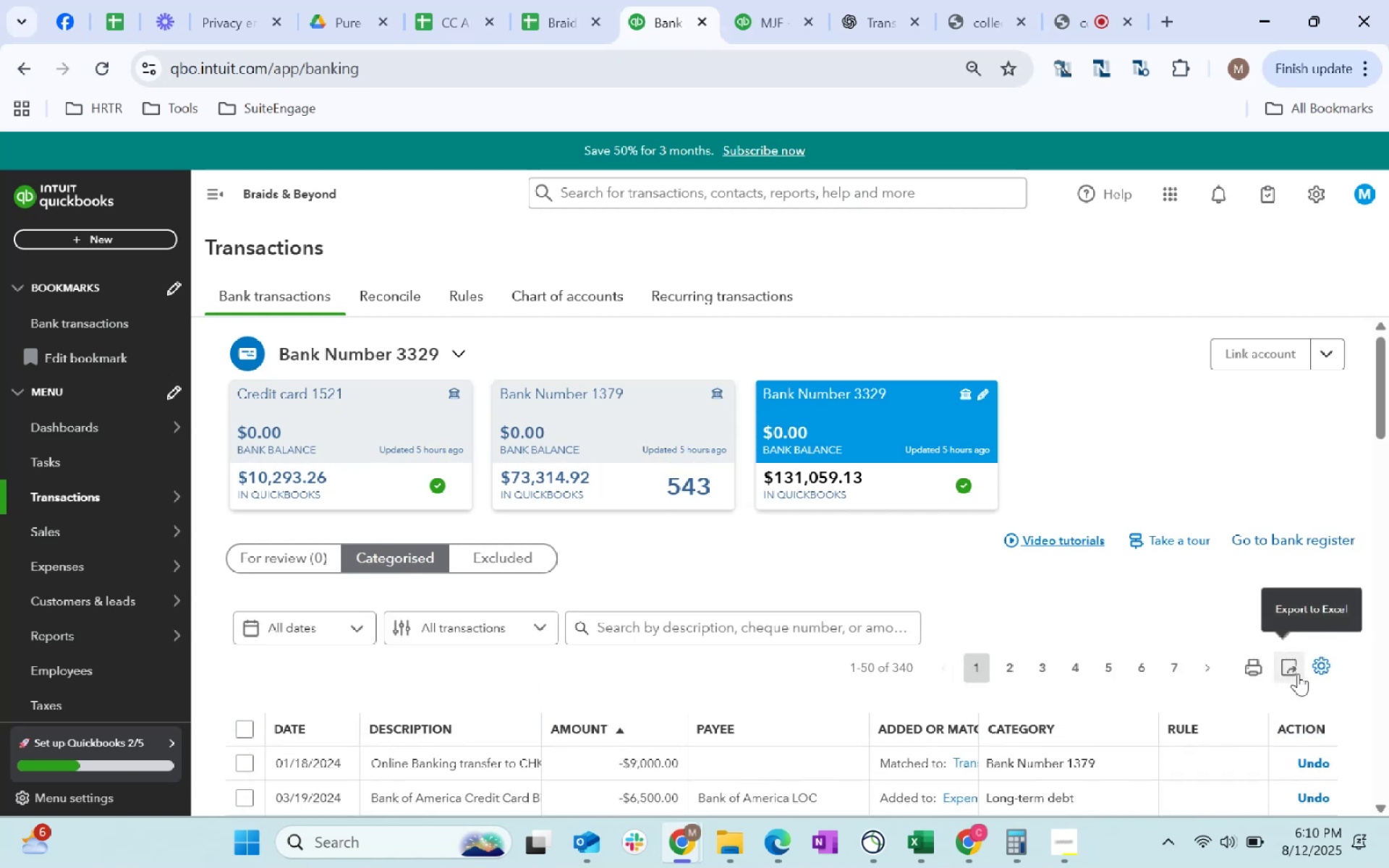 
left_click([1317, 668])
 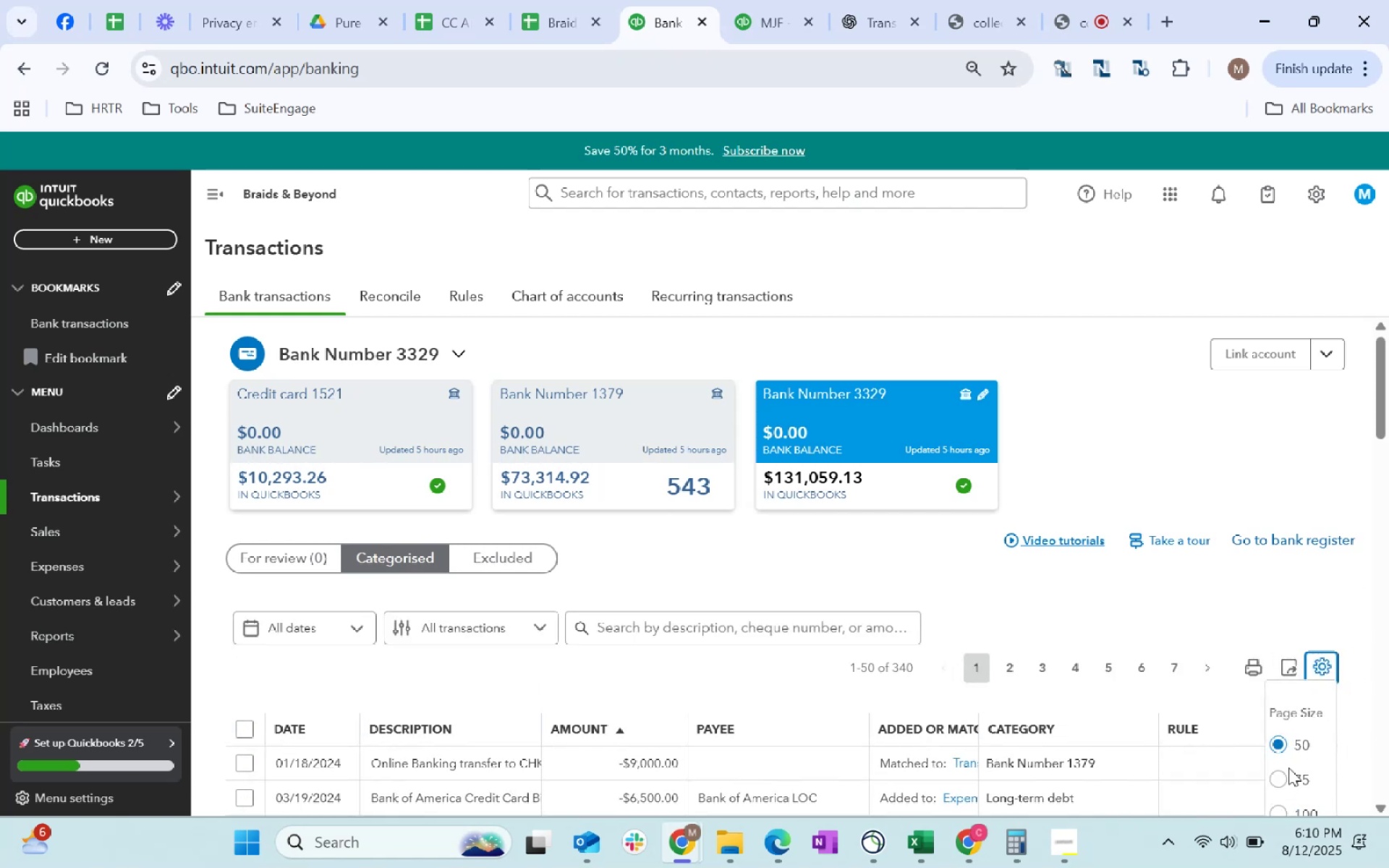 
scroll: coordinate [1286, 614], scroll_direction: down, amount: 4.0
 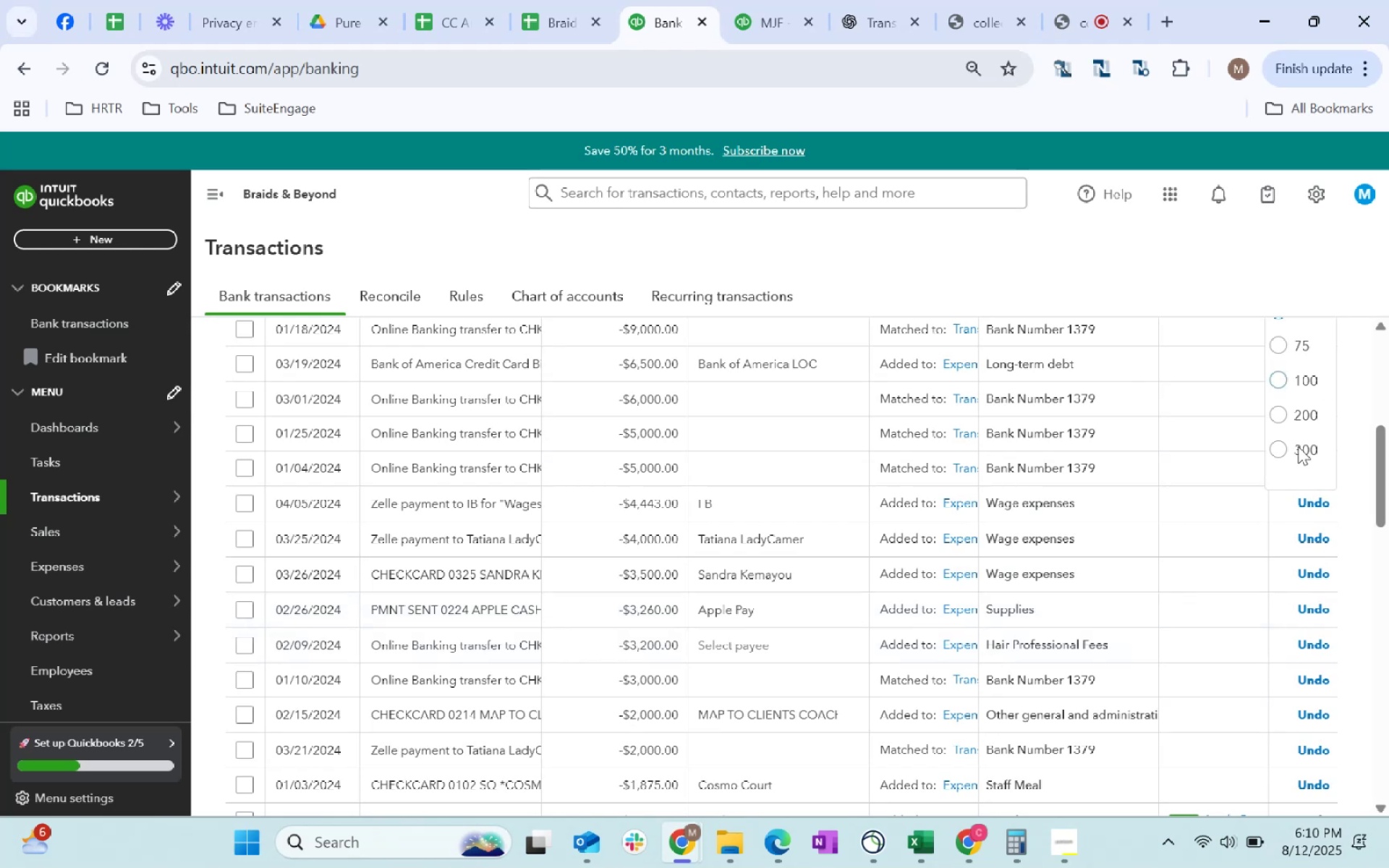 
left_click([1298, 453])
 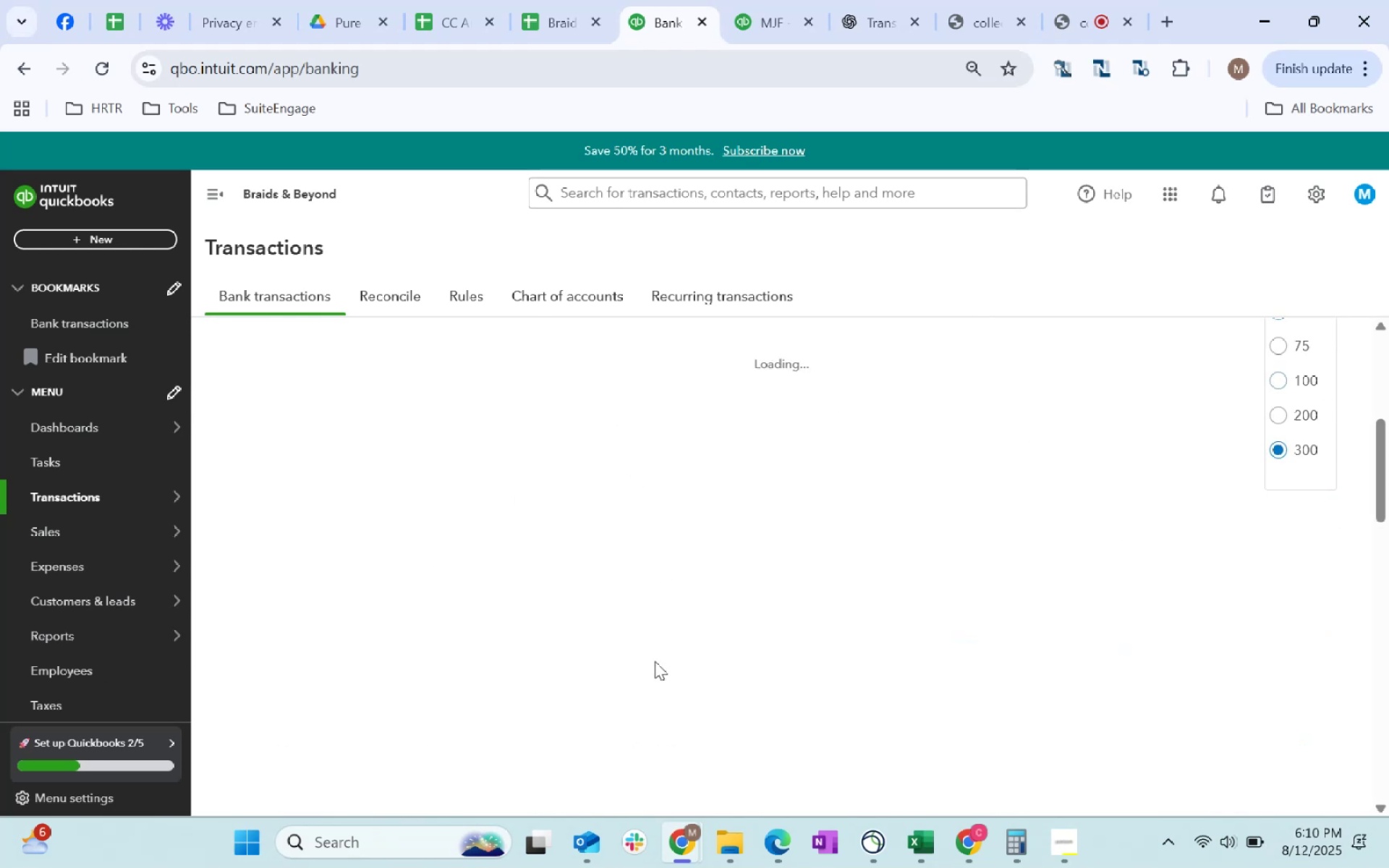 
scroll: coordinate [769, 483], scroll_direction: down, amount: 6.0
 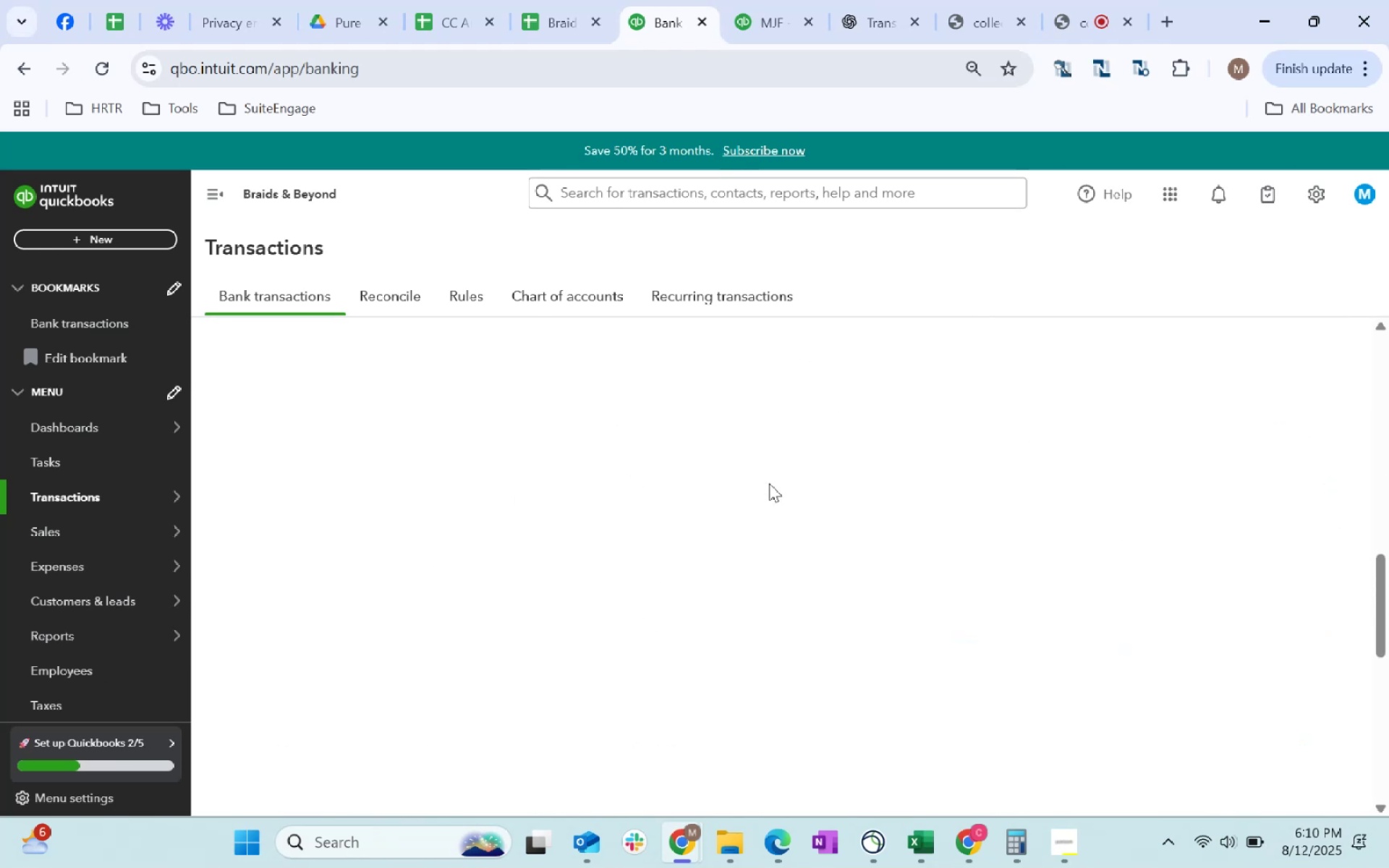 
scroll: coordinate [769, 483], scroll_direction: up, amount: 11.0
 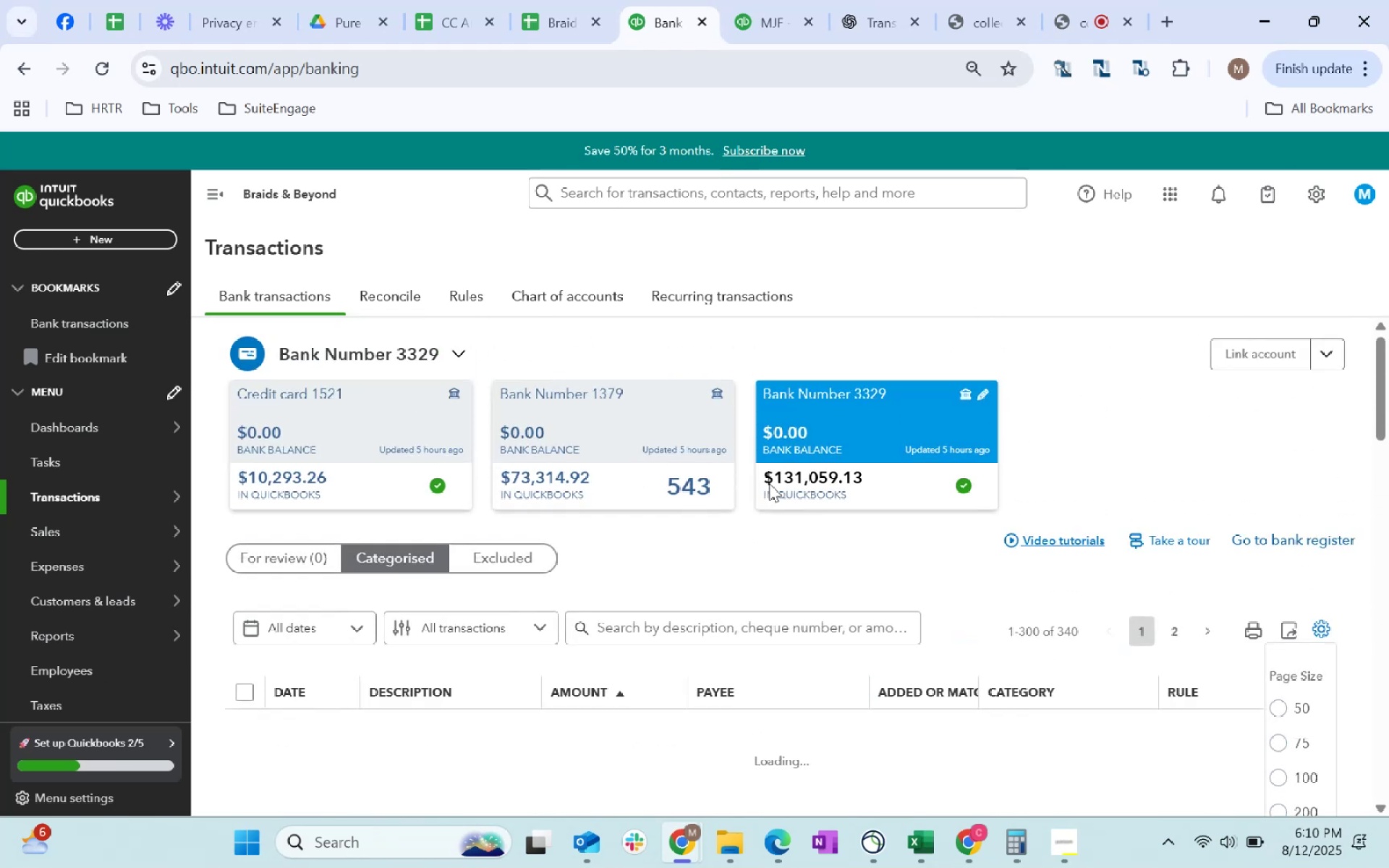 
scroll: coordinate [769, 483], scroll_direction: down, amount: 2.0
 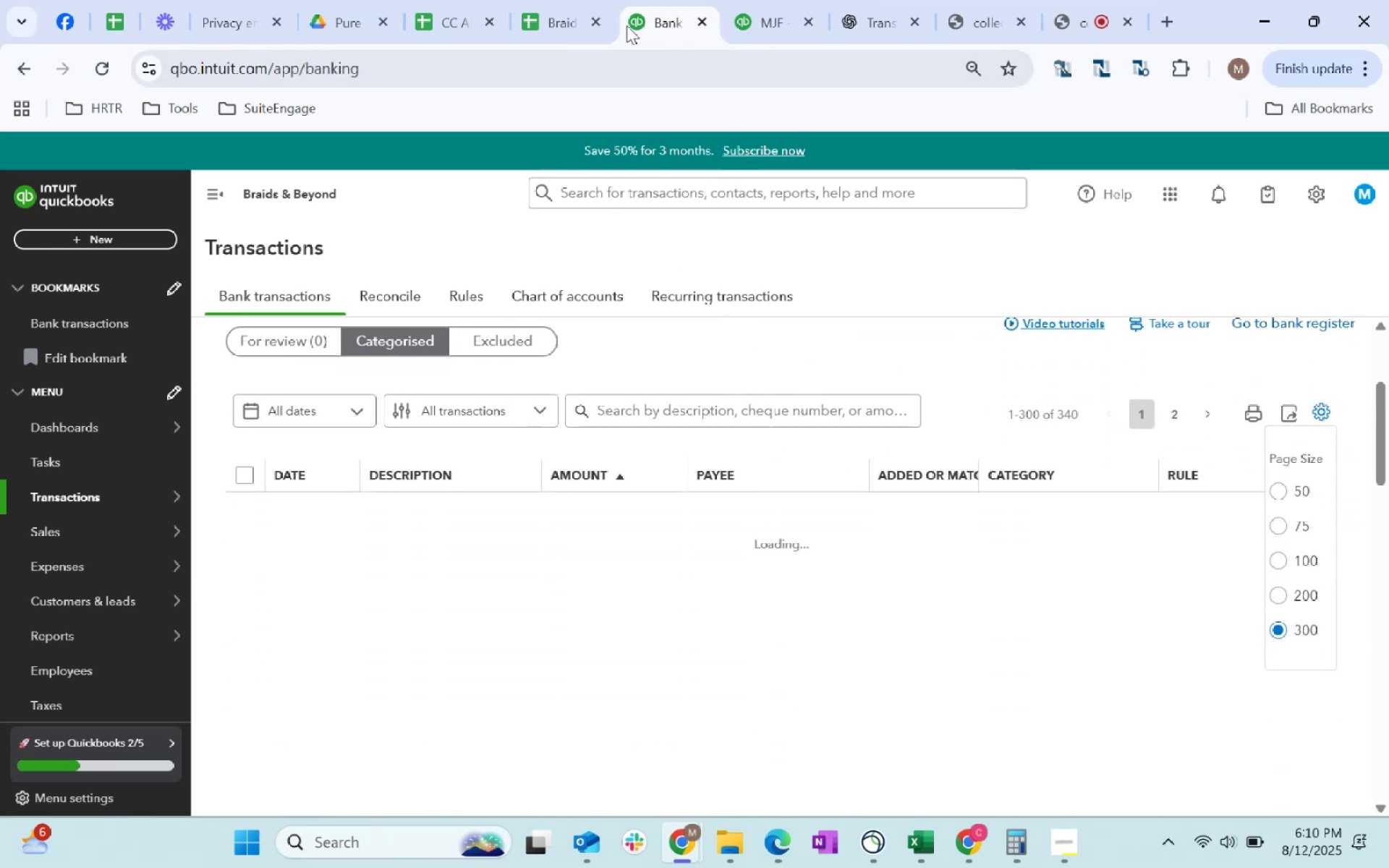 
scroll: coordinate [703, 451], scroll_direction: up, amount: 6.0
 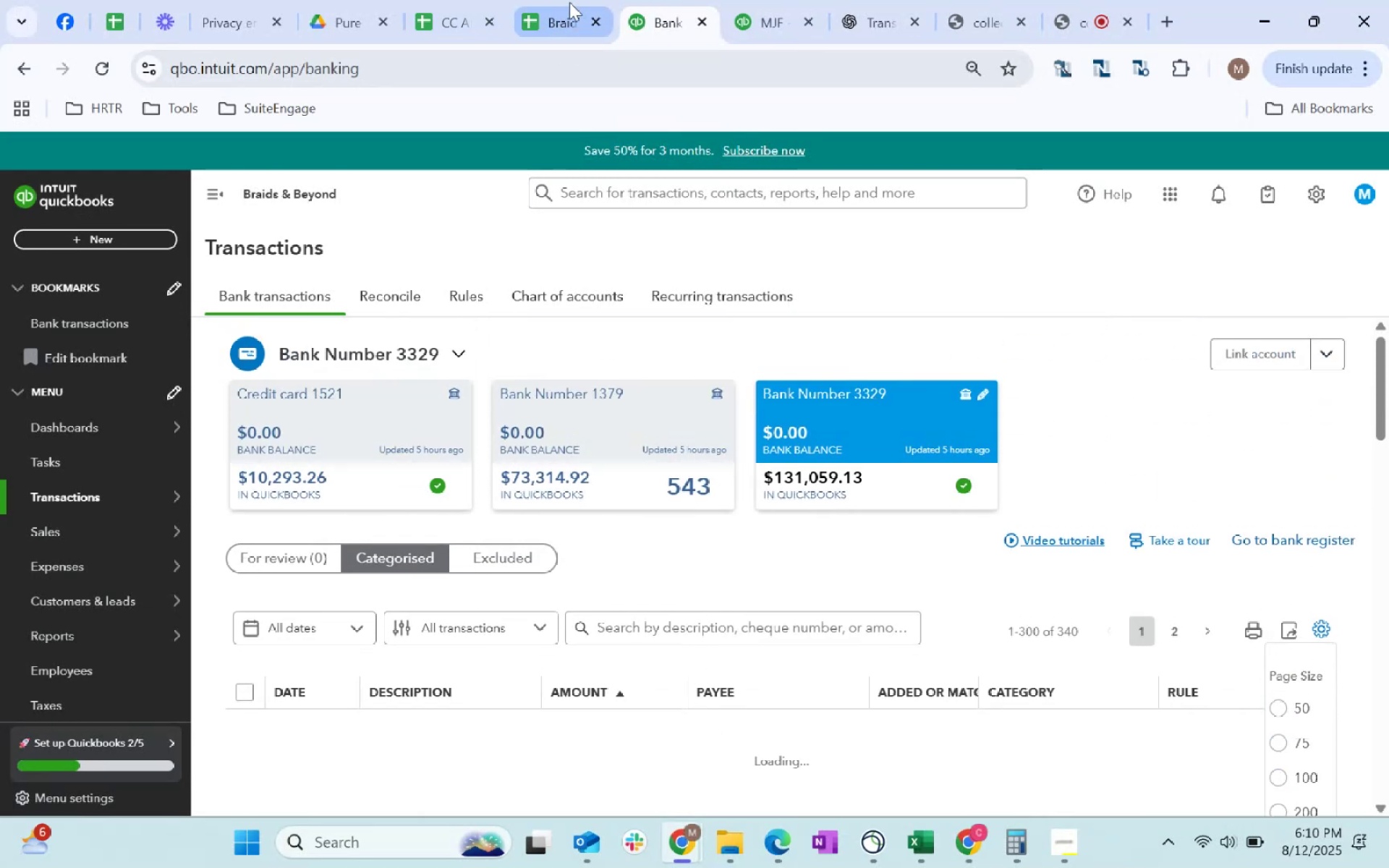 
left_click([567, 2])
 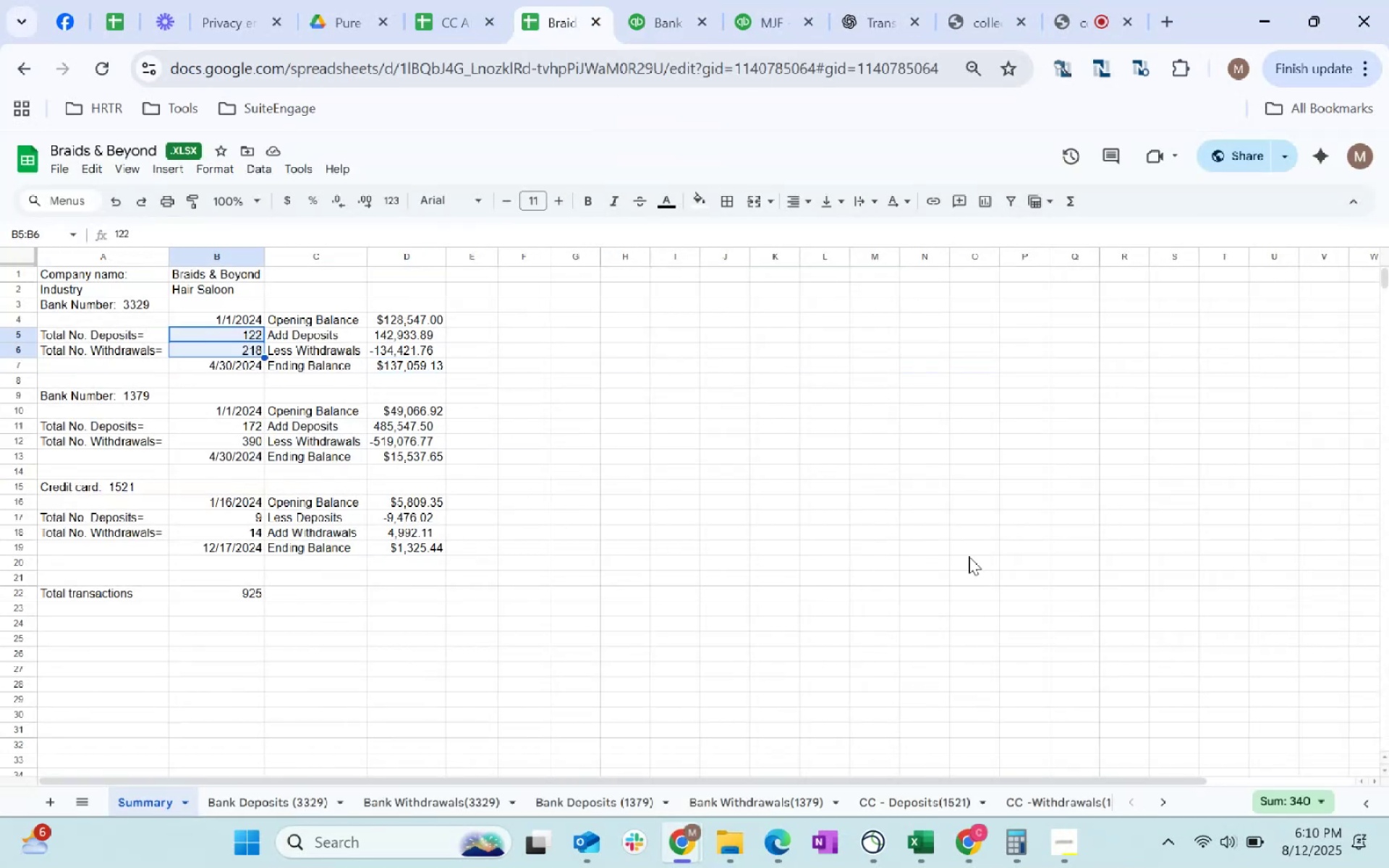 
wait(10.62)
 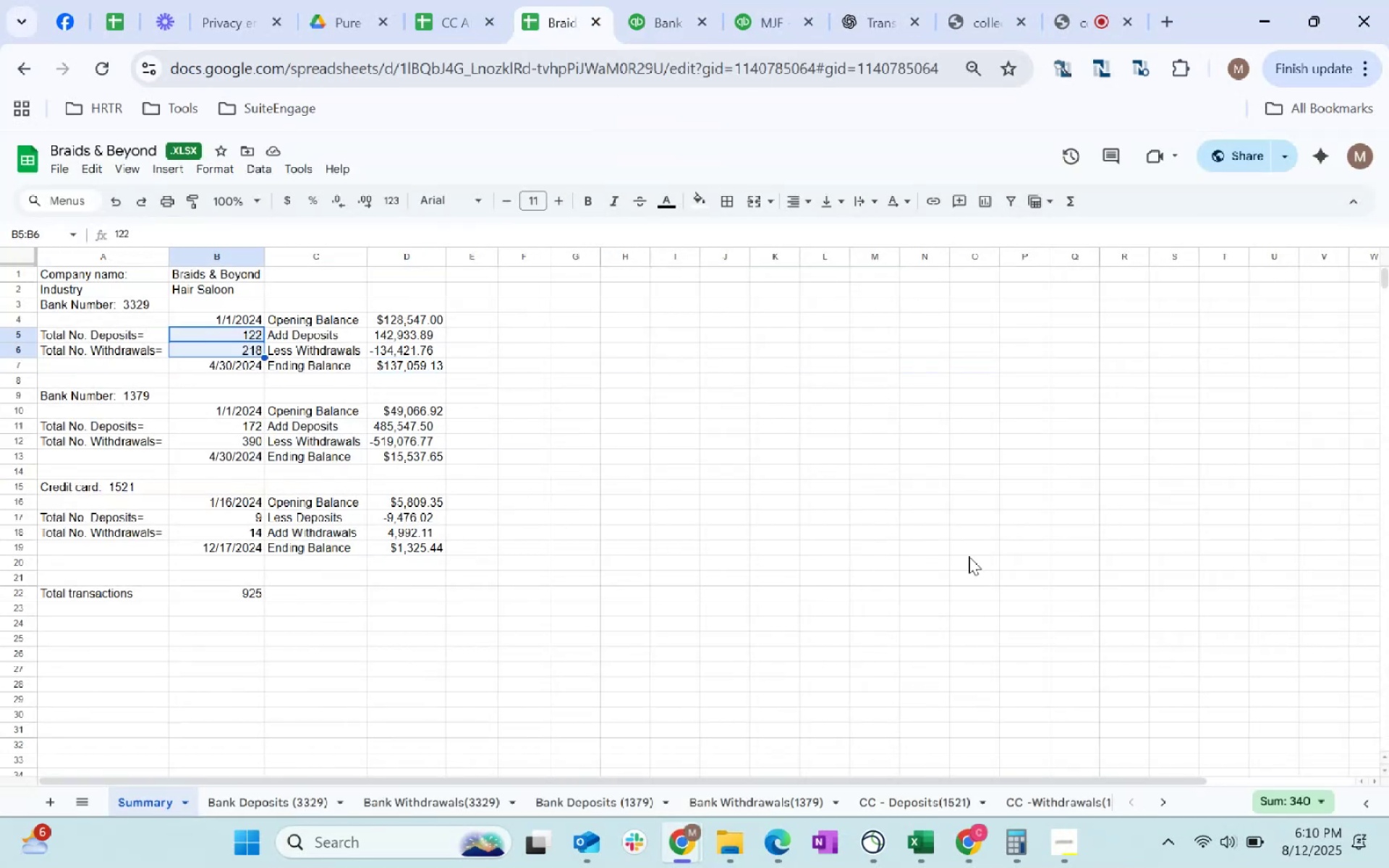 
left_click_drag(start_coordinate=[849, 600], to_coordinate=[1192, 584])
 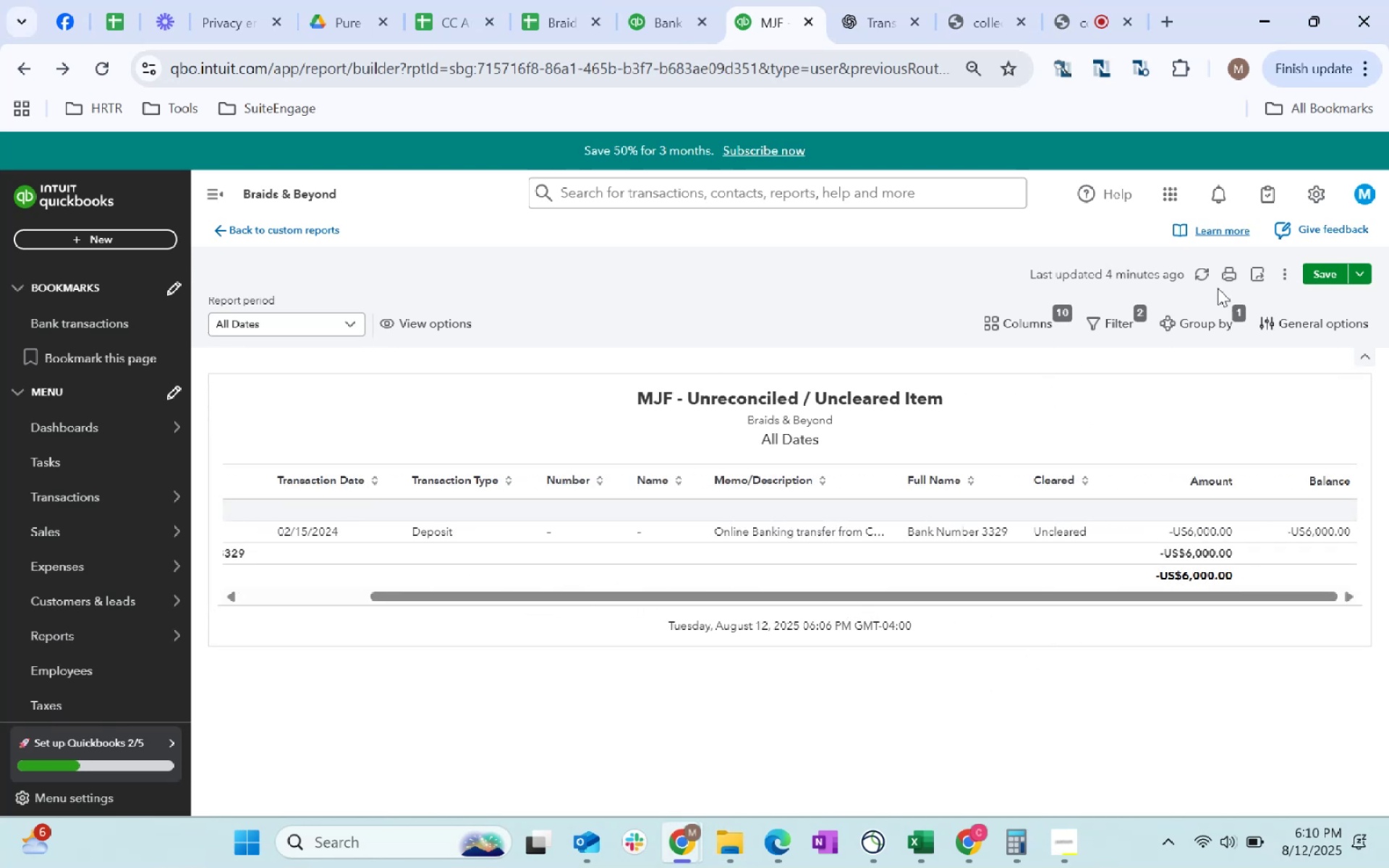 
double_click([1204, 273])
 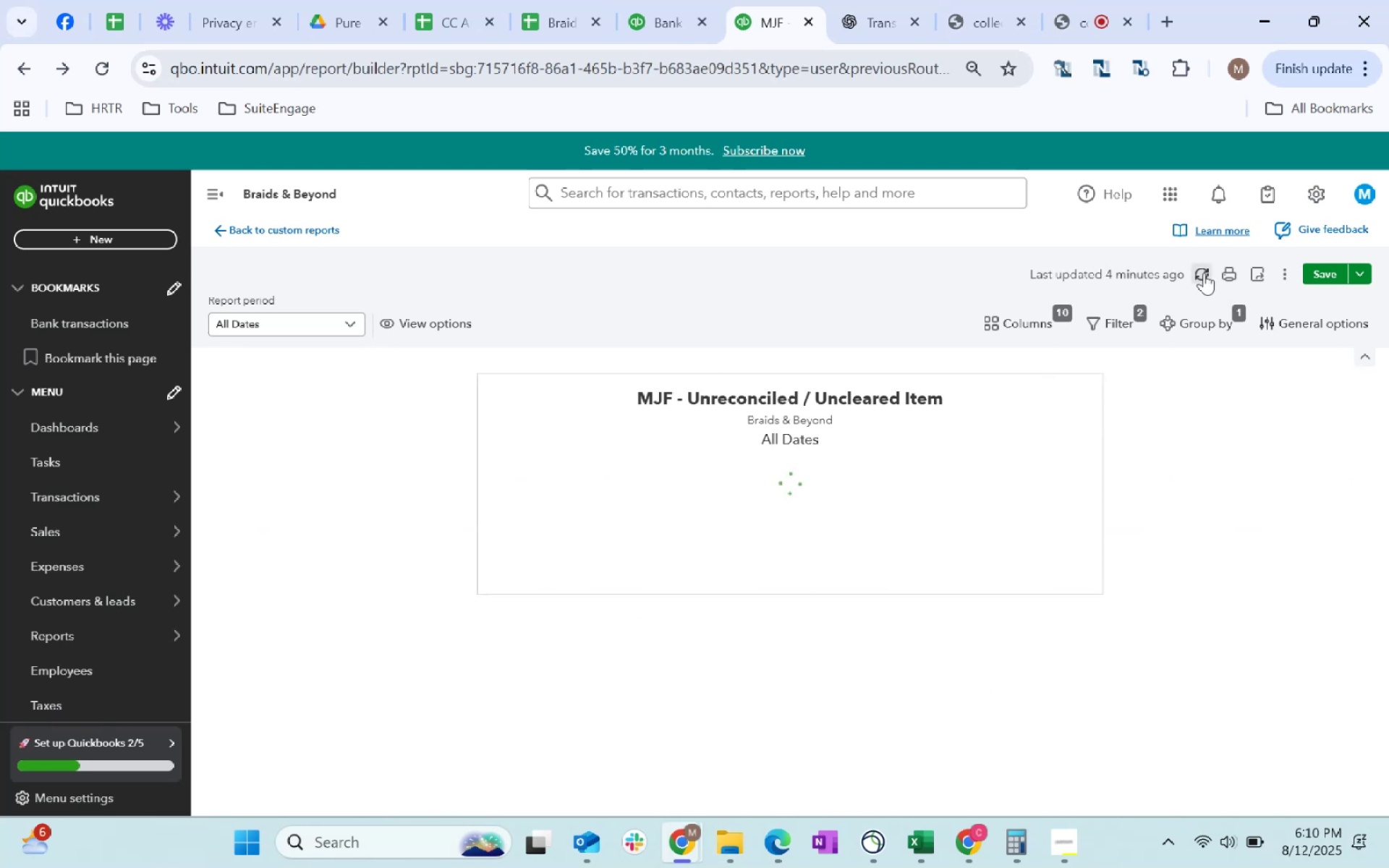 
triple_click([1204, 273])
 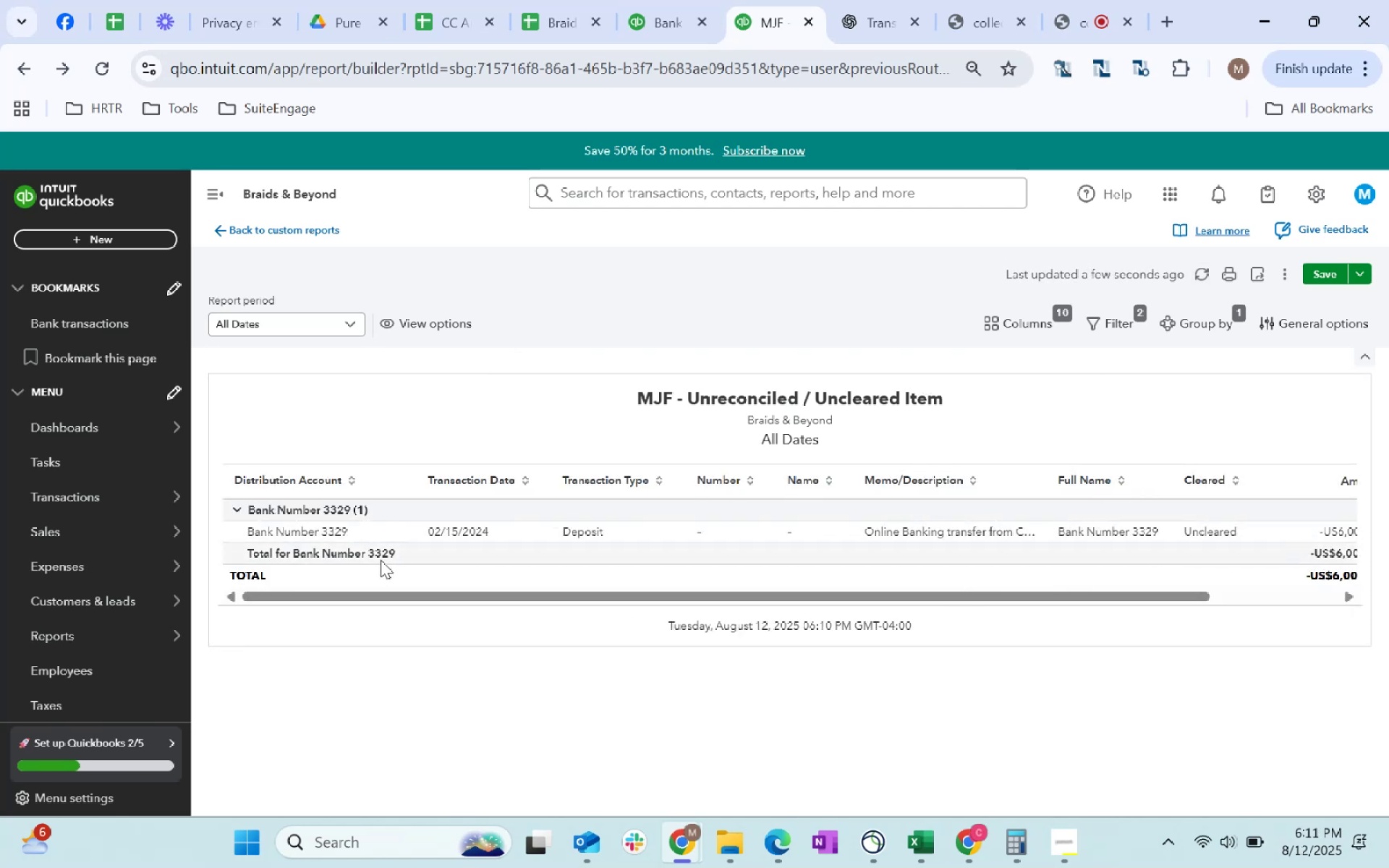 
wait(5.26)
 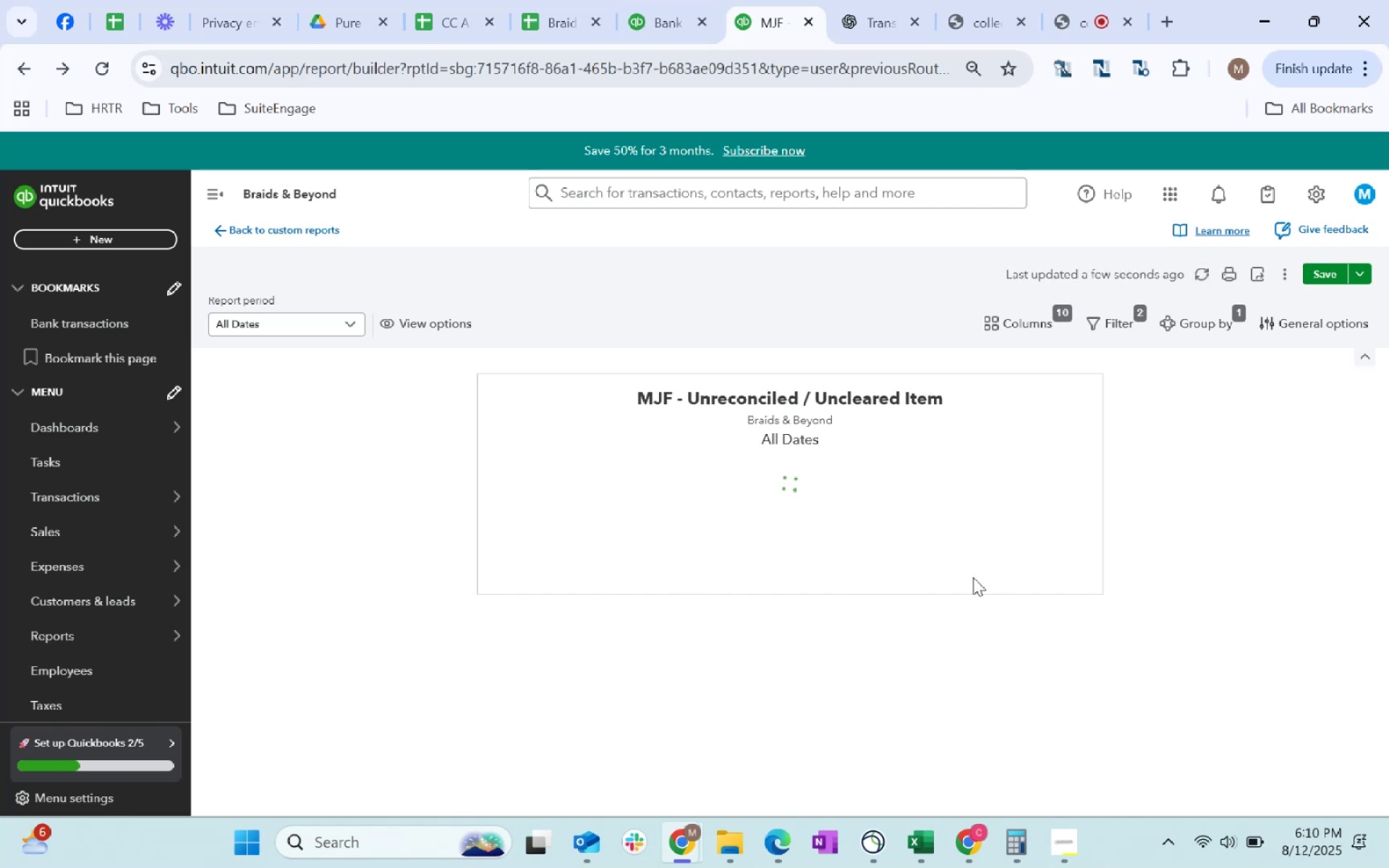 
left_click([472, 533])
 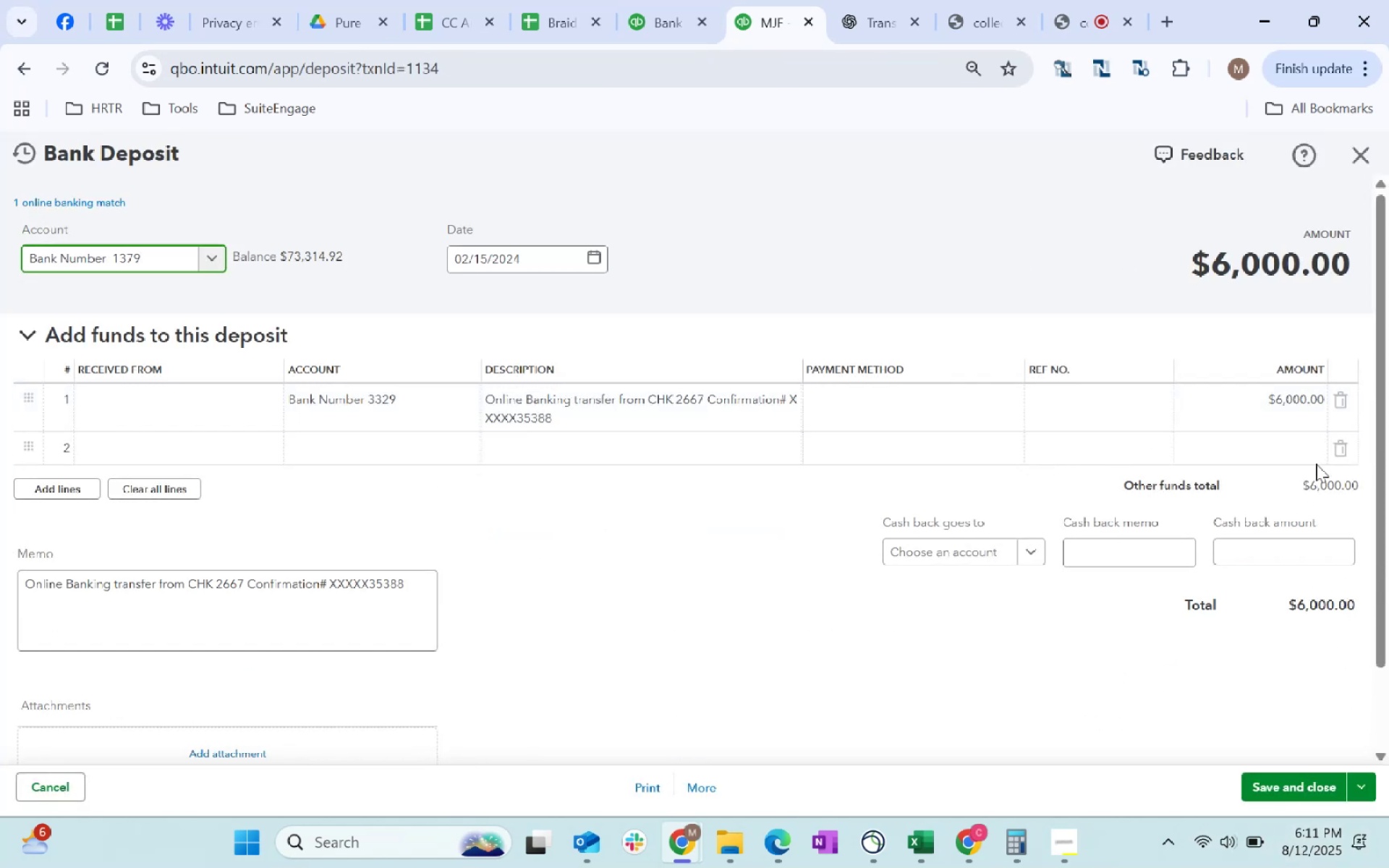 
wait(9.9)
 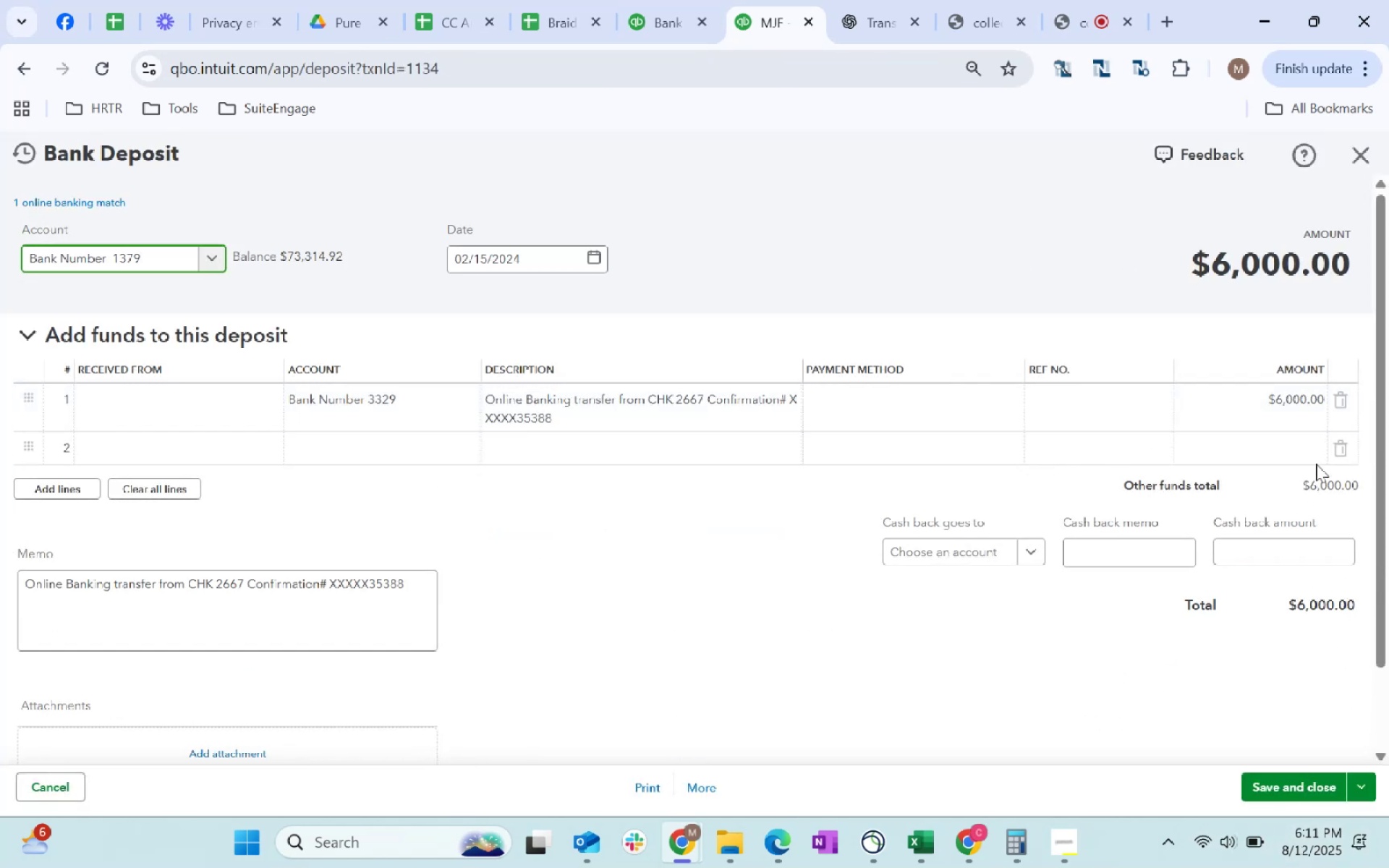 
left_click([192, 406])
 